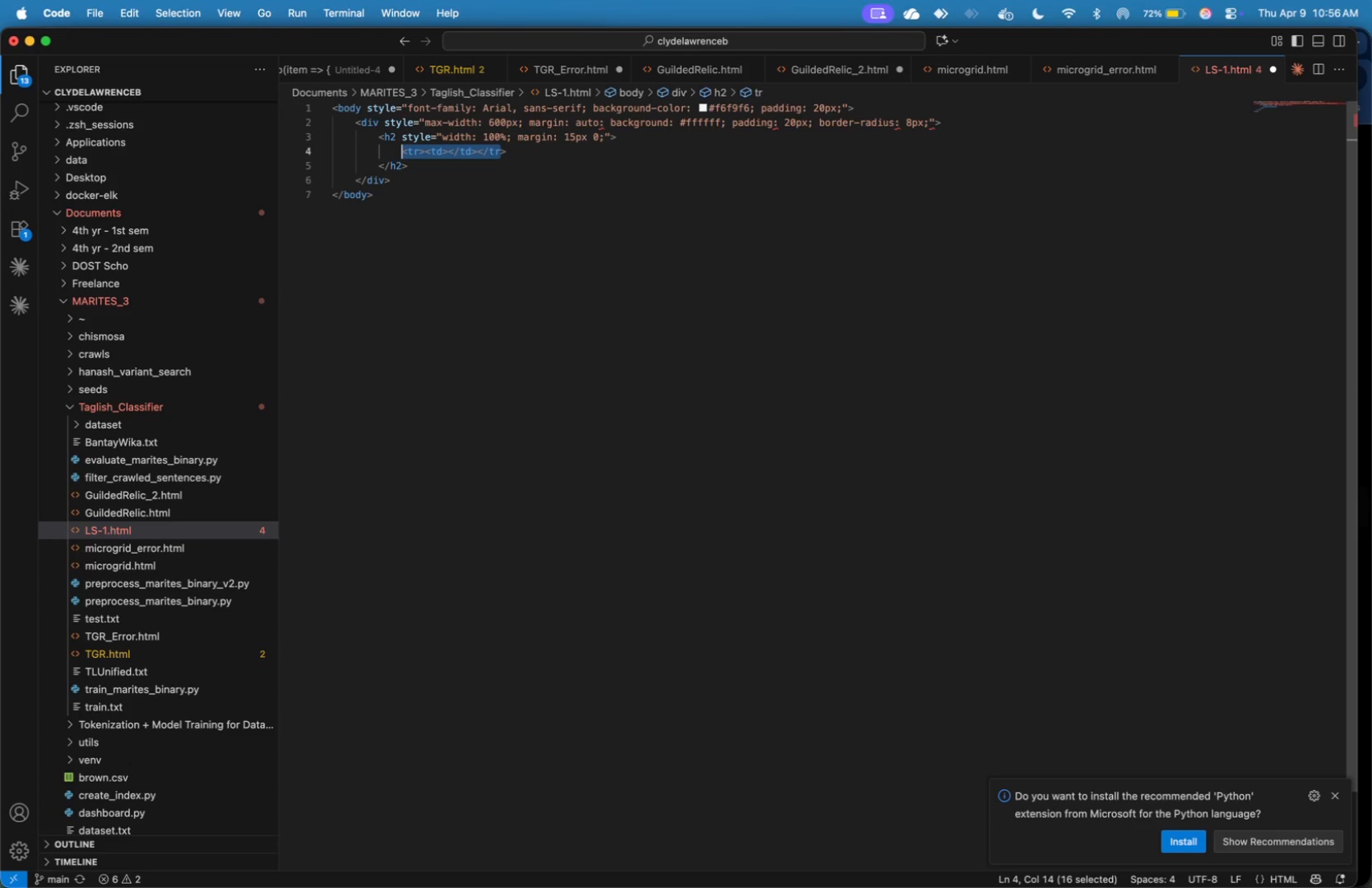 
key(Shift+ArrowLeft)
 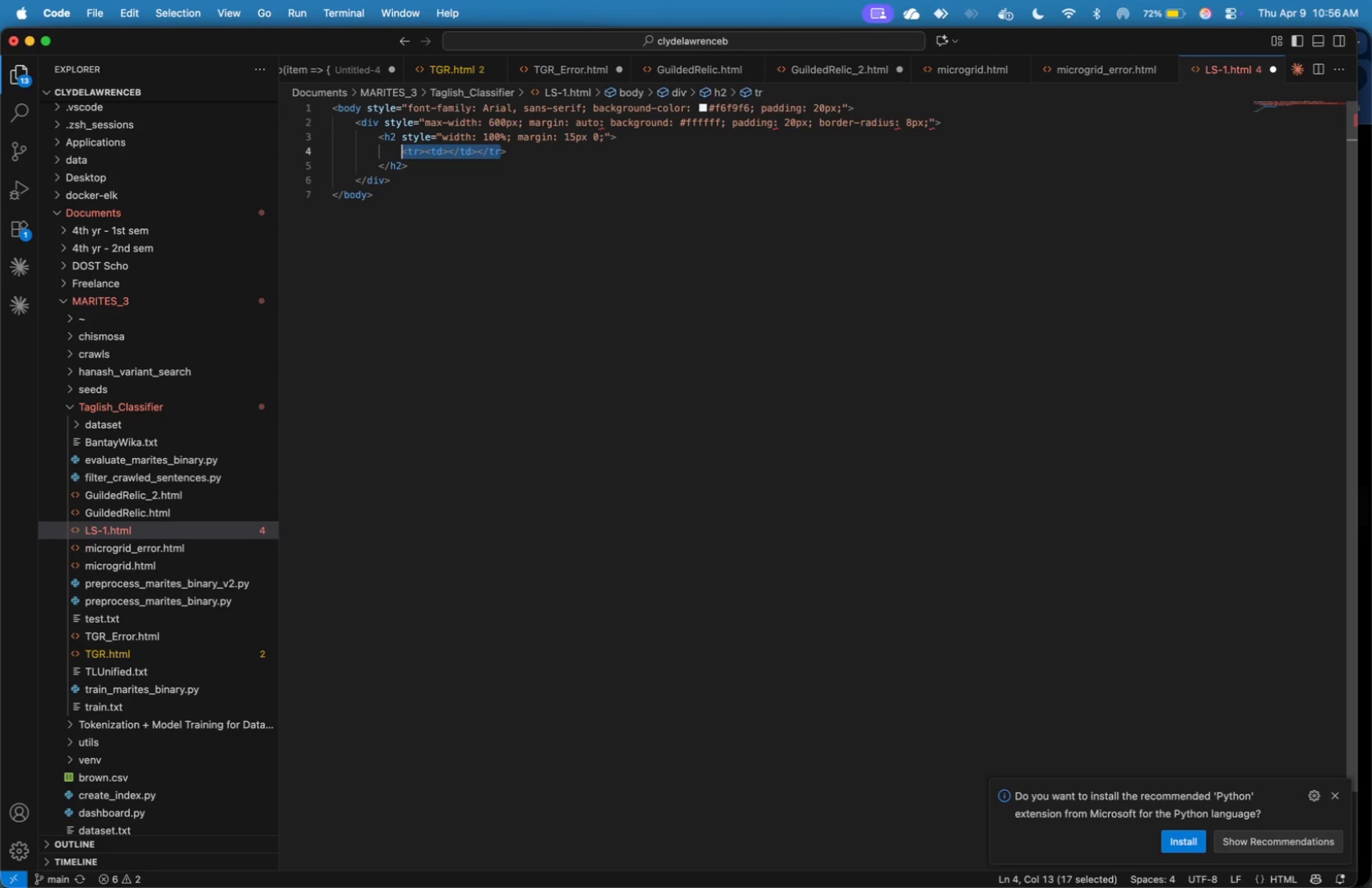 
key(Meta+X)
 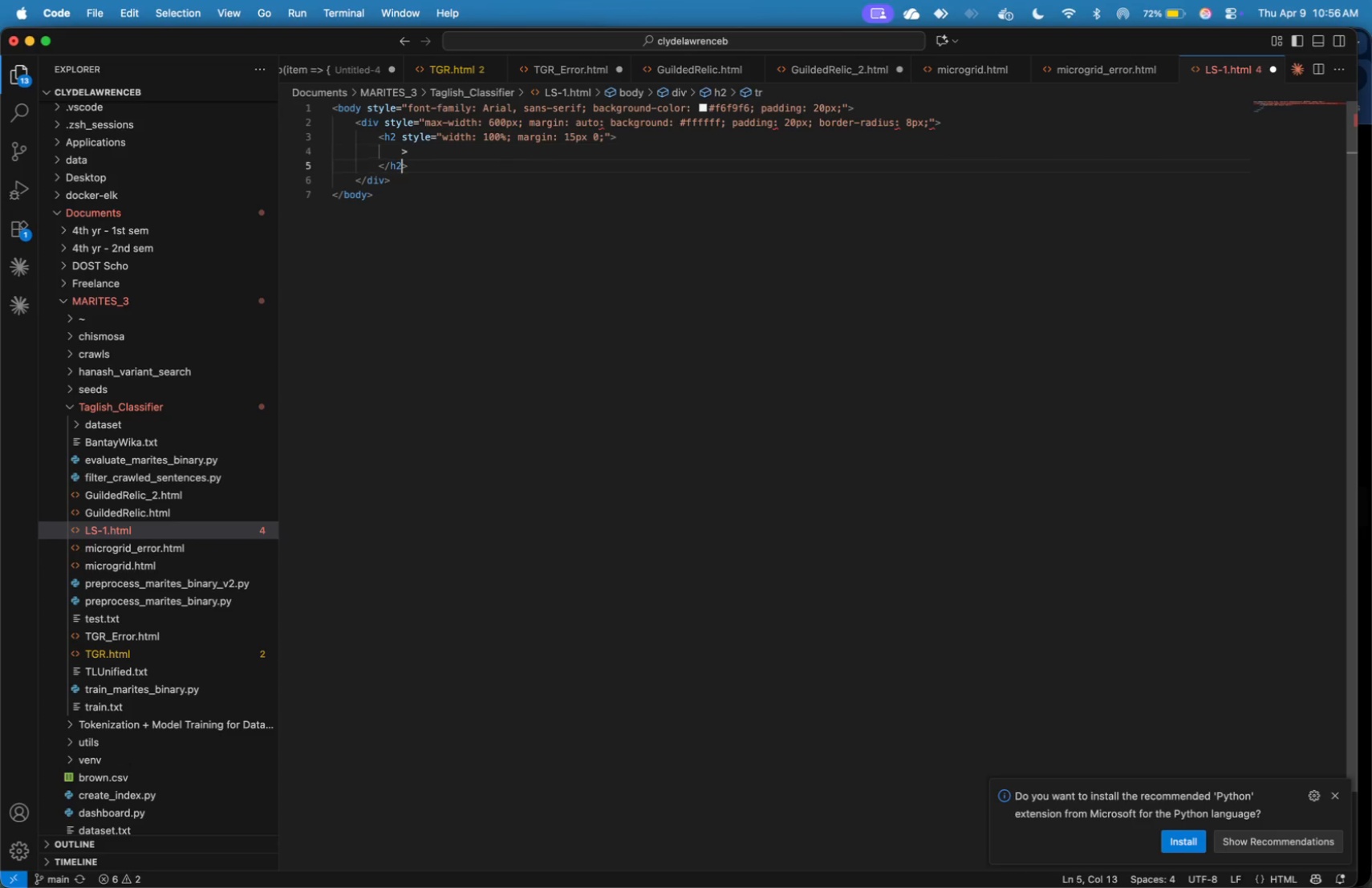 
key(ArrowDown)
 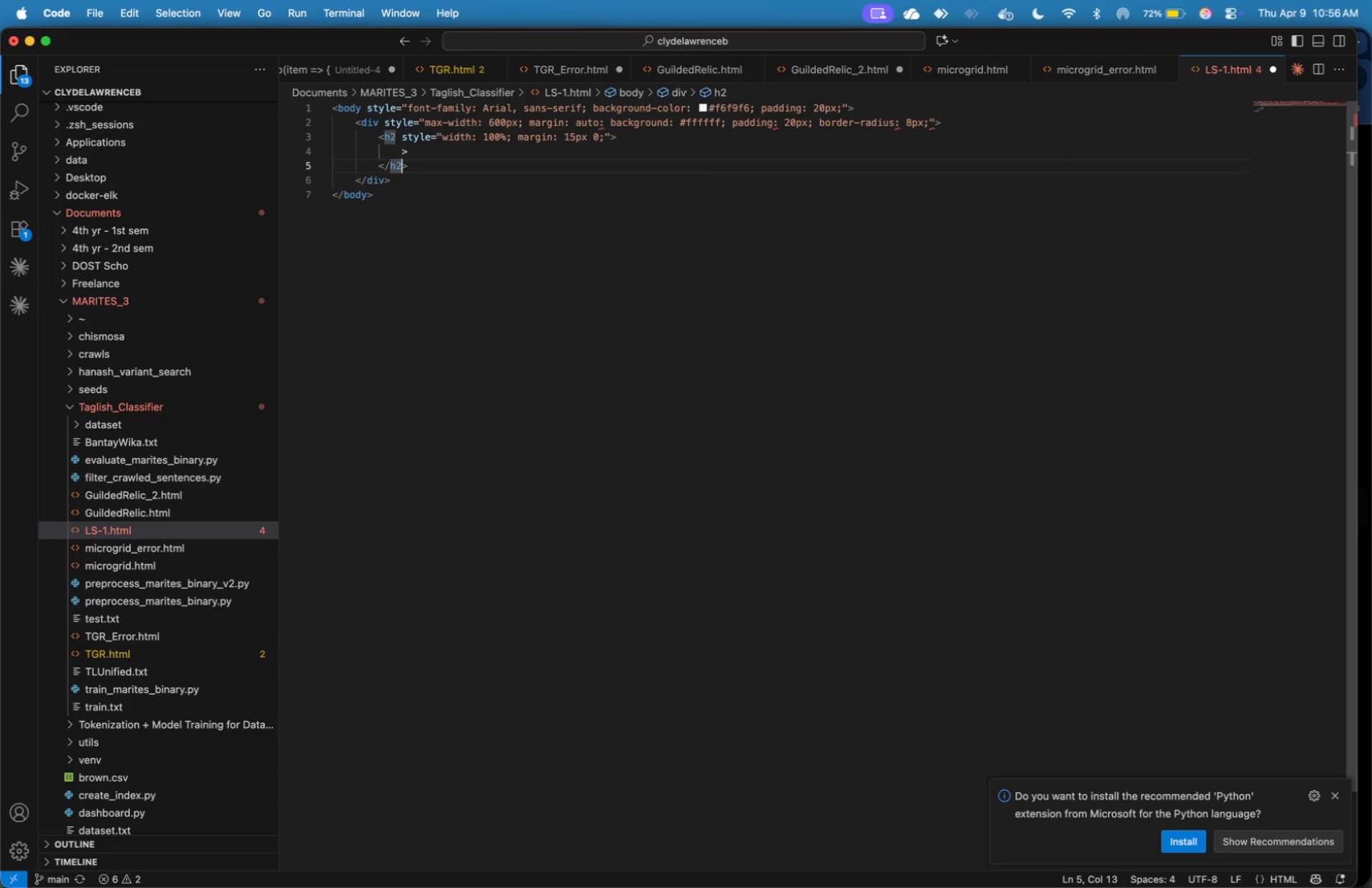 
key(ArrowRight)
 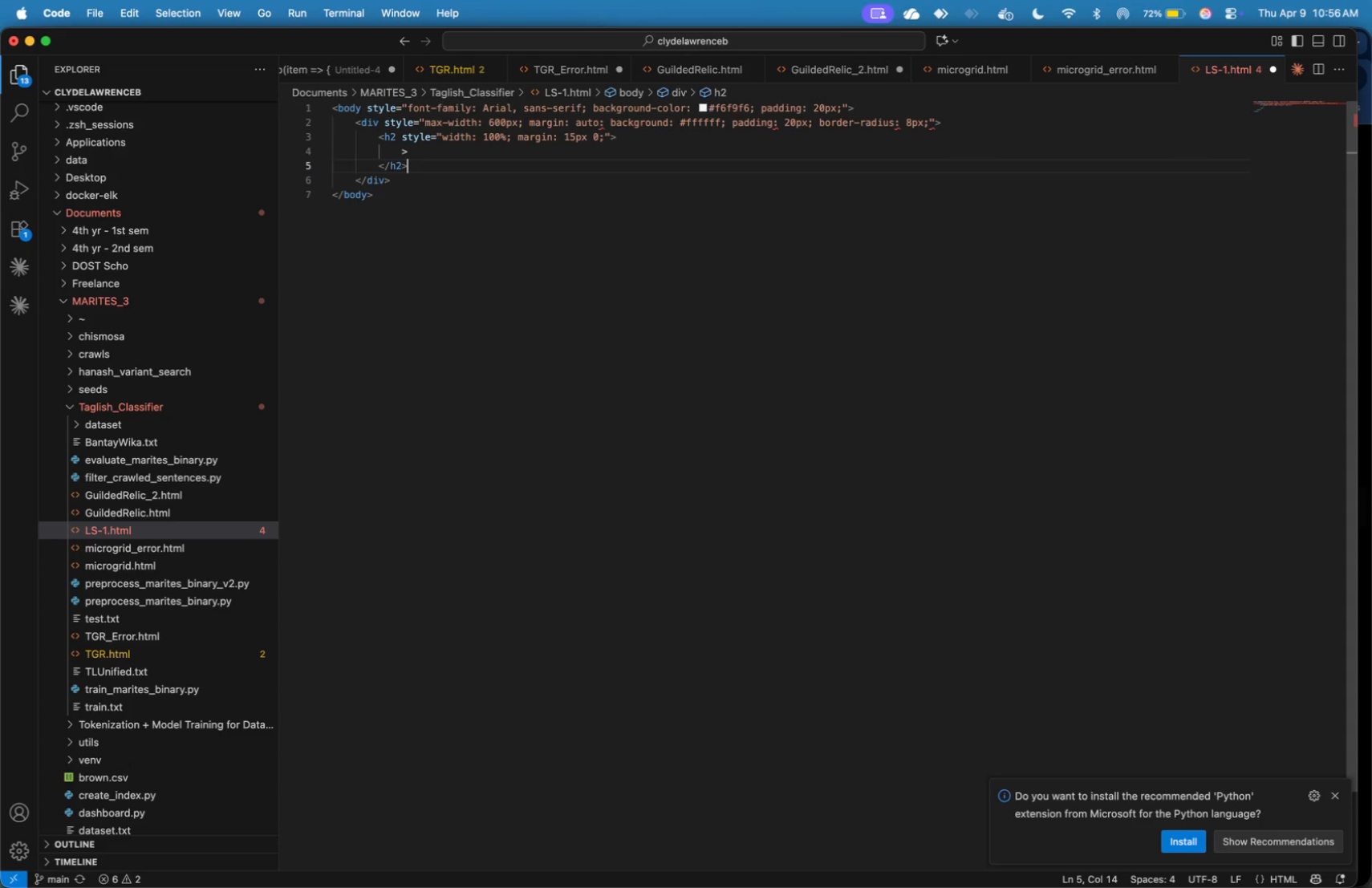 
key(ArrowUp)
 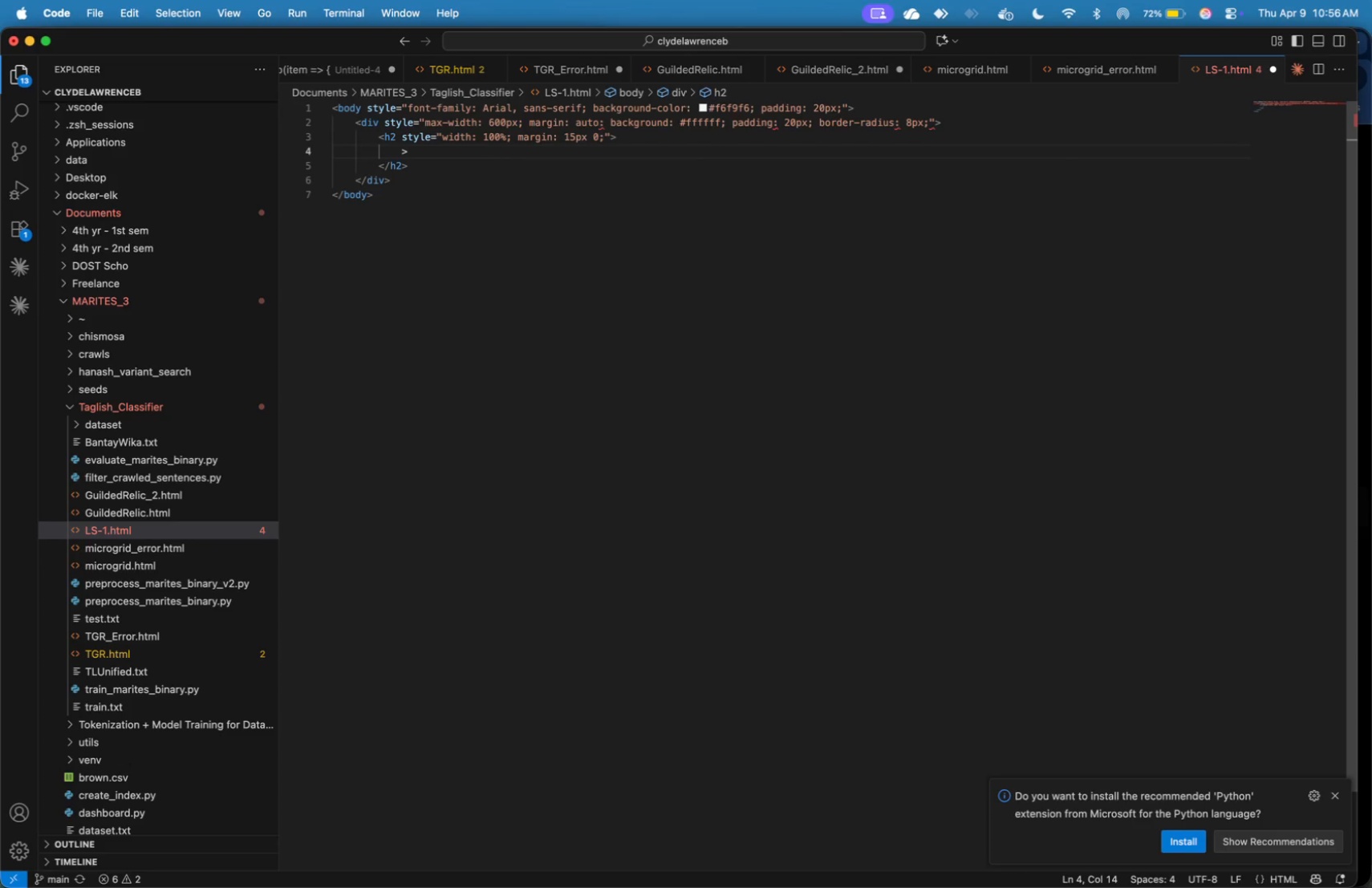 
key(Backspace)
 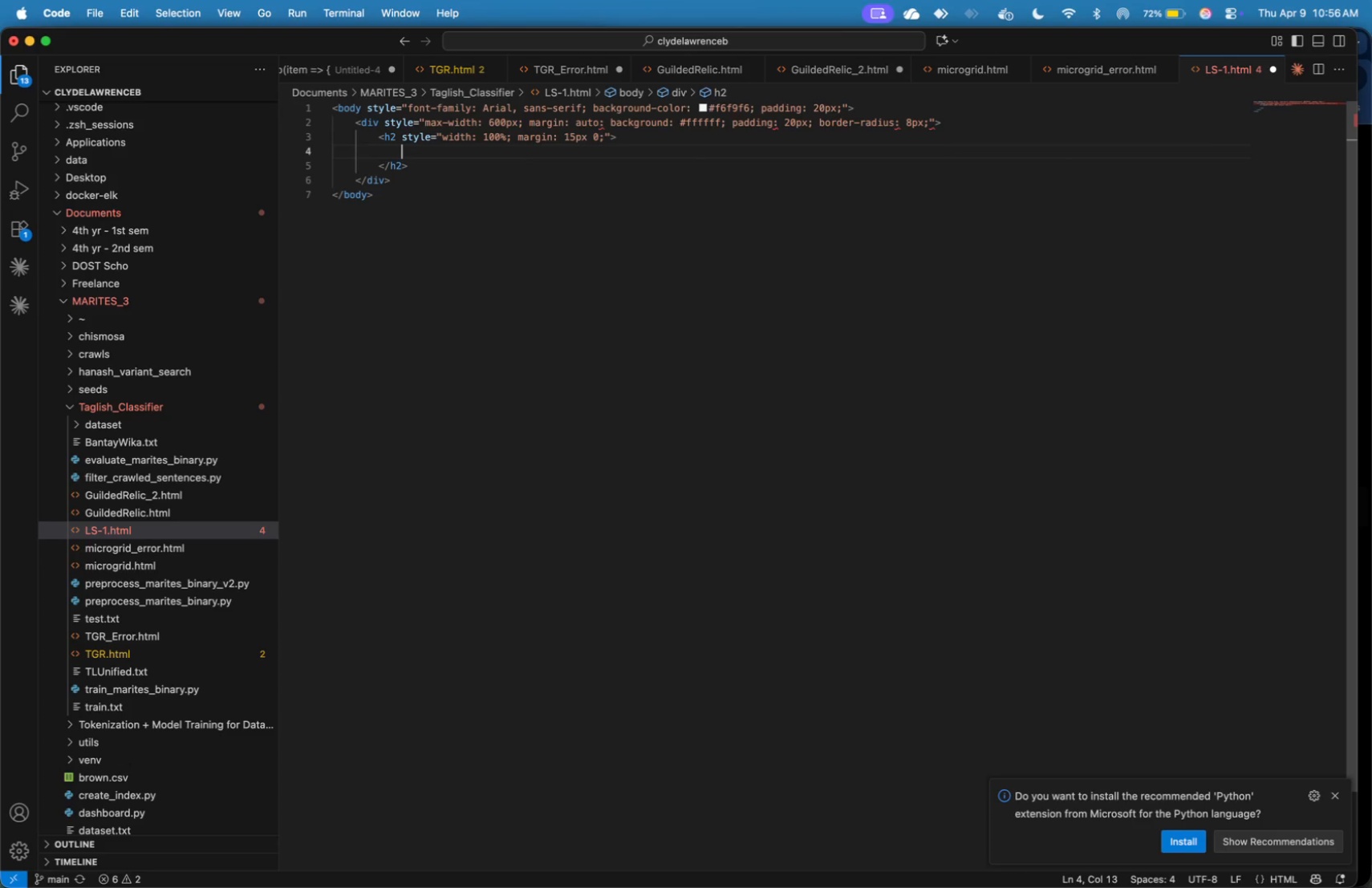 
key(ArrowDown)
 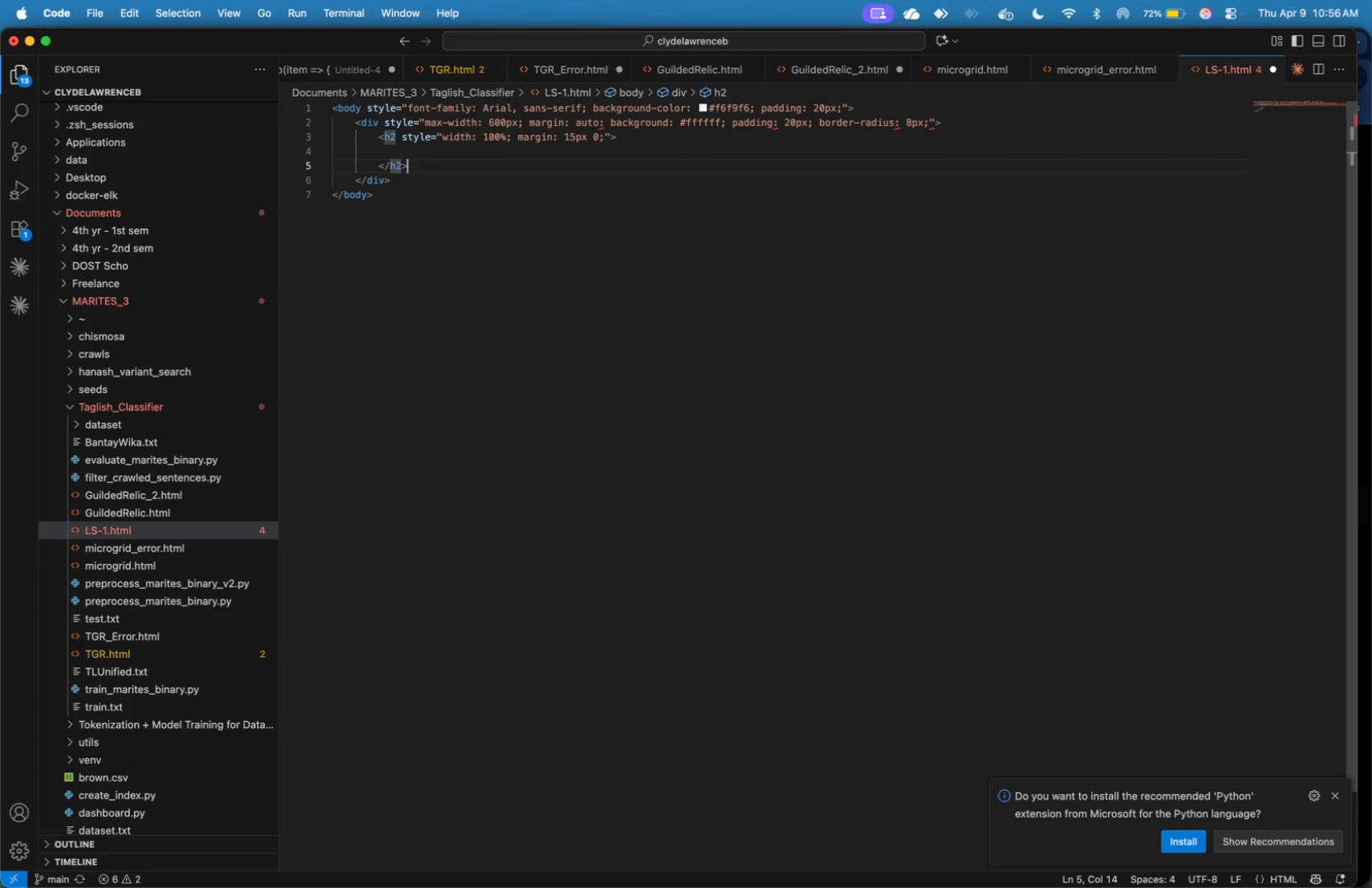 
key(ArrowRight)
 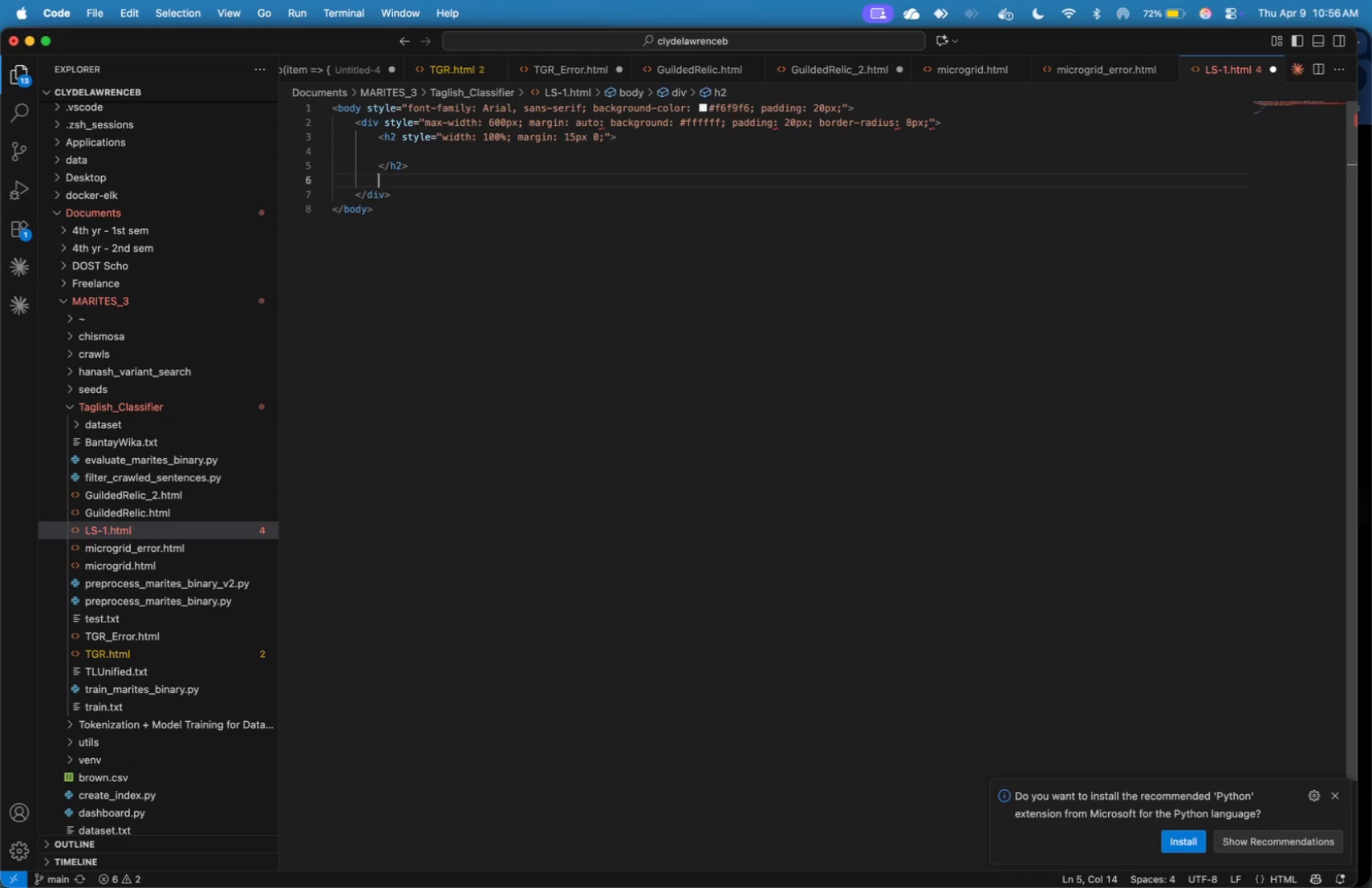 
key(Enter)
 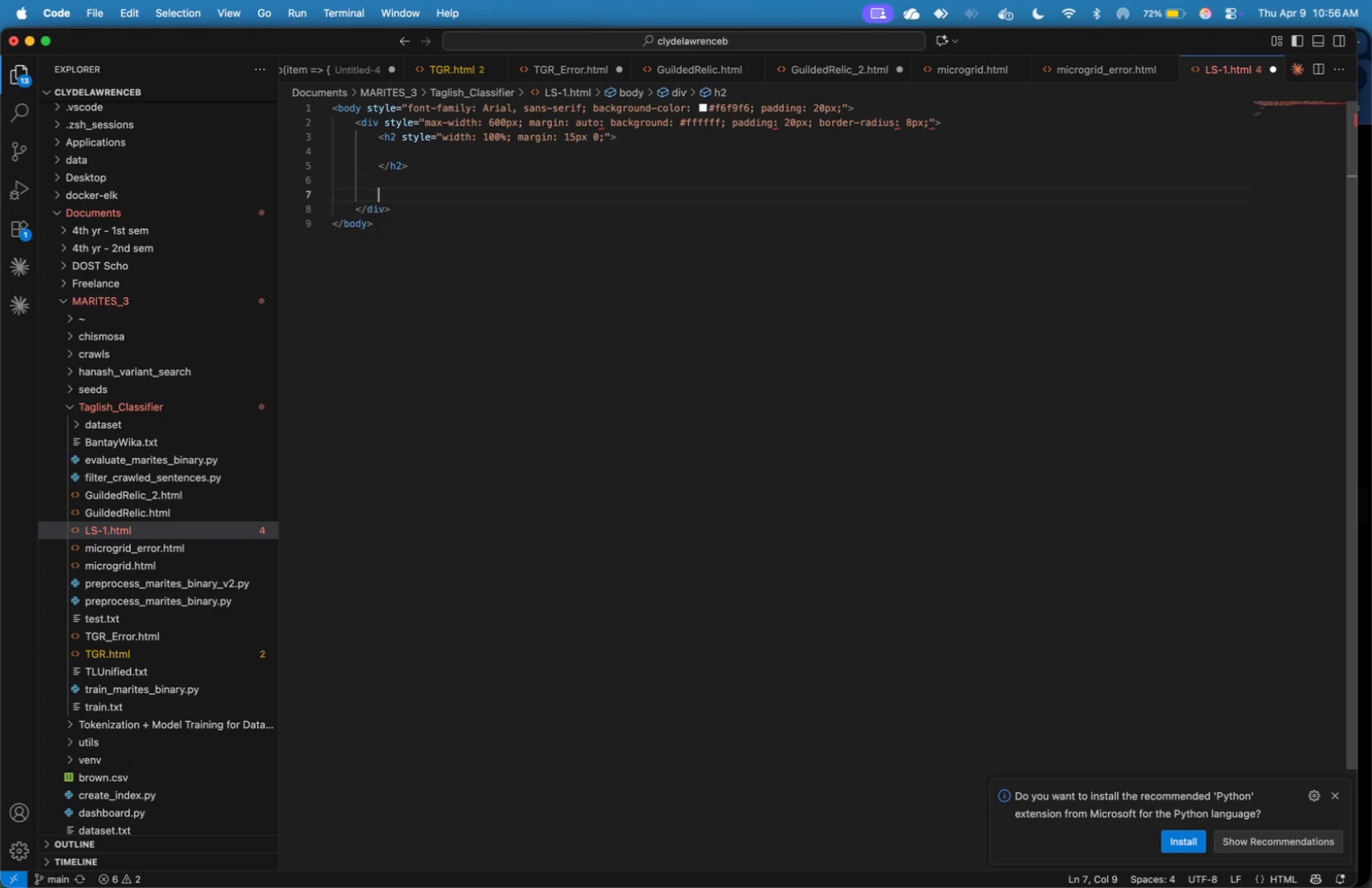 
key(Enter)
 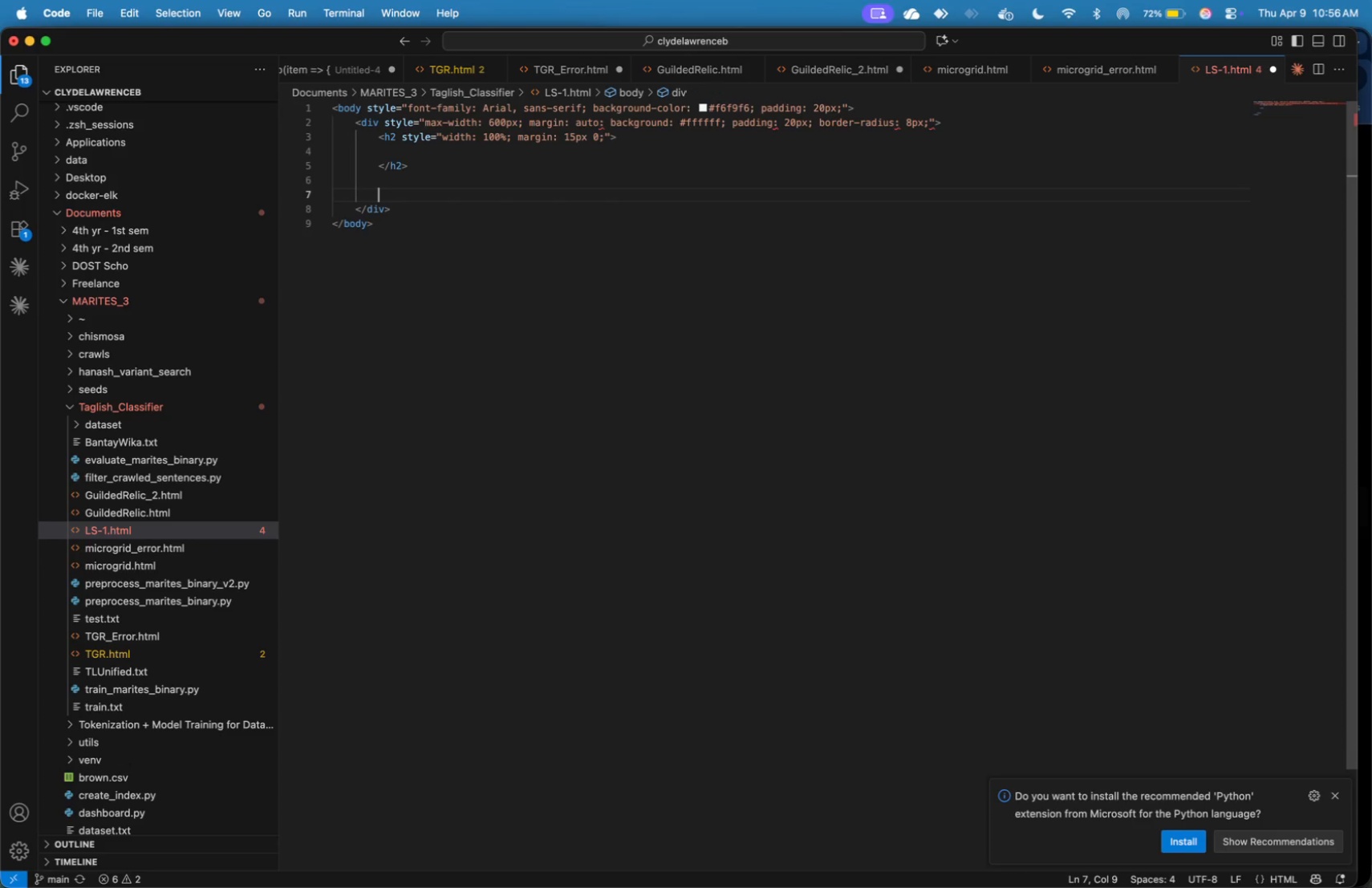 
key(Meta+V)
 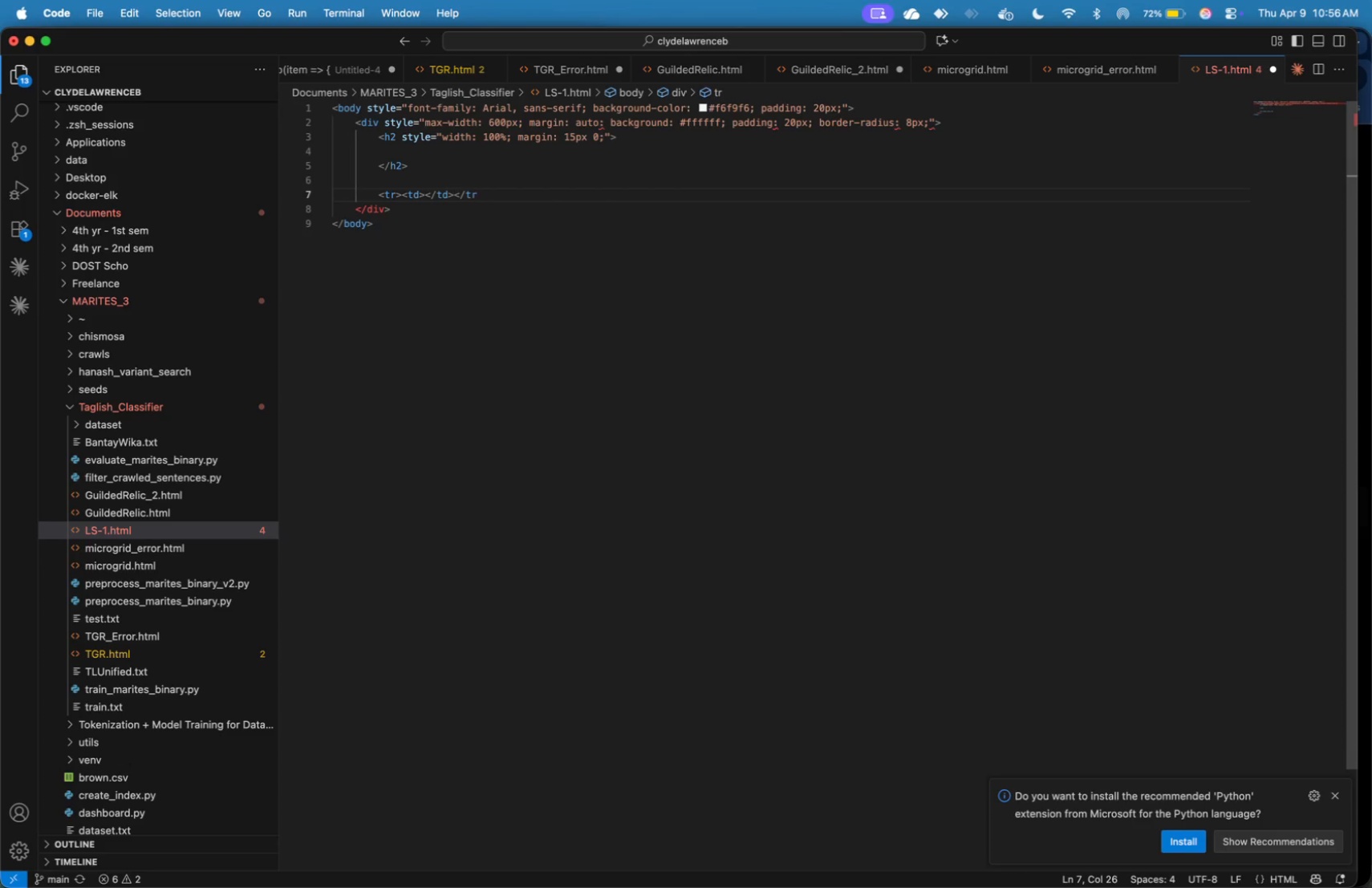 
key(Shift+Period)
 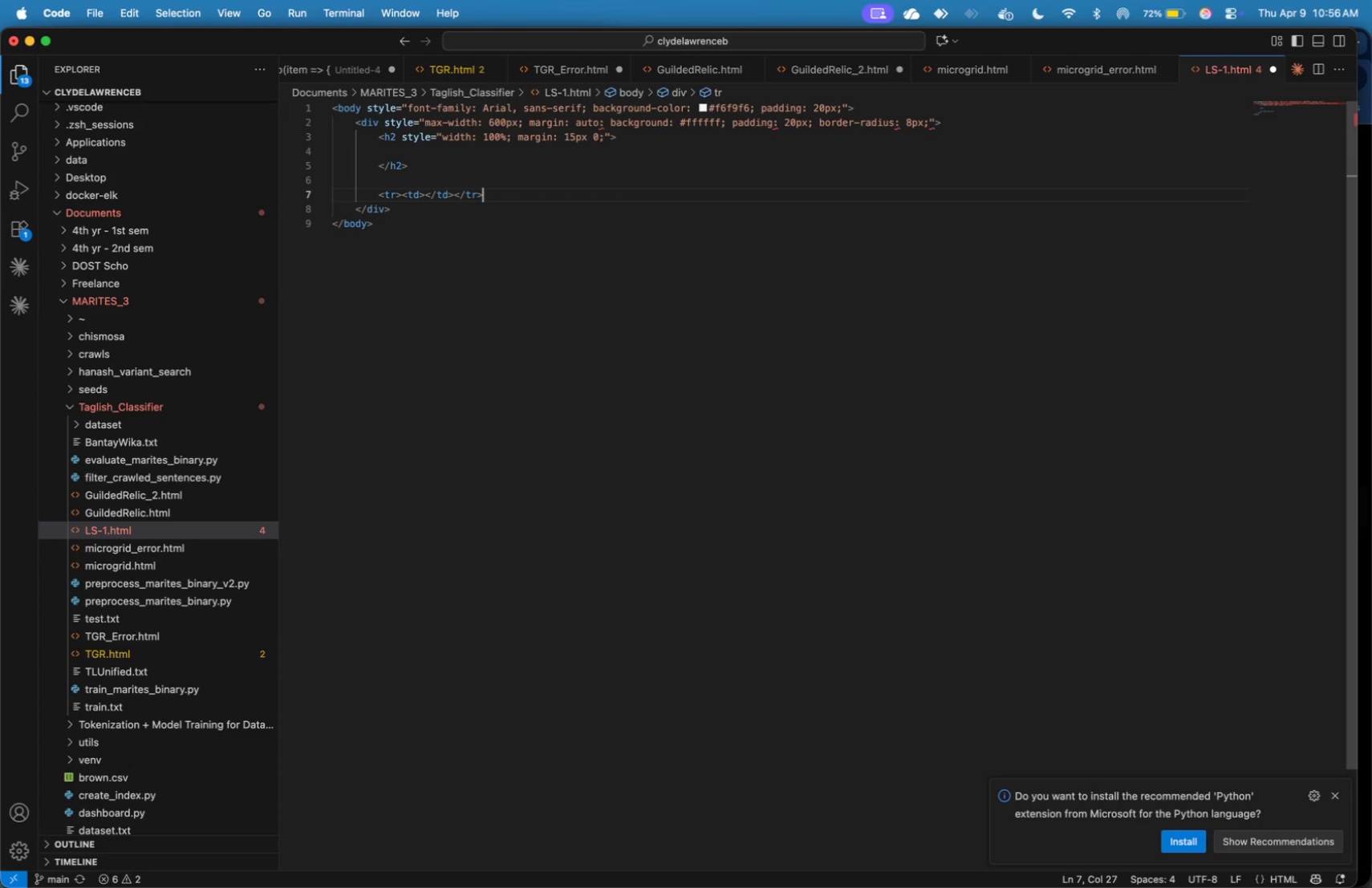 
key(ArrowUp)
 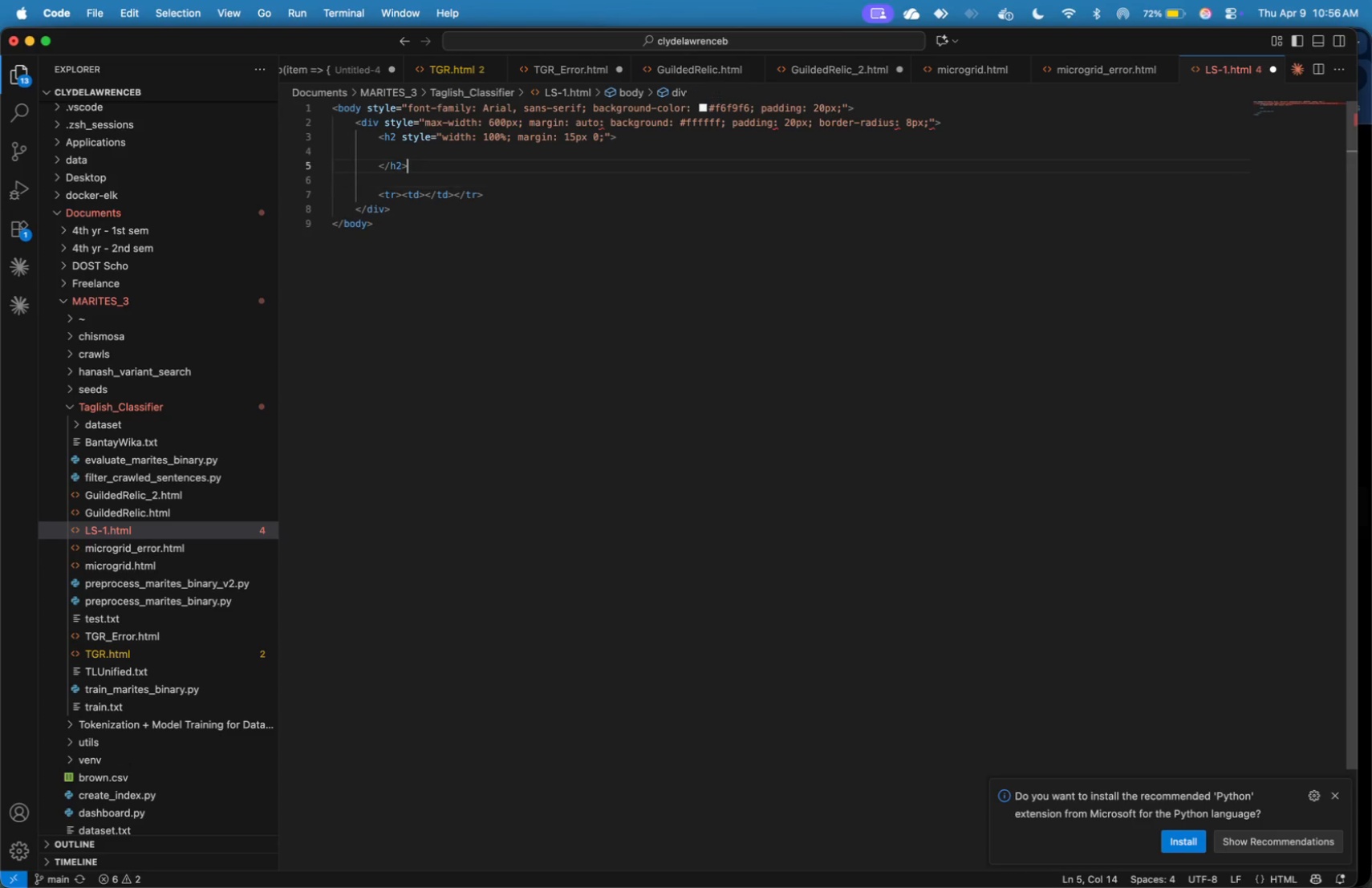 
key(ArrowUp)
 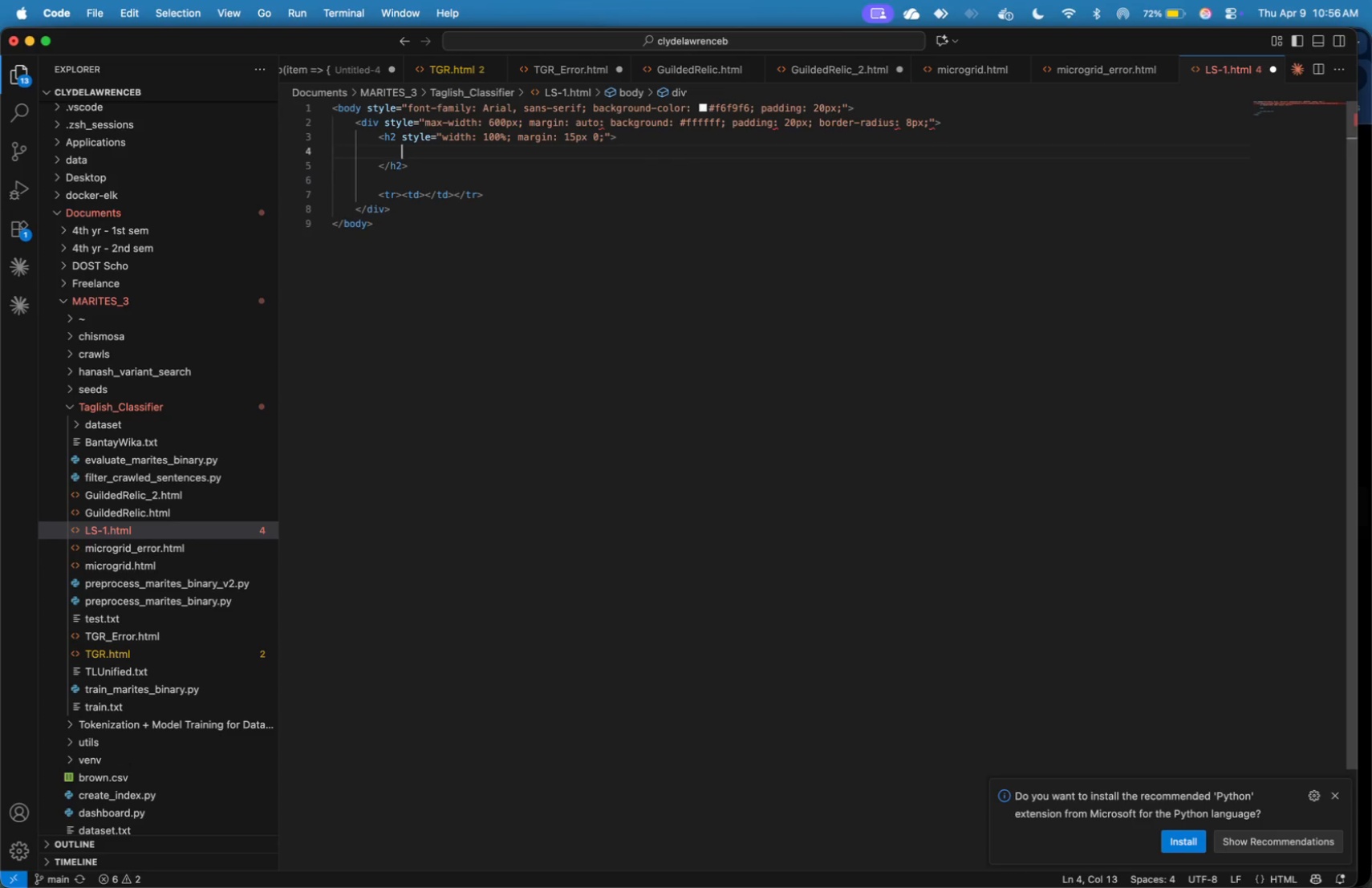 
key(ArrowUp)
 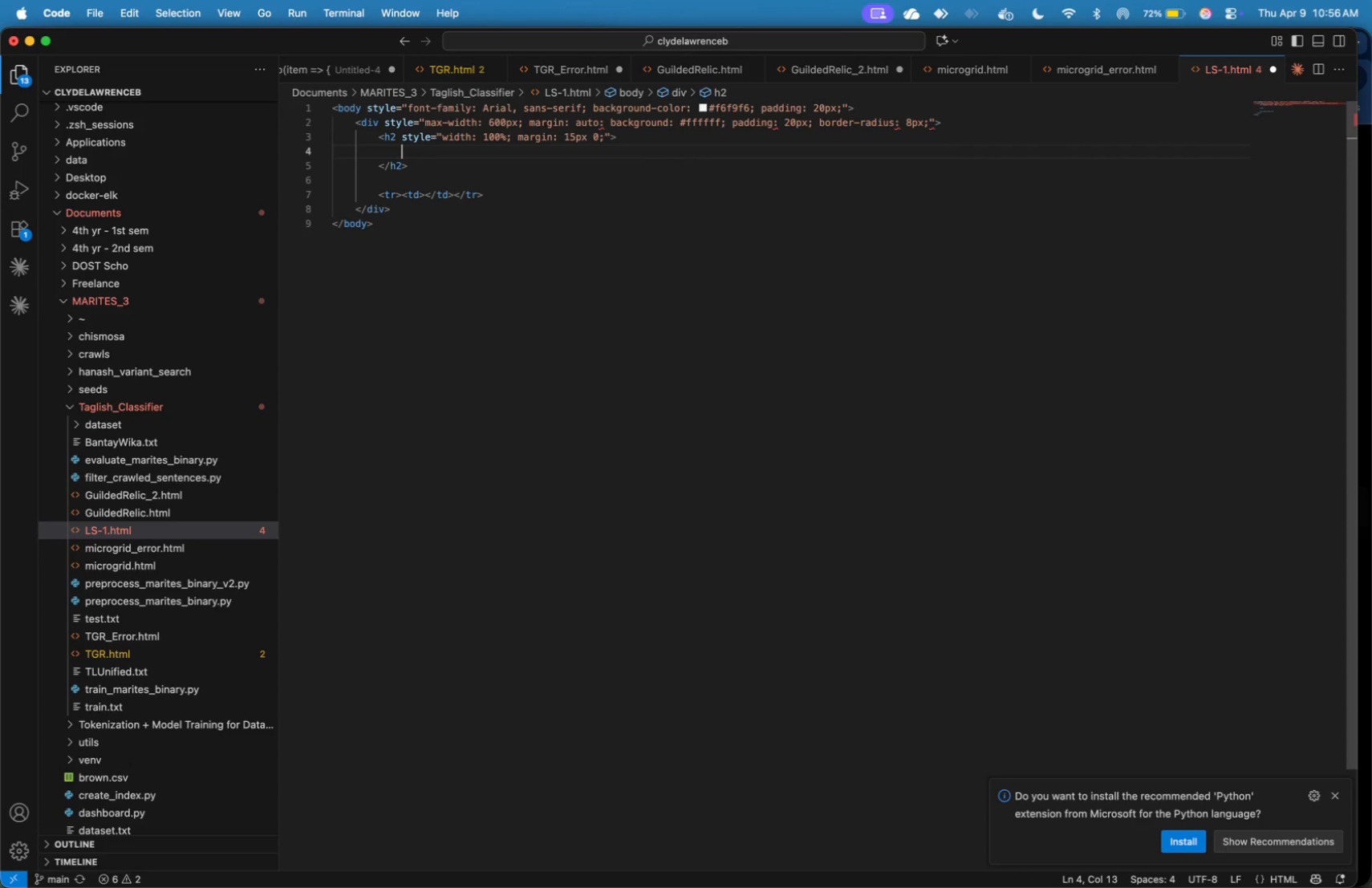 
key(ArrowUp)
 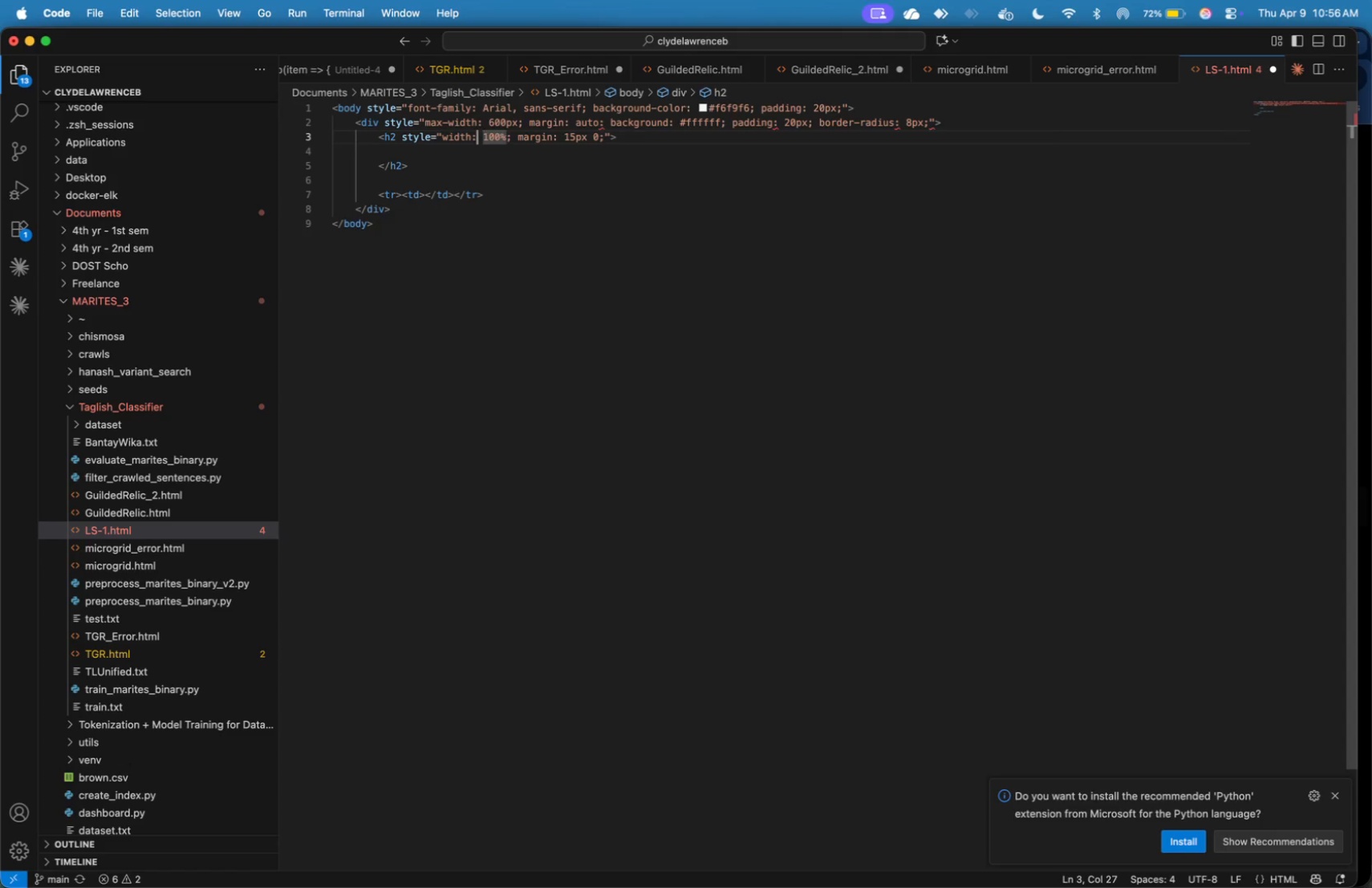 
hold_key(key=ArrowLeft, duration=0.84)
 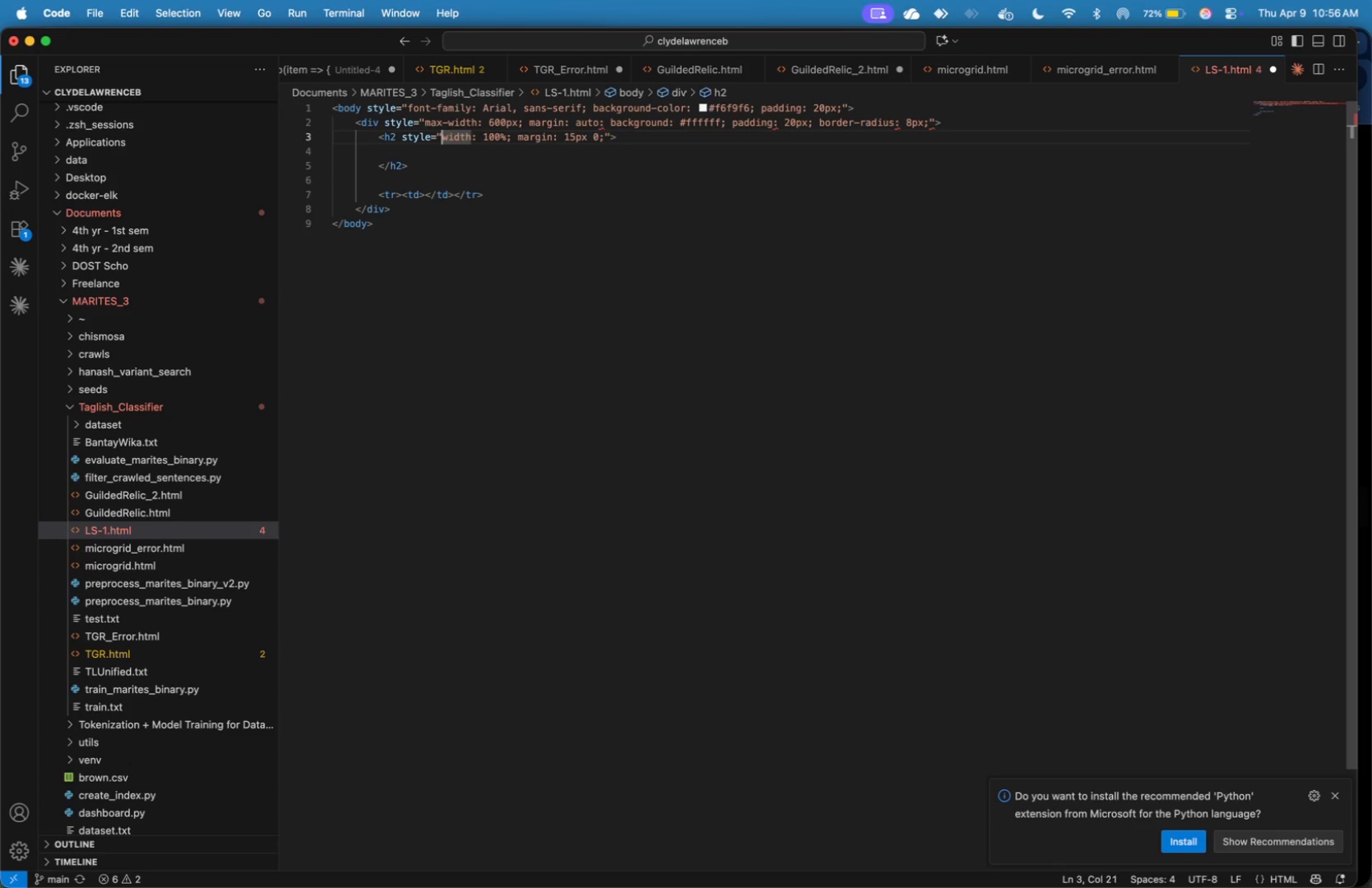 
key(ArrowLeft)
 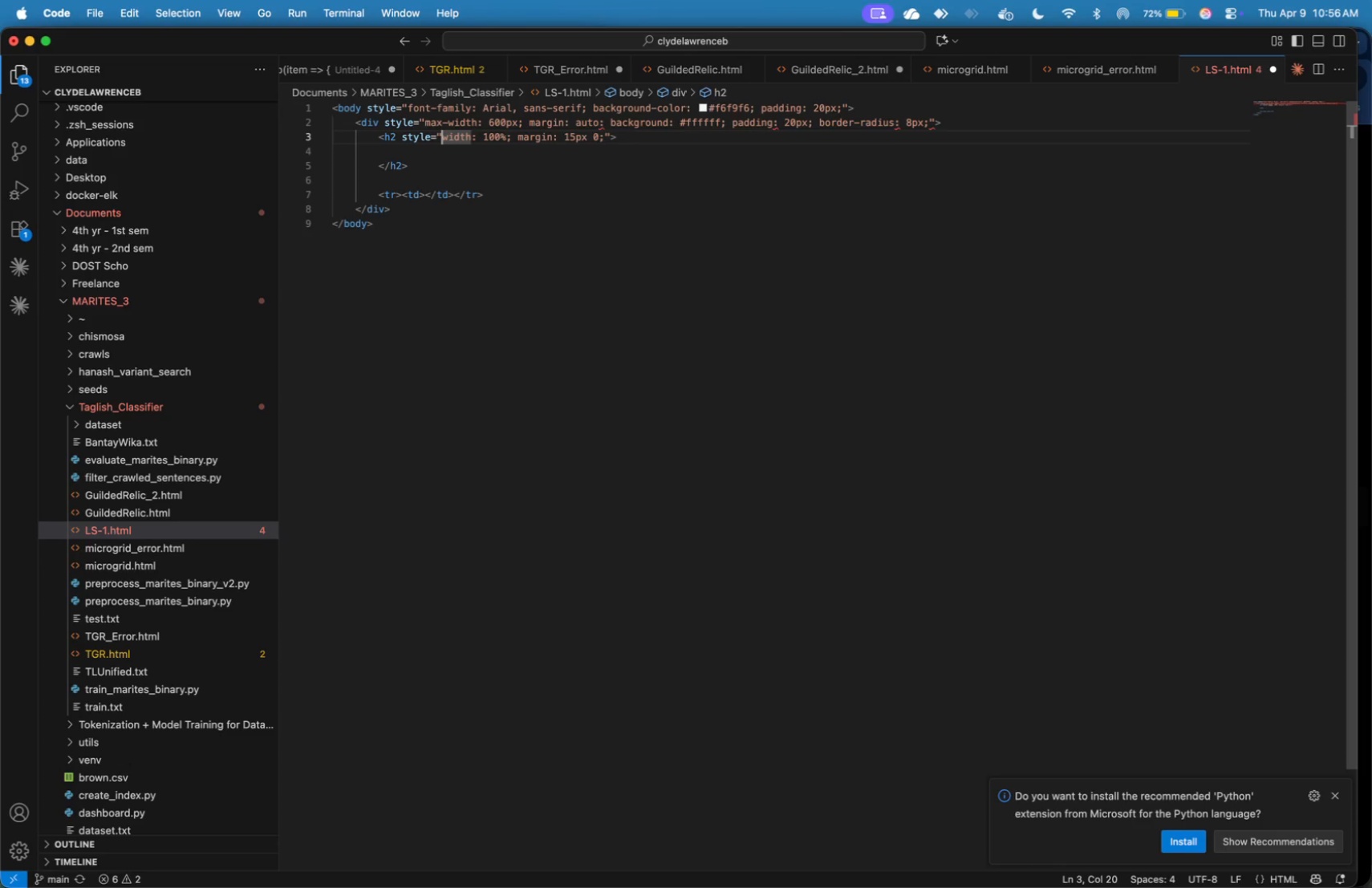 
hold_key(key=ArrowRight, duration=1.5)
 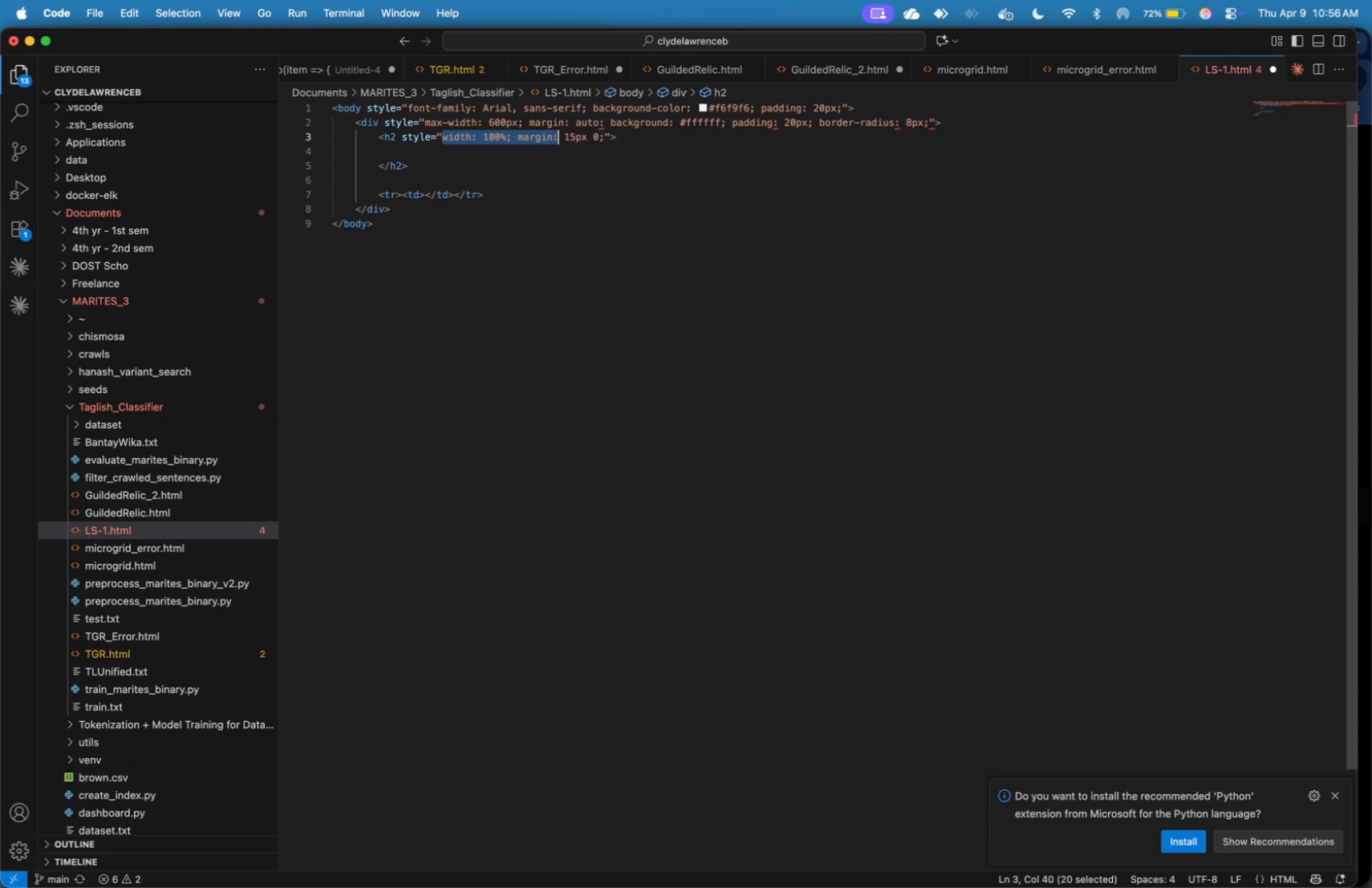 
hold_key(key=ArrowRight, duration=1.05)
 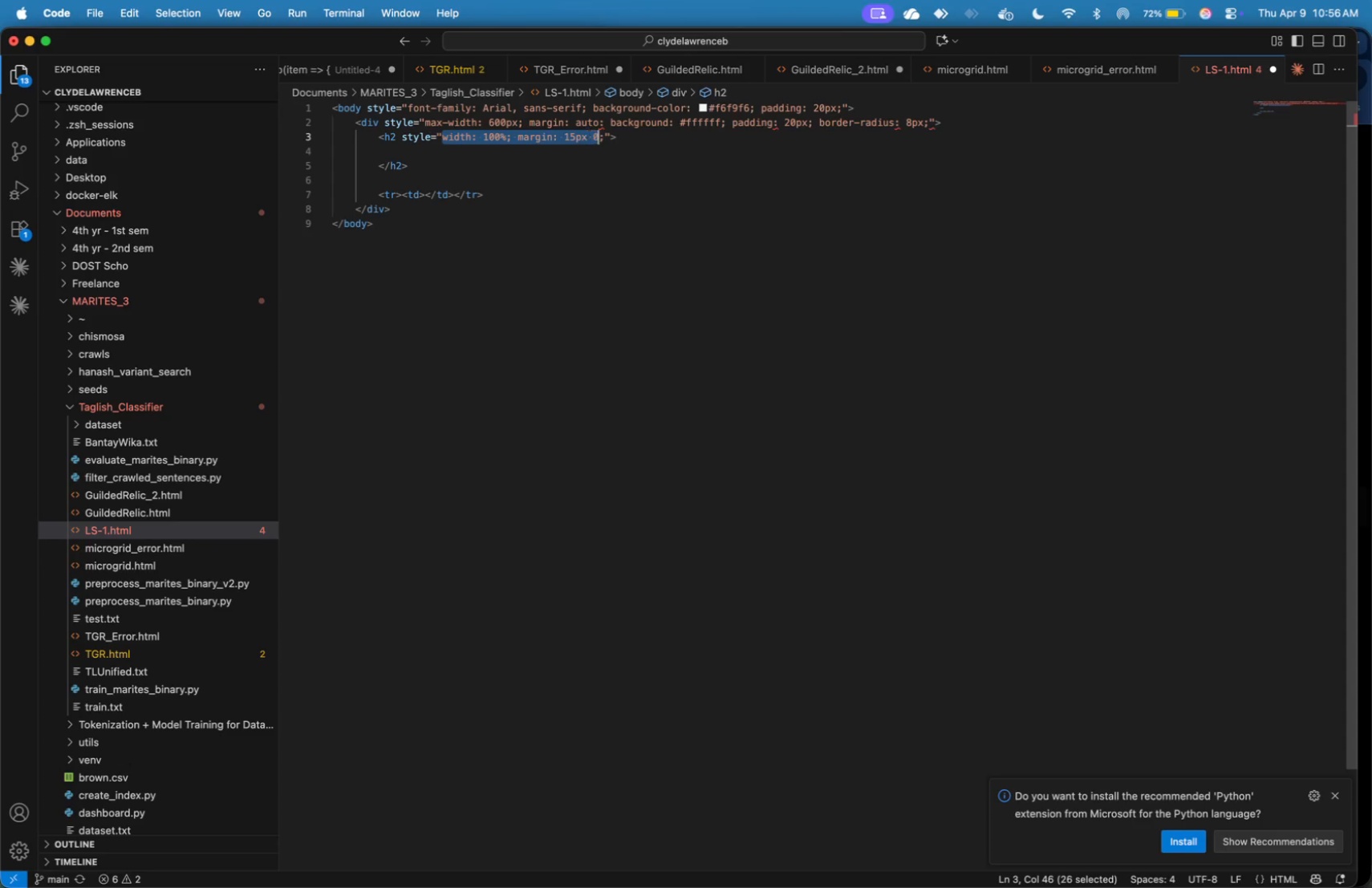 
key(Shift+ArrowRight)
 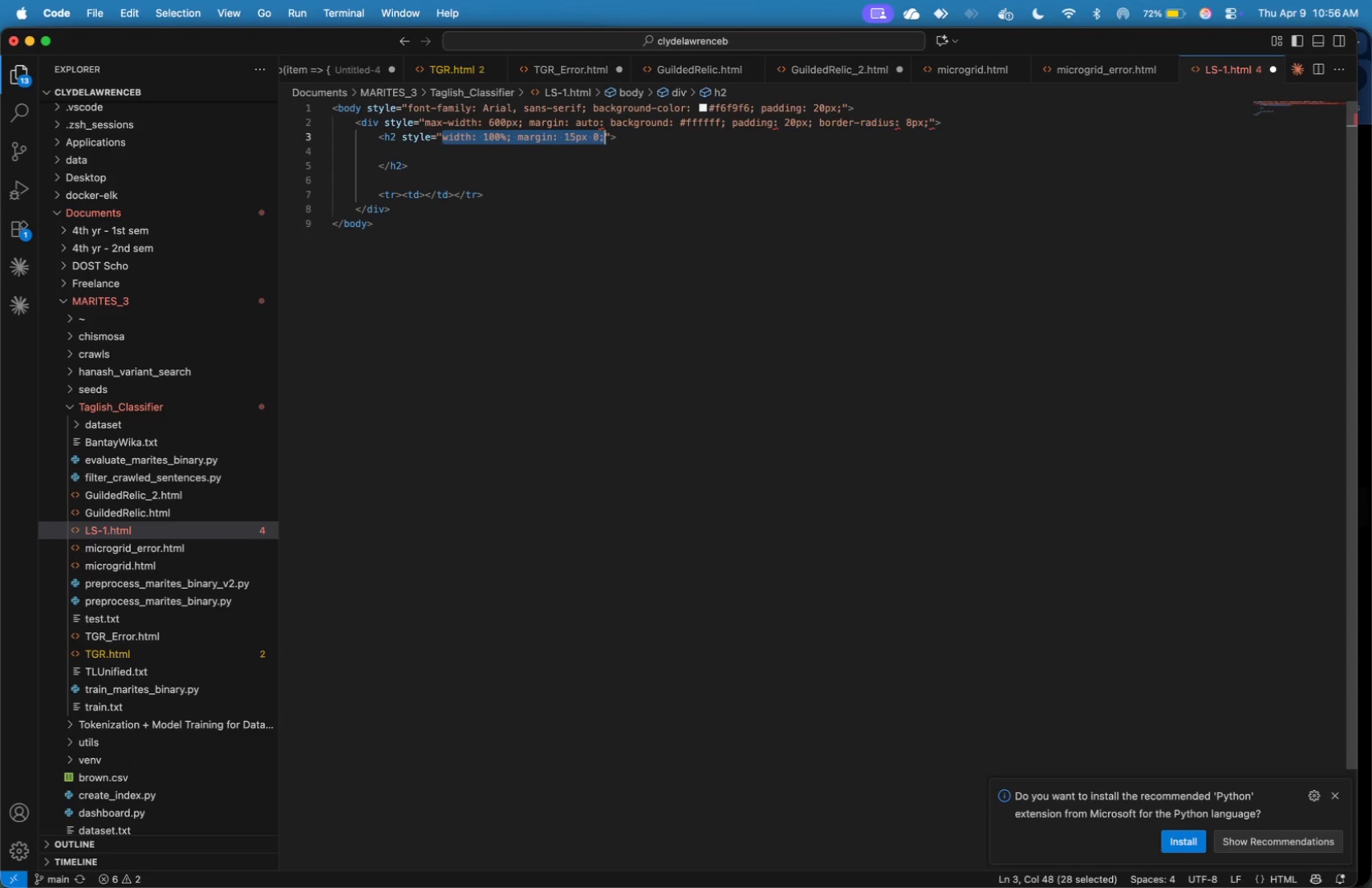 
key(Shift+ArrowRight)
 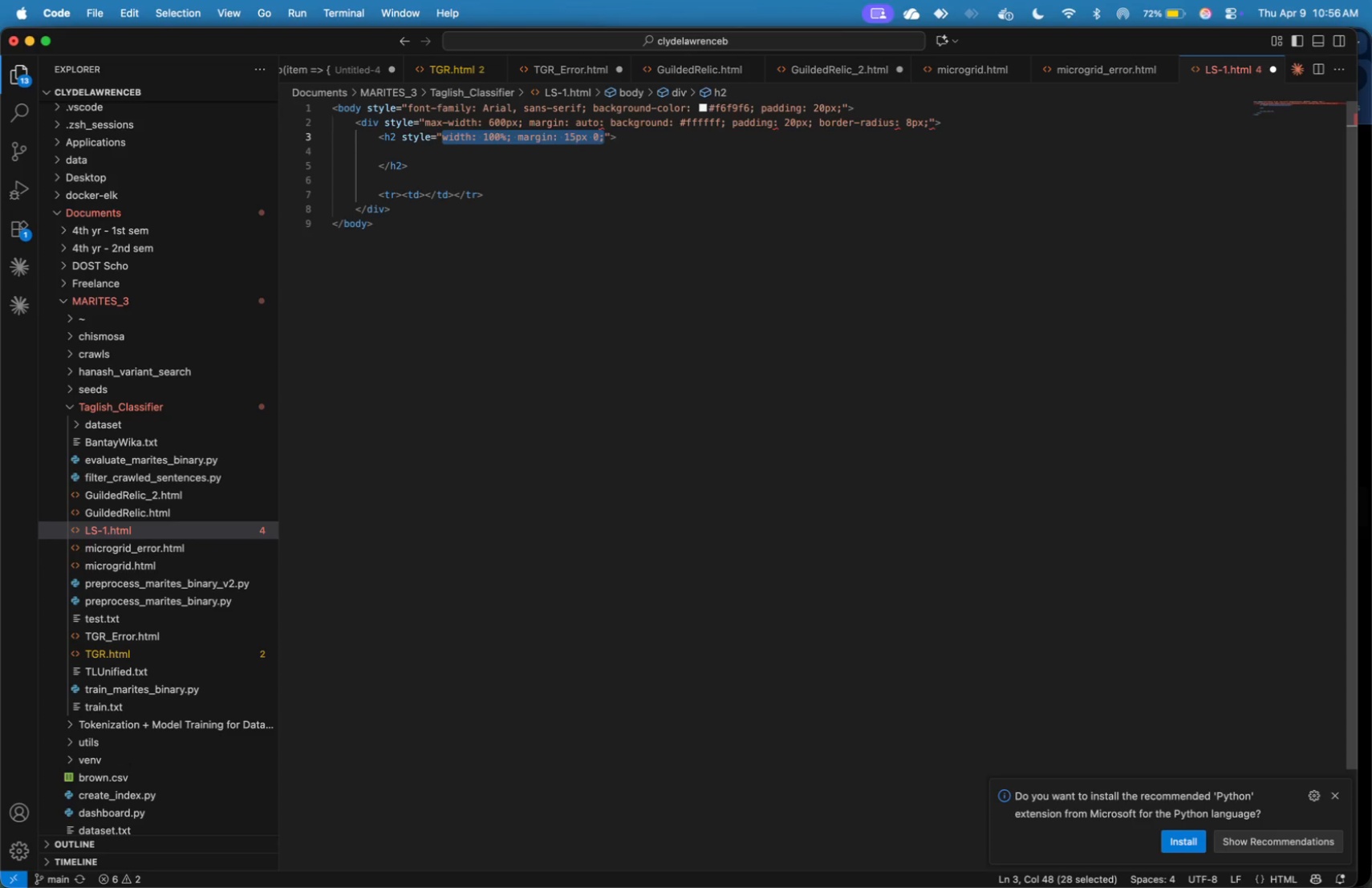 
type(color: #2e7d32;)
 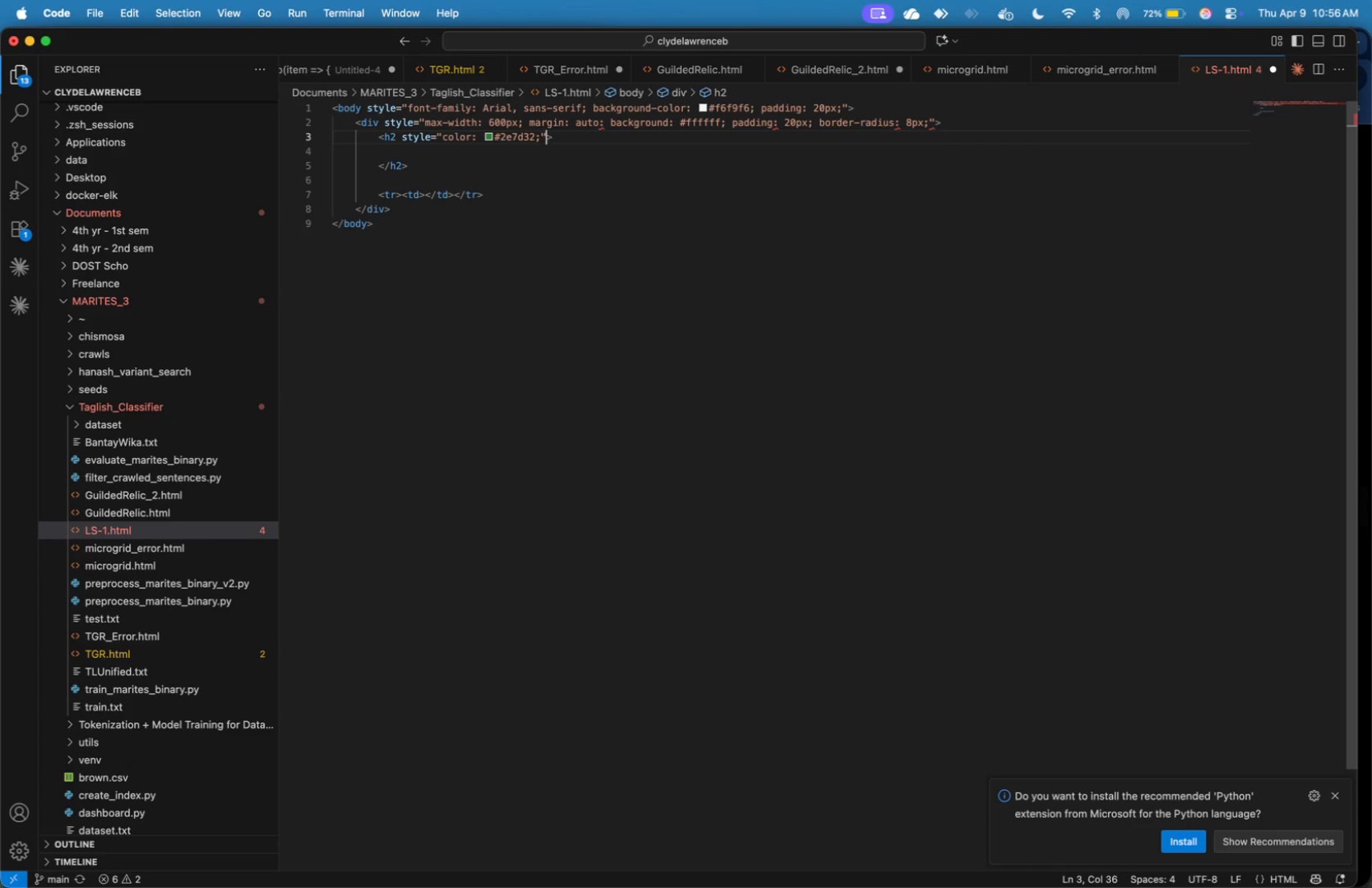 
 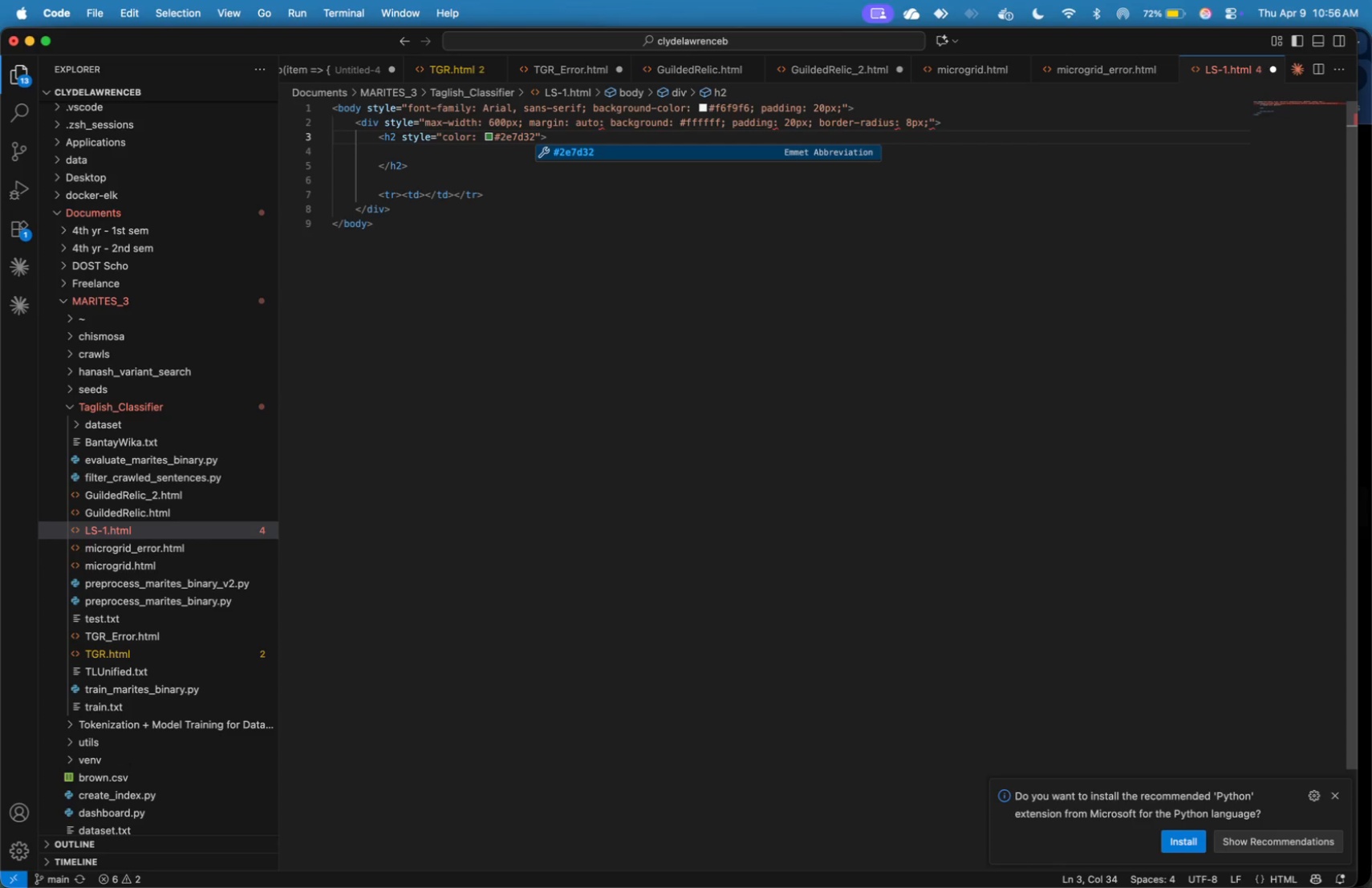 
key(ArrowRight)
 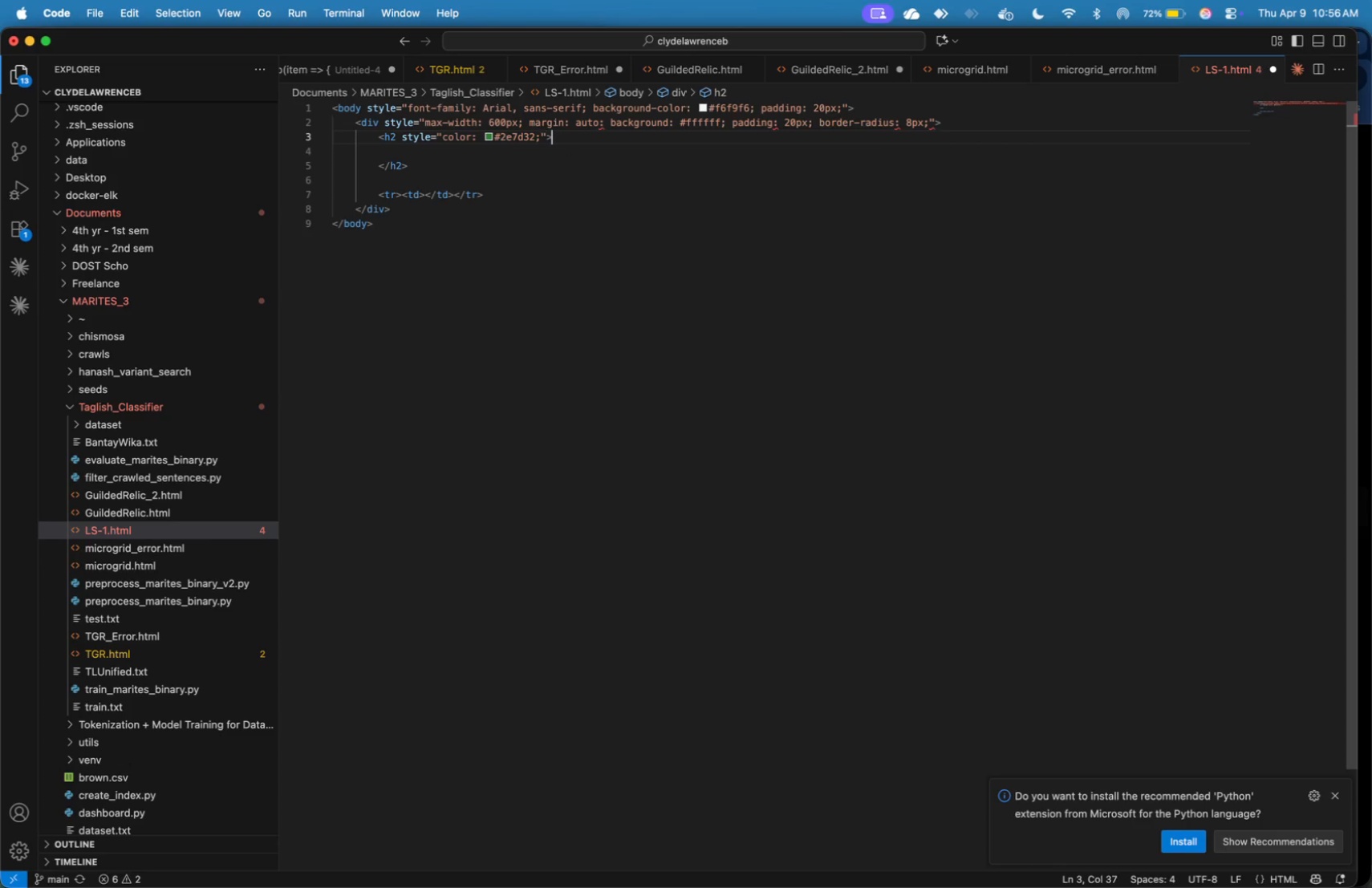 
key(ArrowRight)
 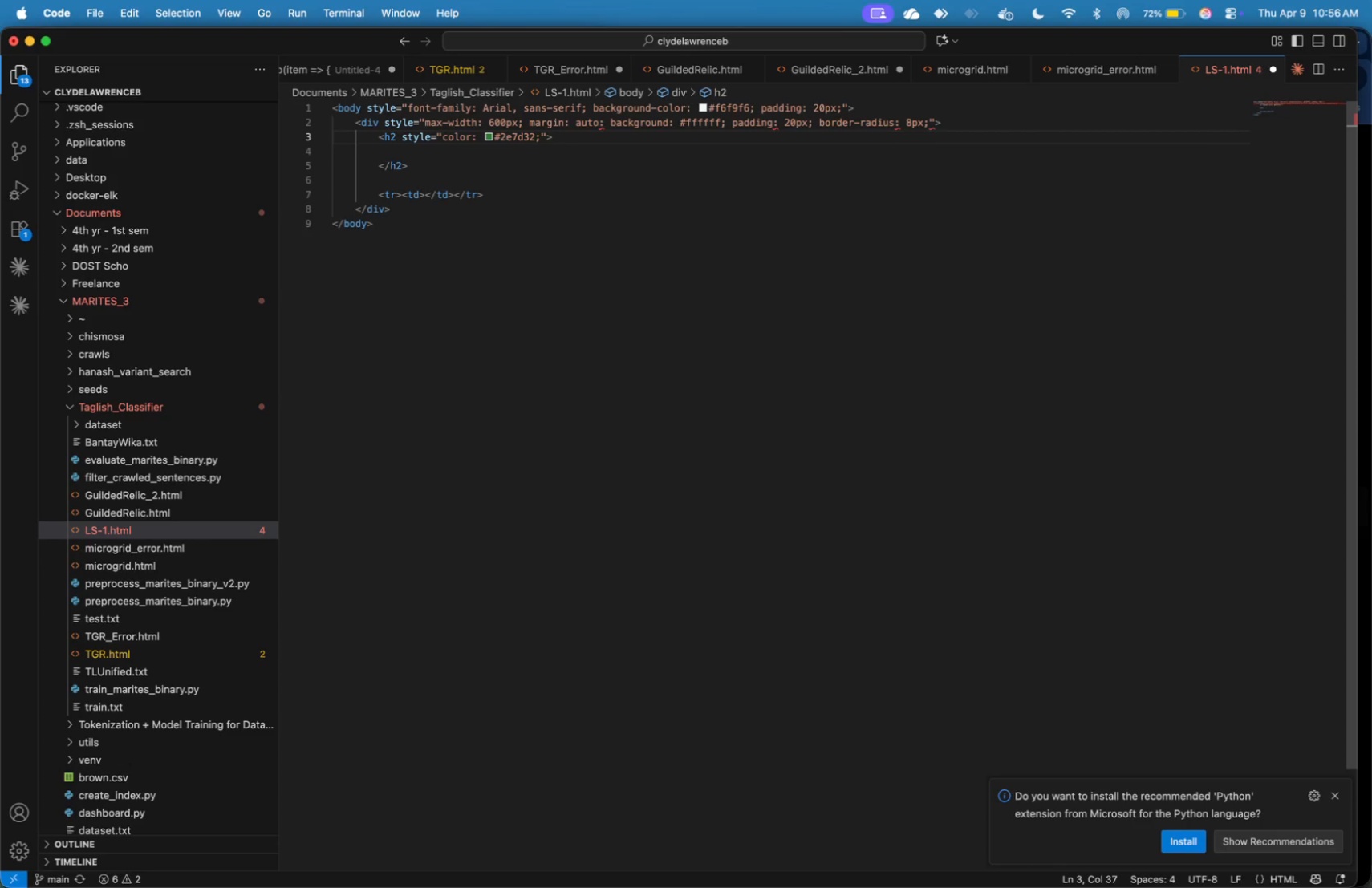 
key(ArrowDown)
 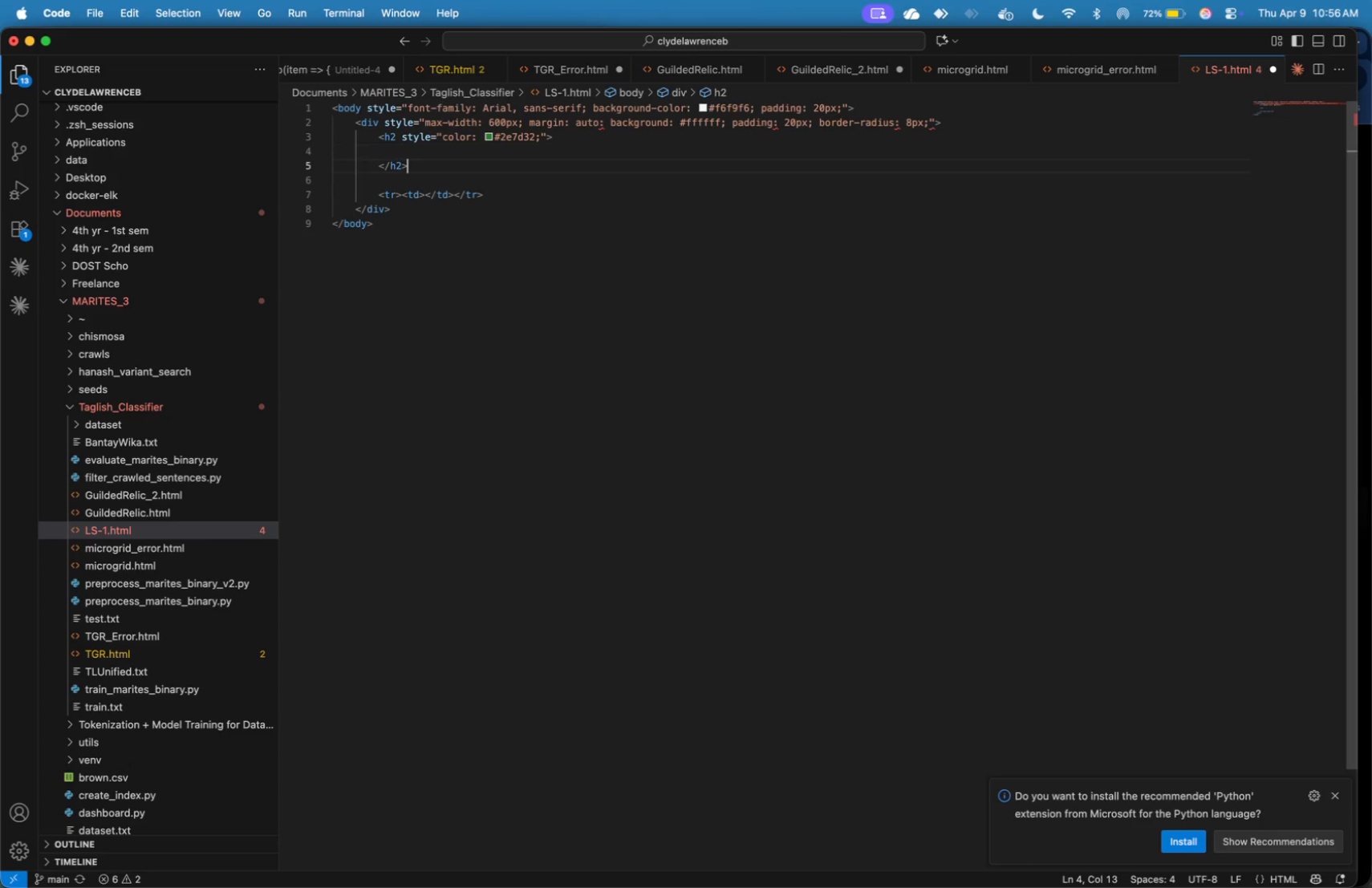 
key(ArrowDown)
 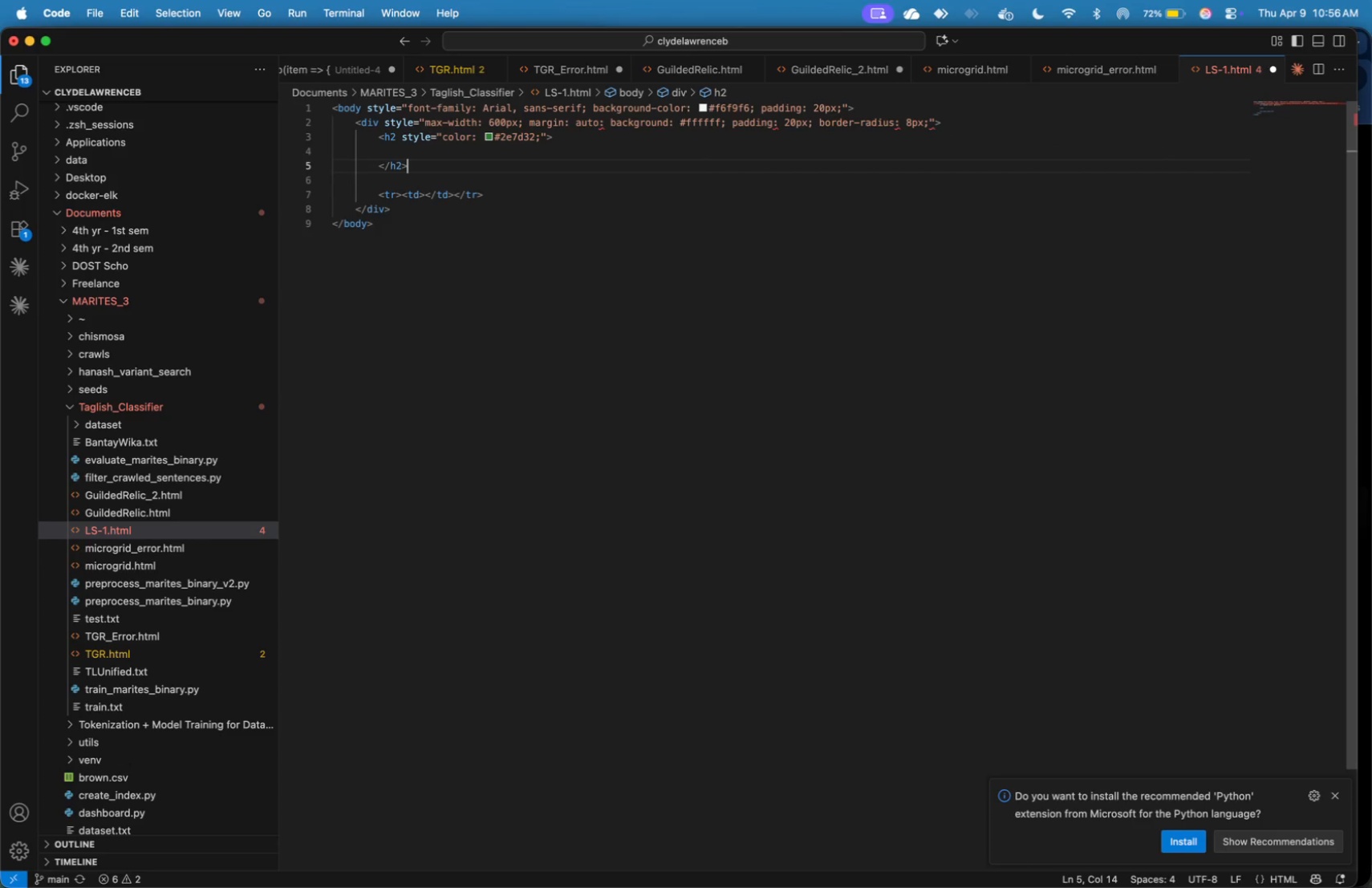 
key(ArrowUp)
 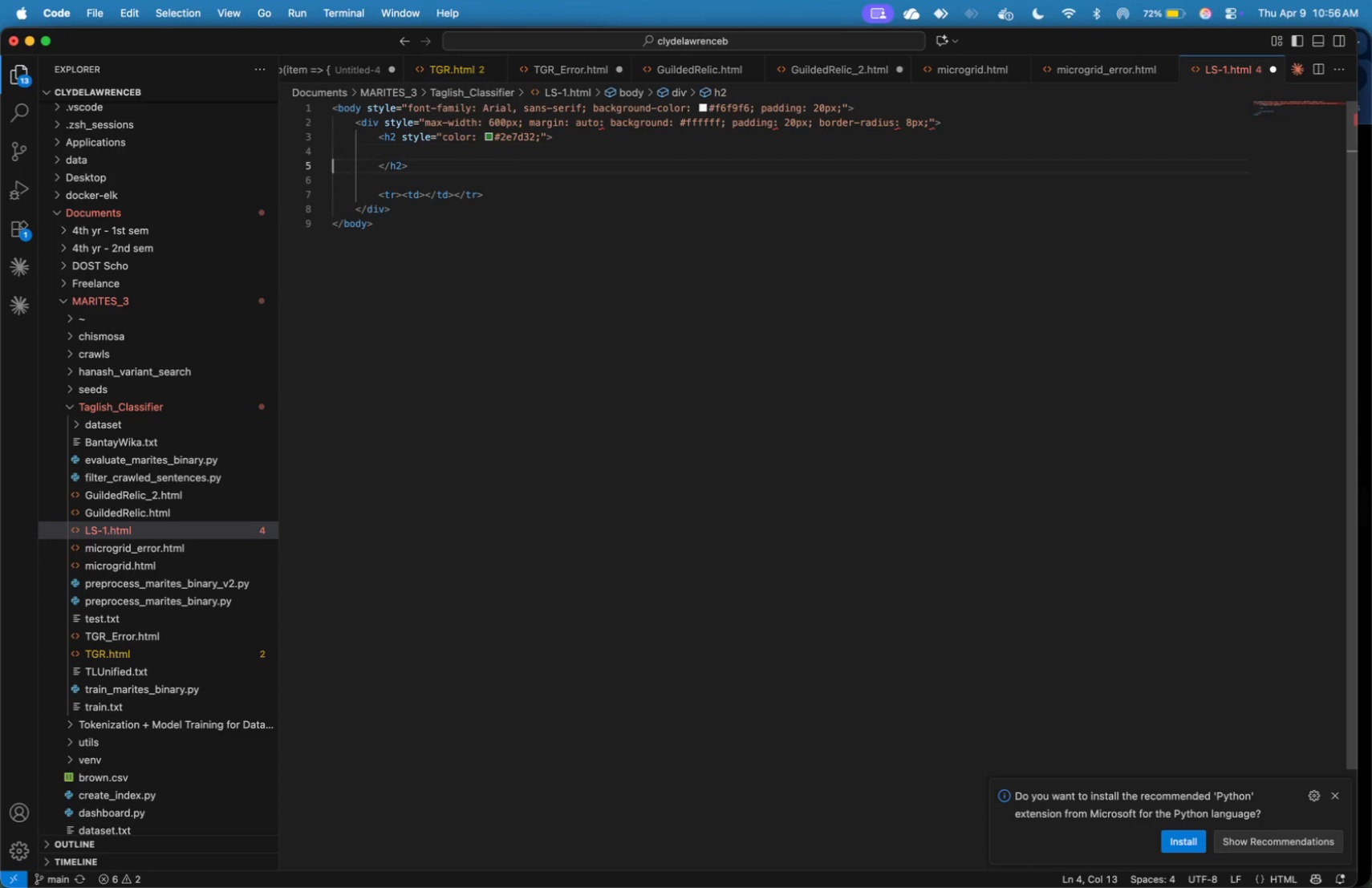 
key(ArrowRight)
 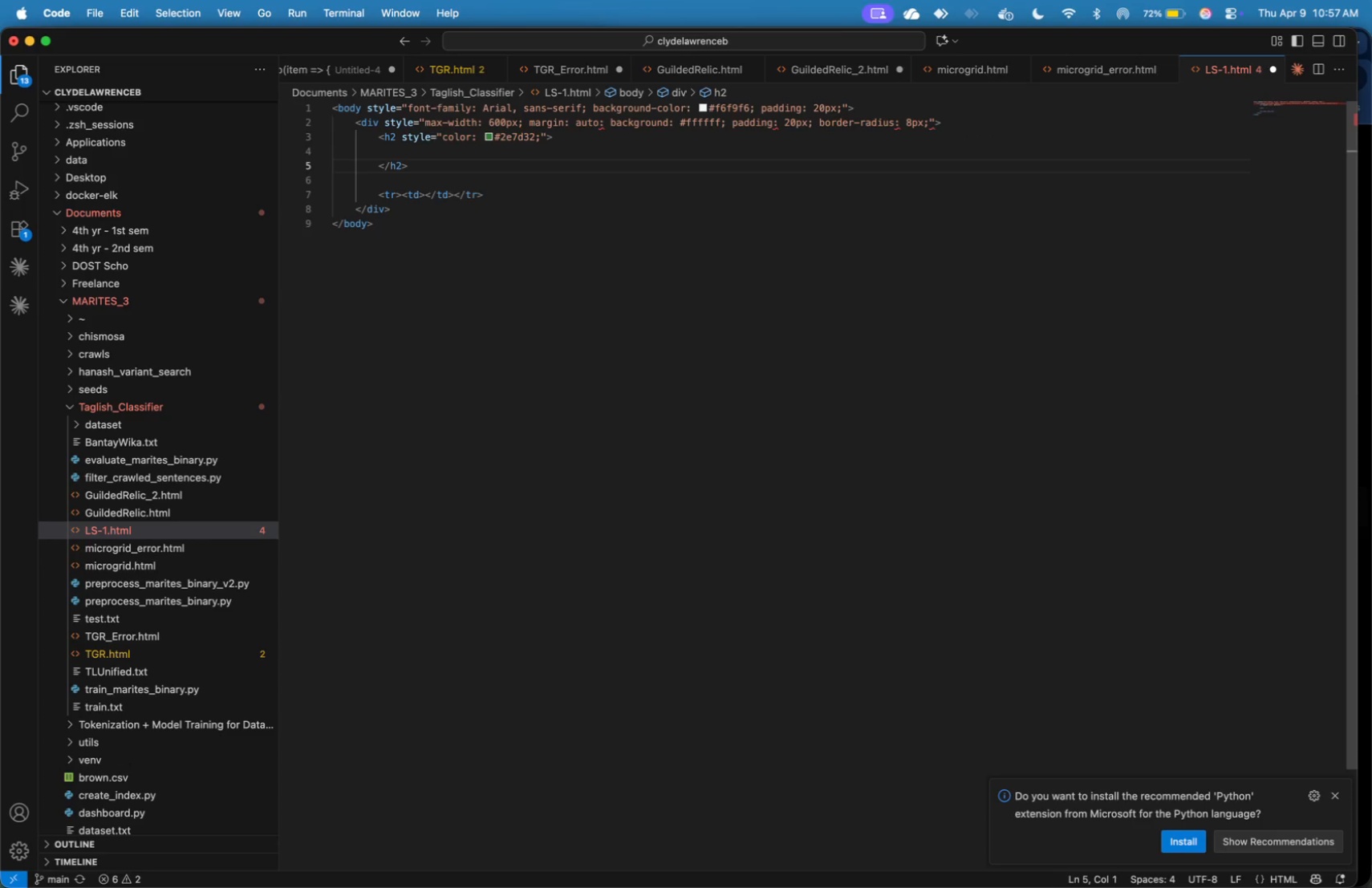 
key(Backspace)
 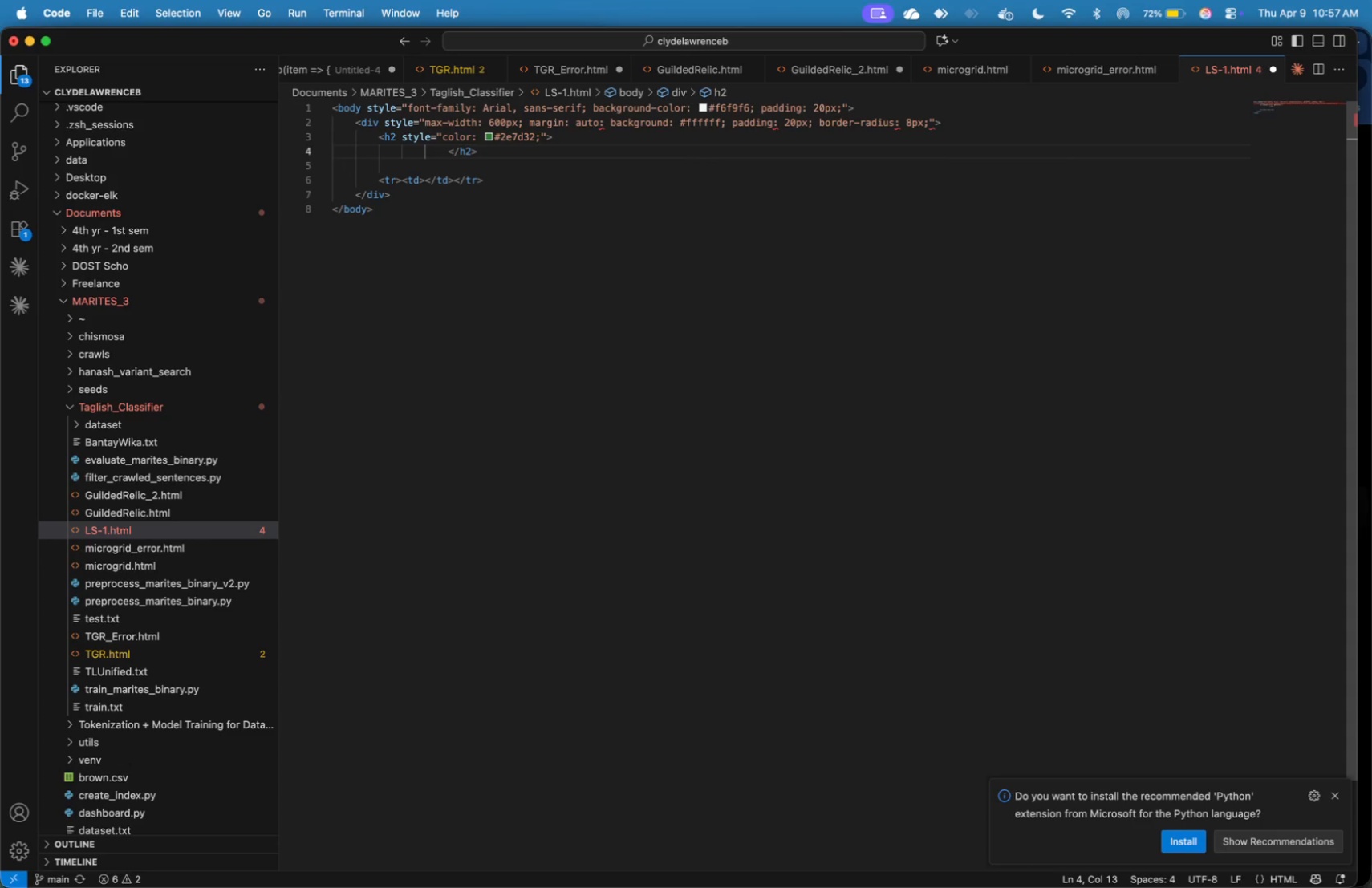 
key(Backspace)
 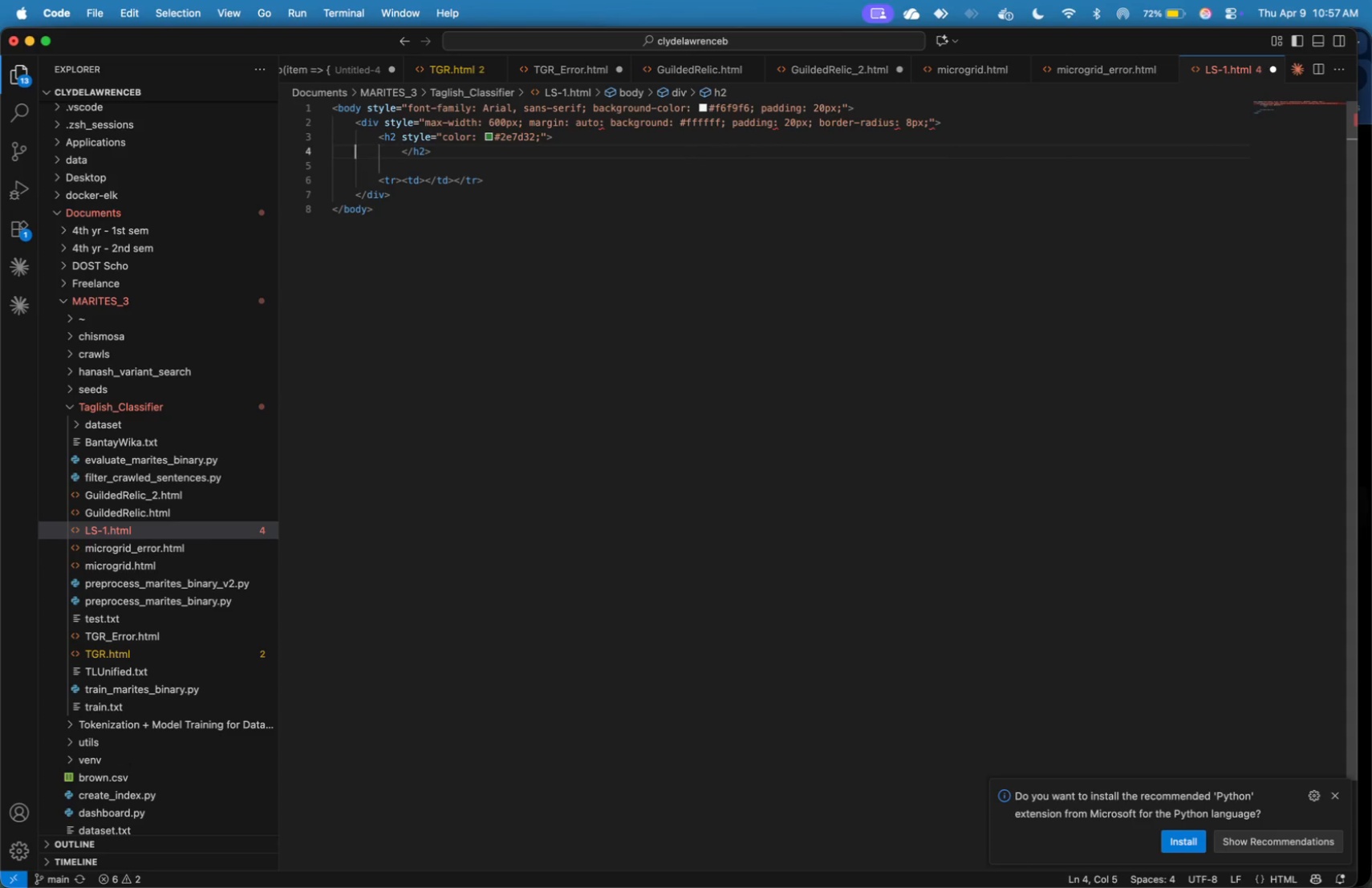 
key(Backspace)
 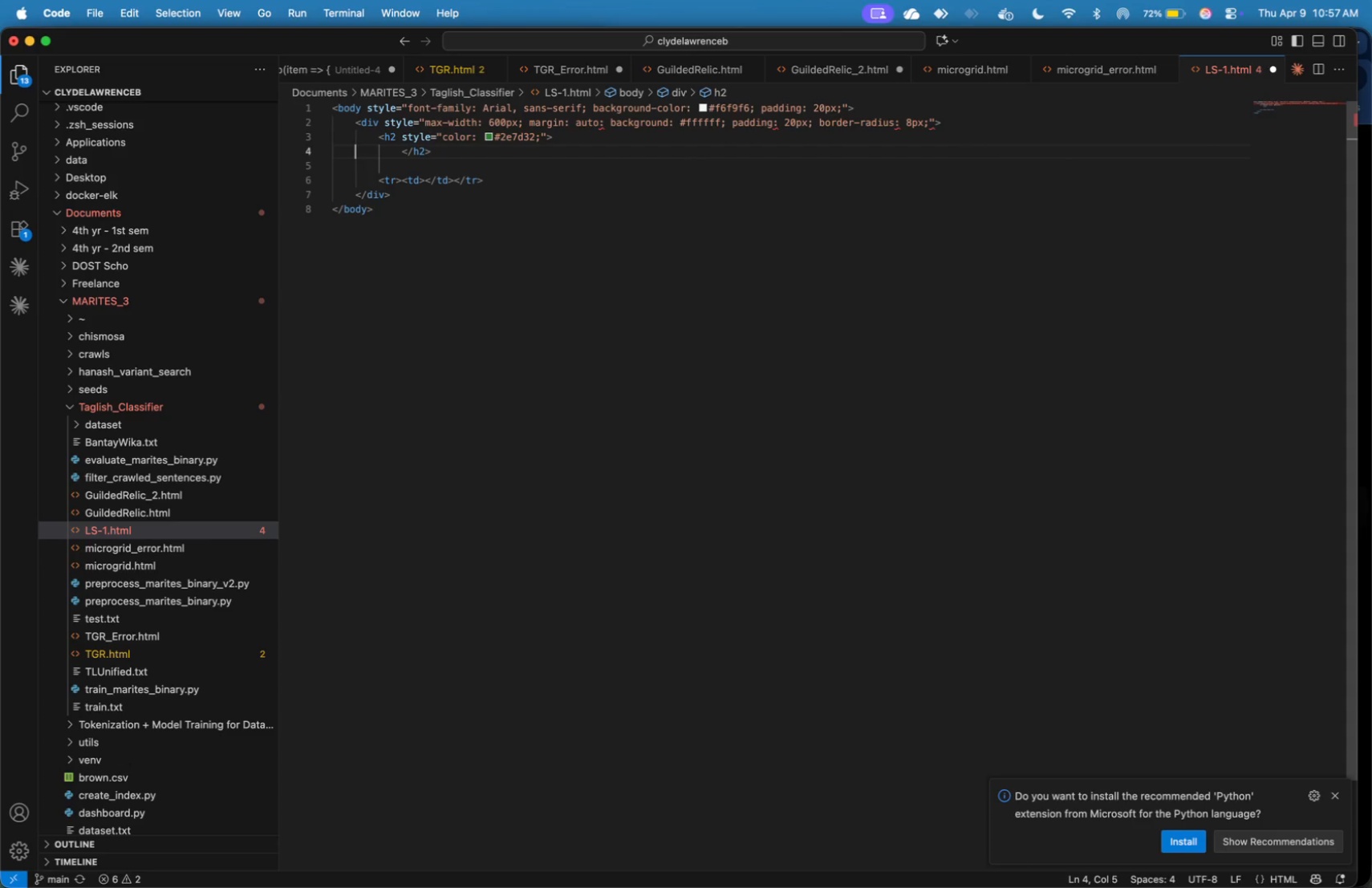 
key(Backspace)
 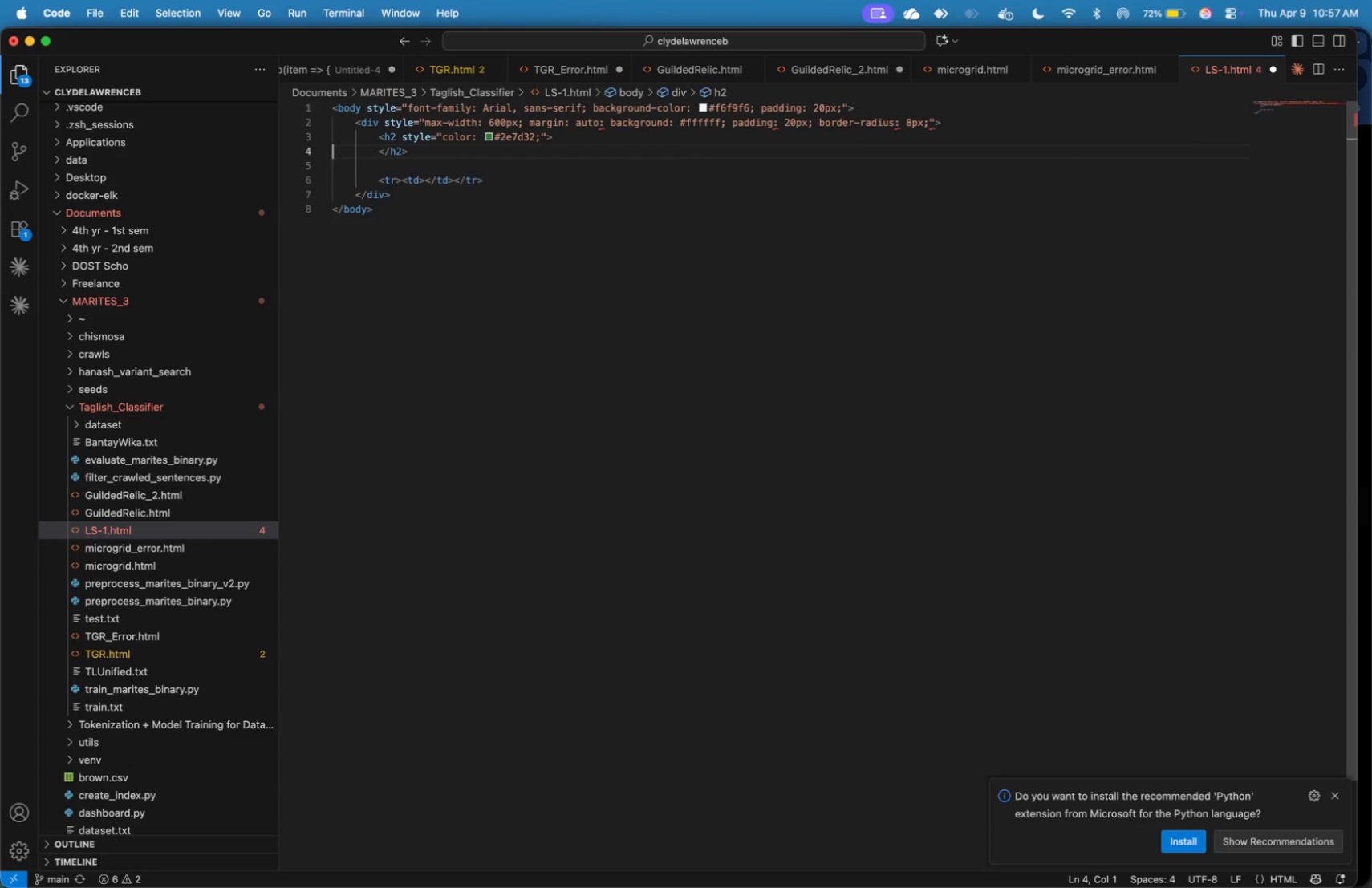 
key(Backspace)
 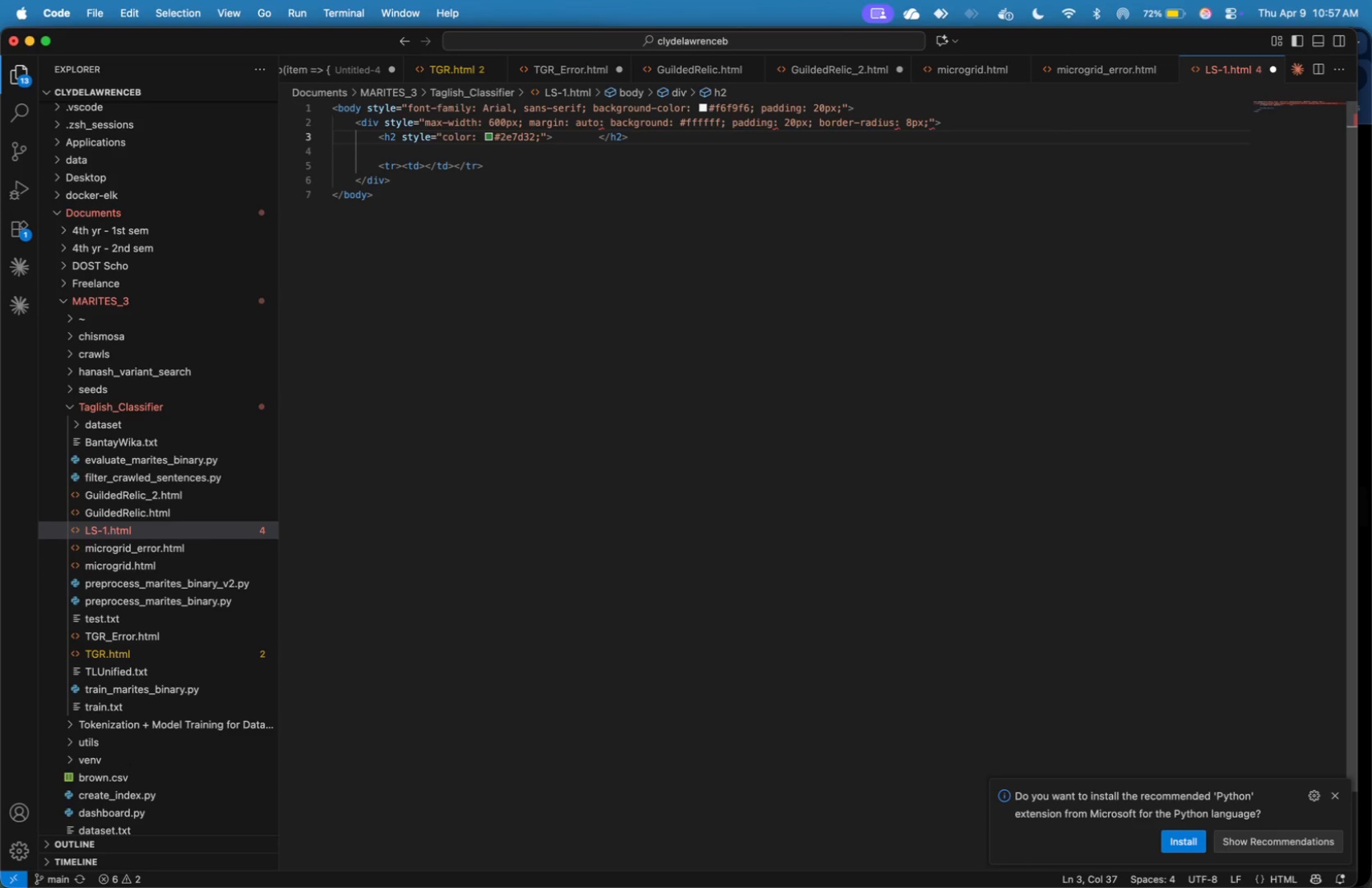 
key(ArrowRight)
 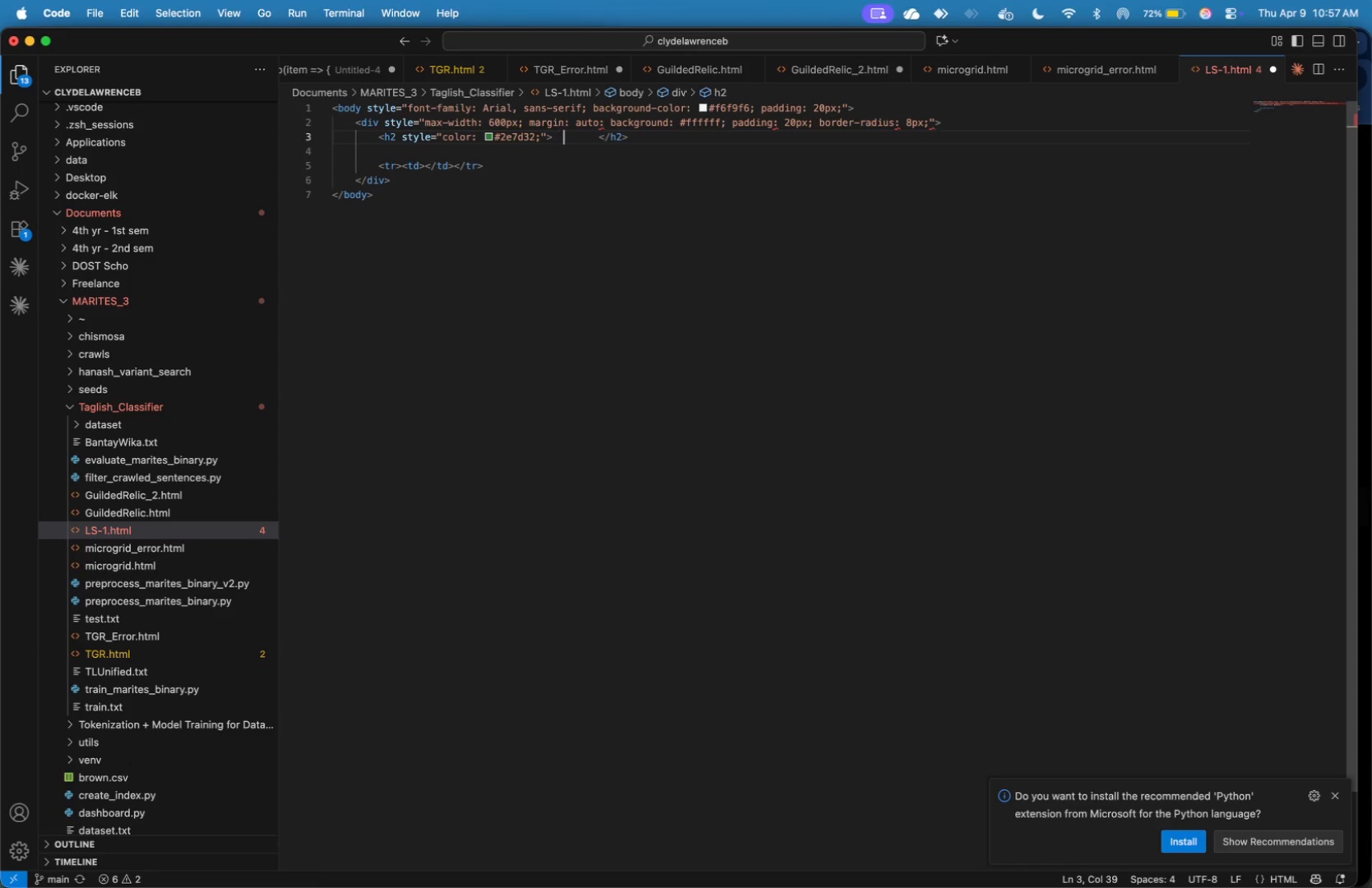 
key(ArrowRight)
 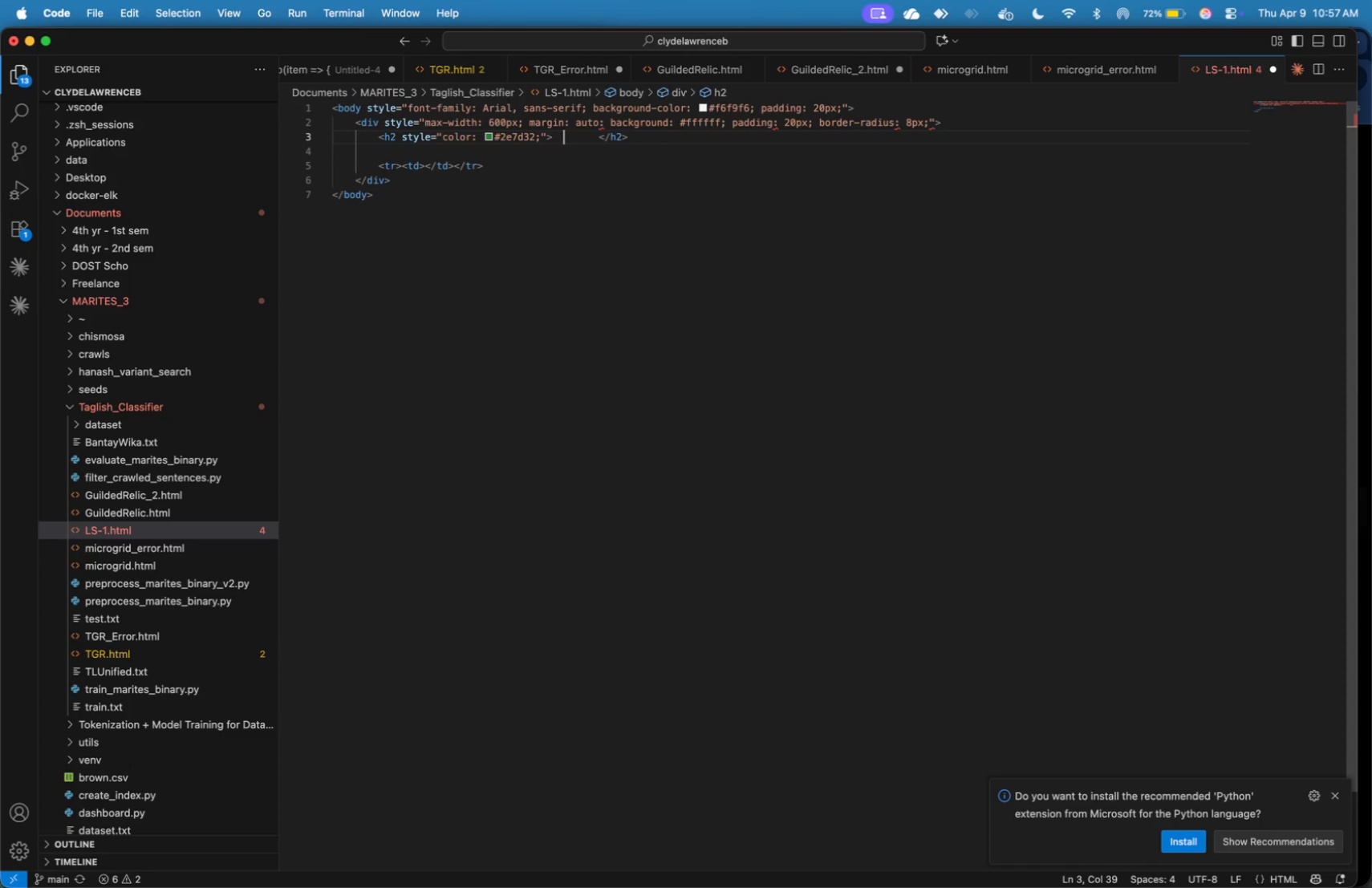 
key(ArrowRight)
 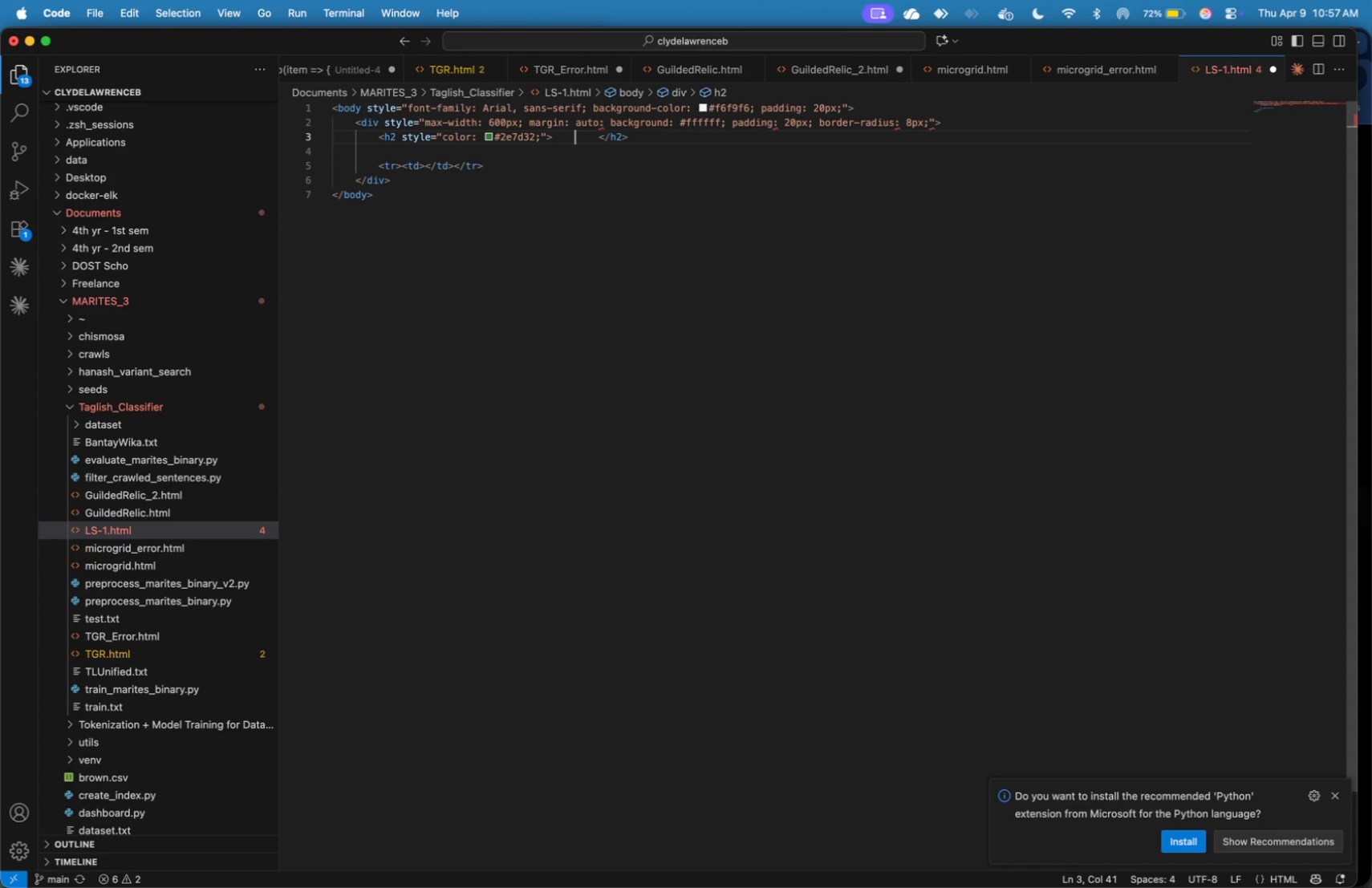 
key(ArrowRight)
 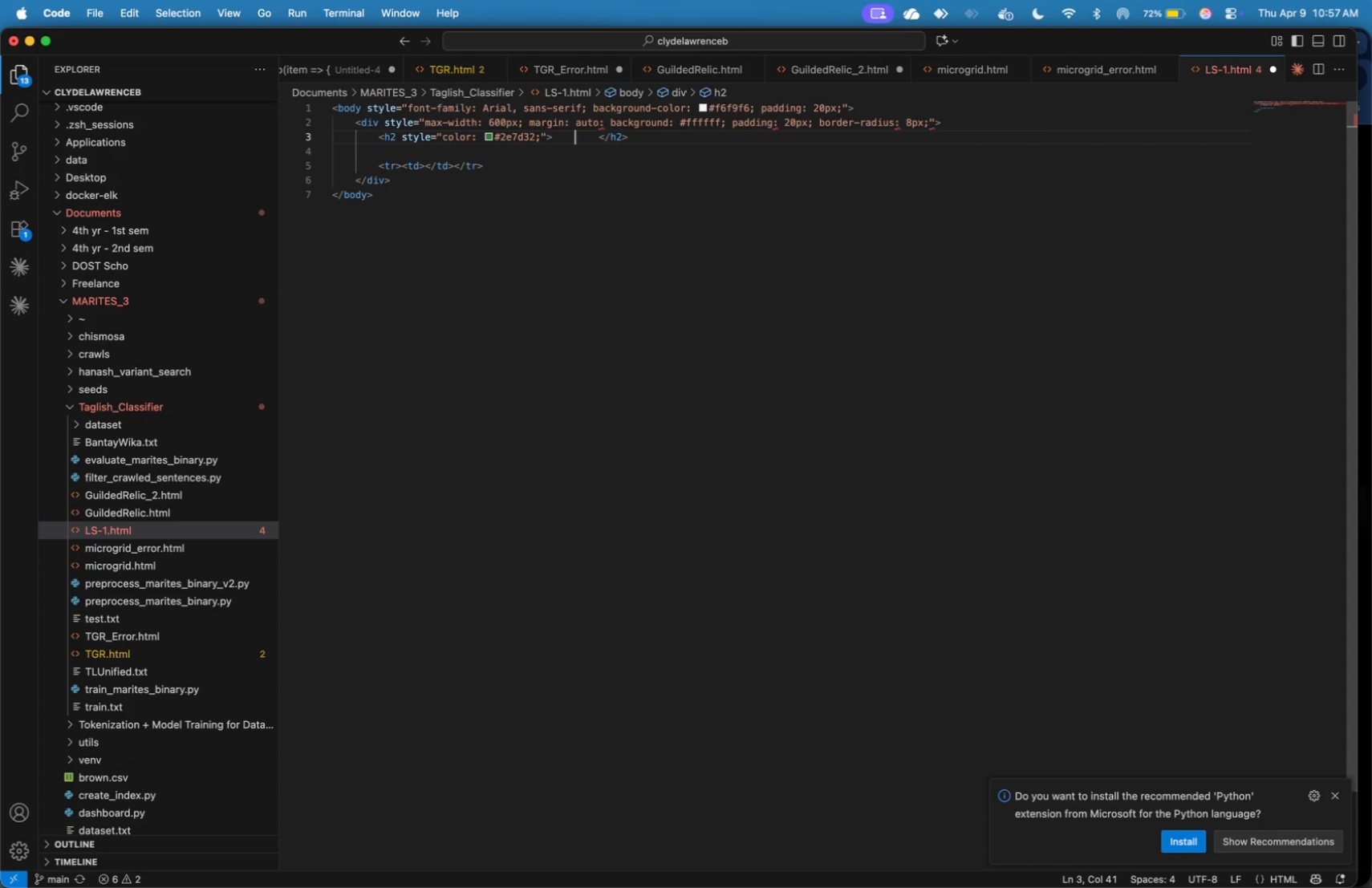 
key(ArrowRight)
 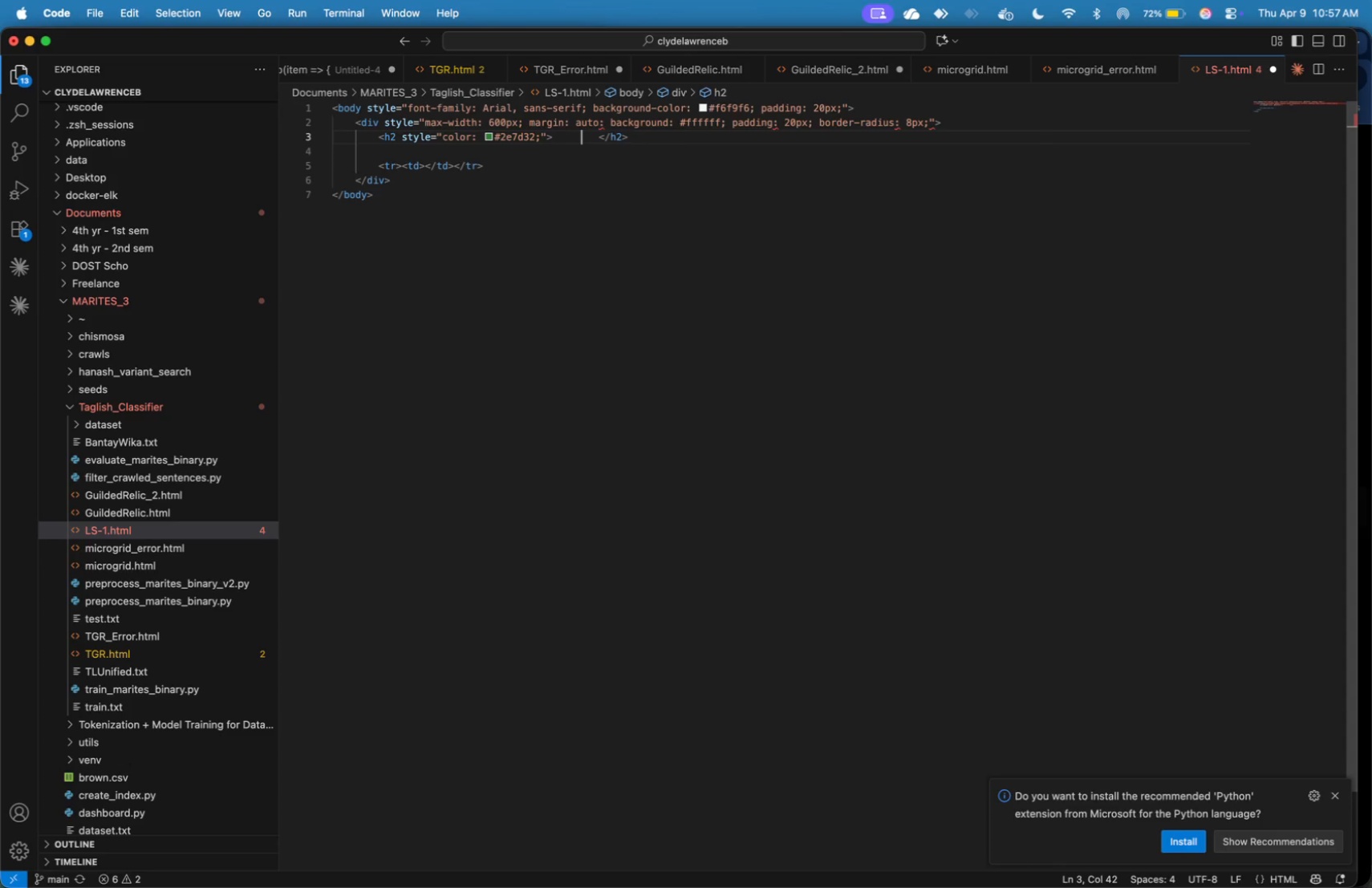 
key(ArrowLeft)
 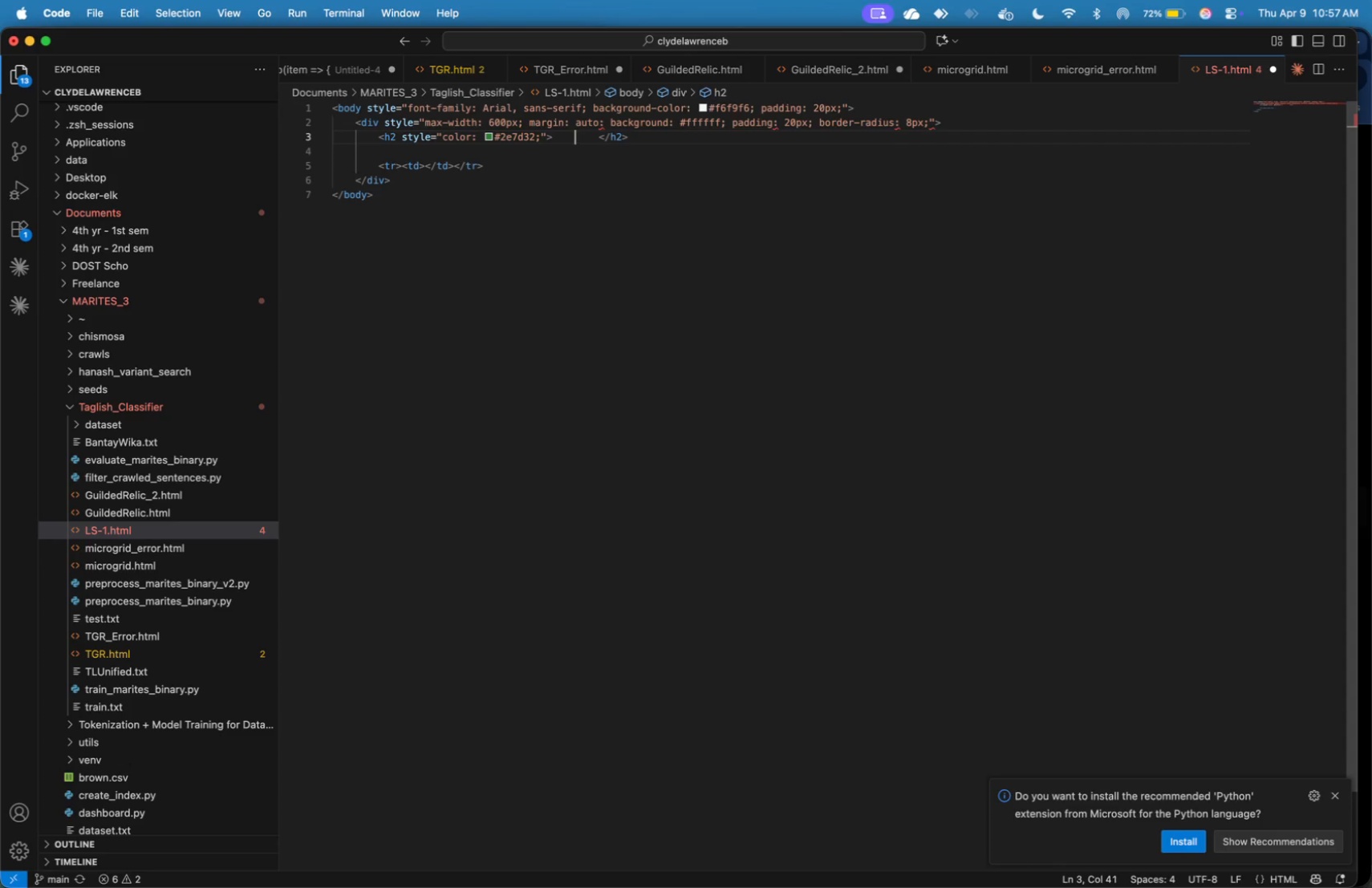 
key(ArrowLeft)
 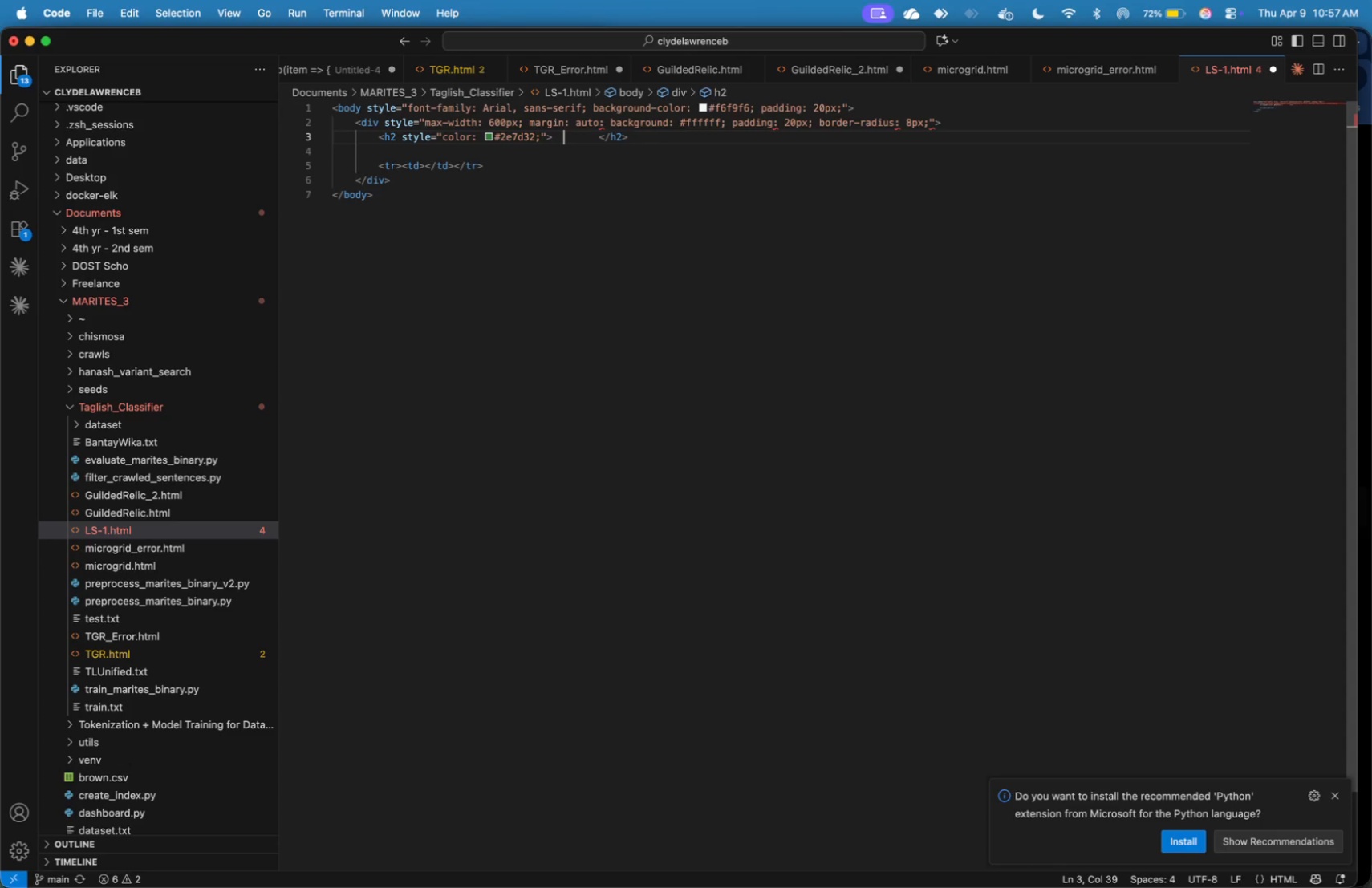 
key(ArrowLeft)
 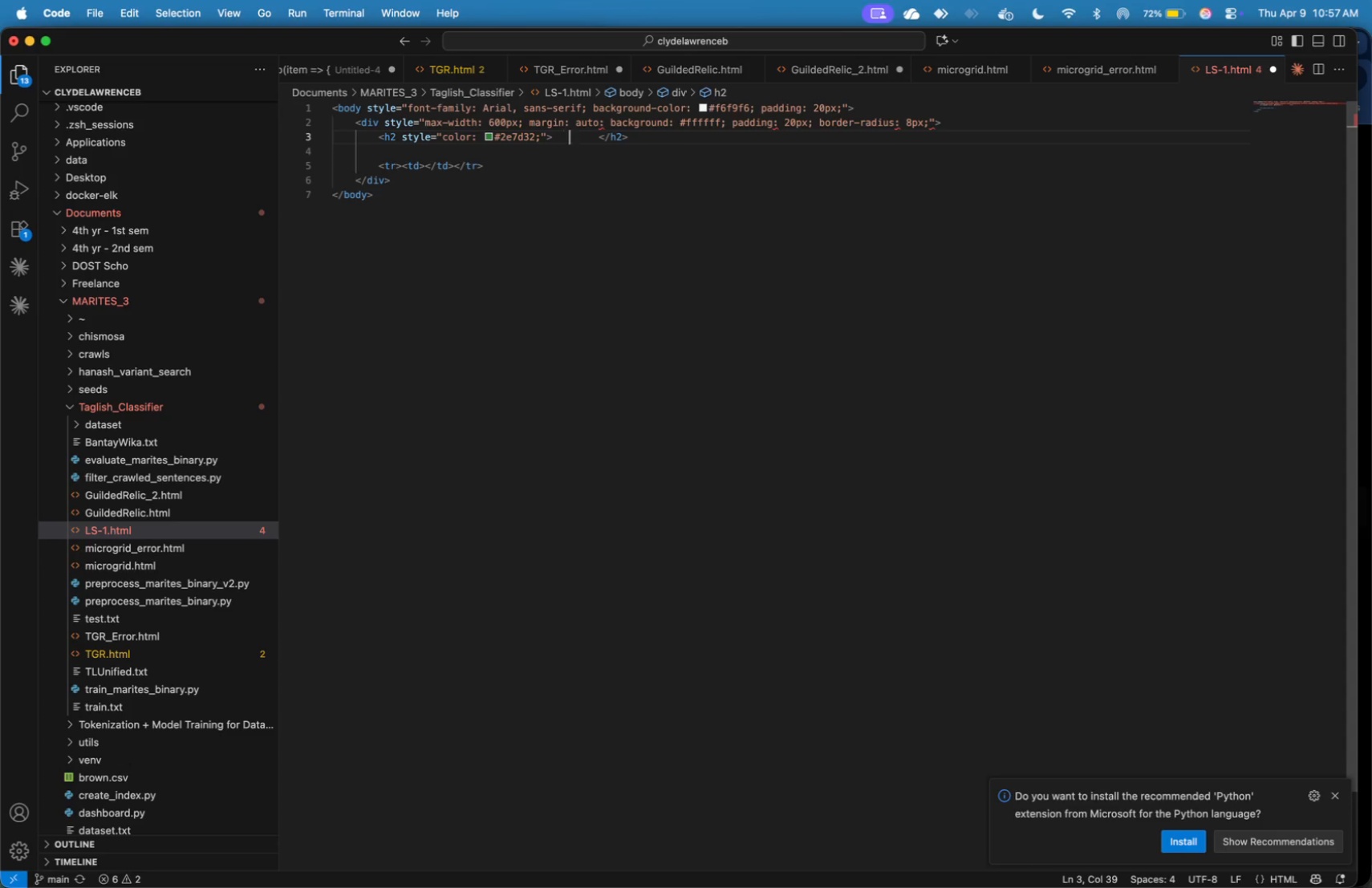 
key(ArrowRight)
 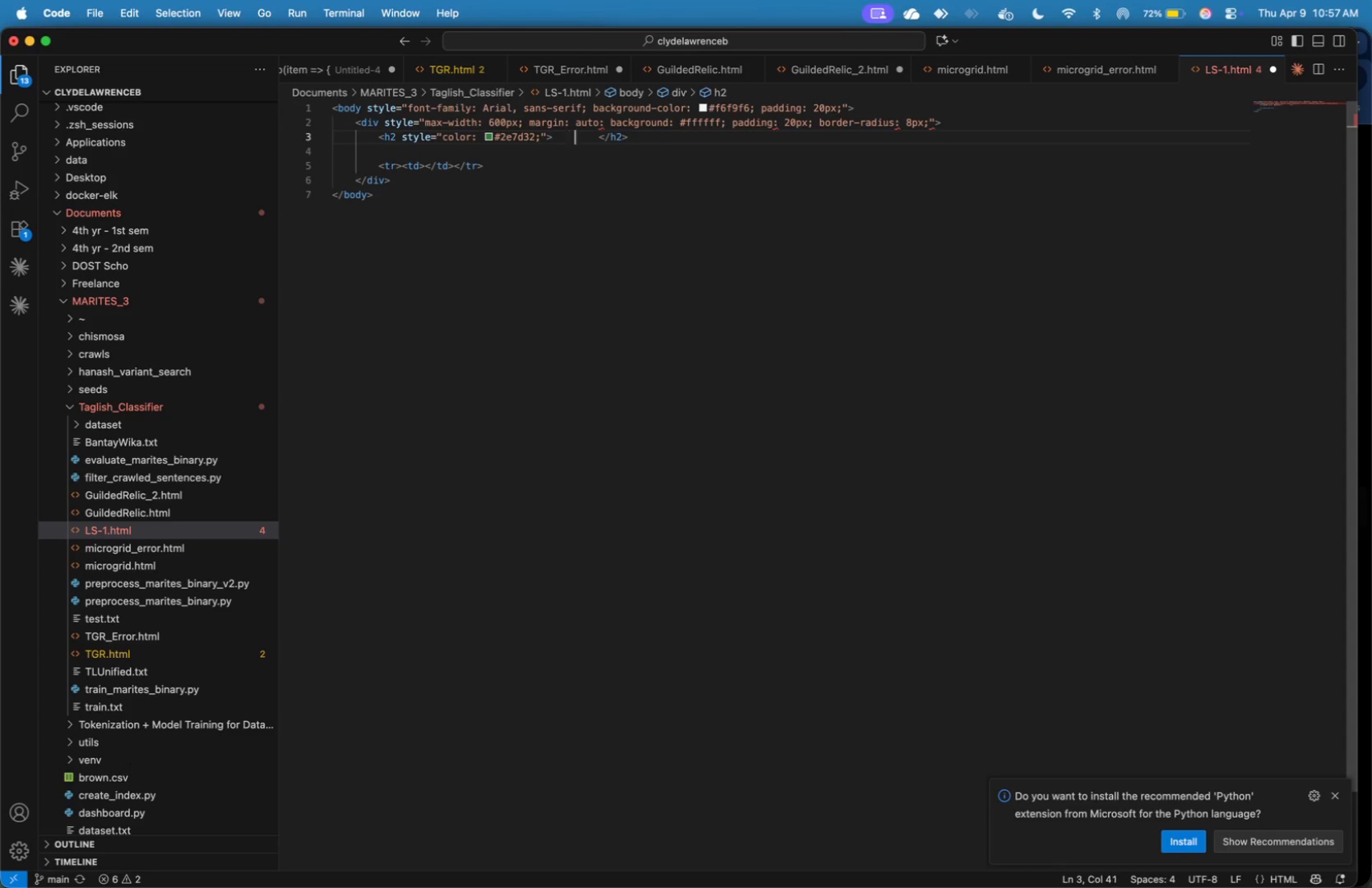 
key(ArrowRight)
 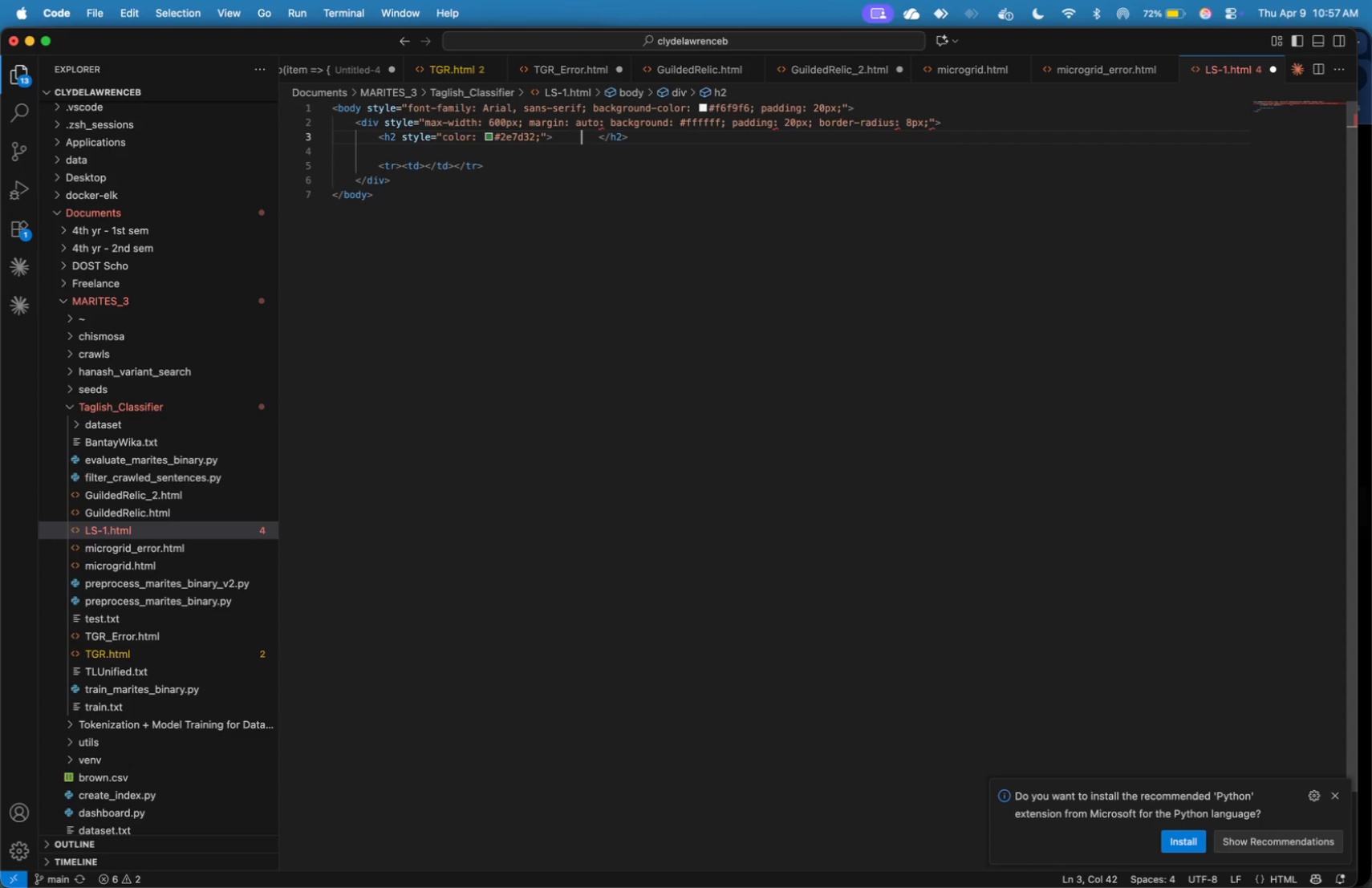 
key(ArrowRight)
 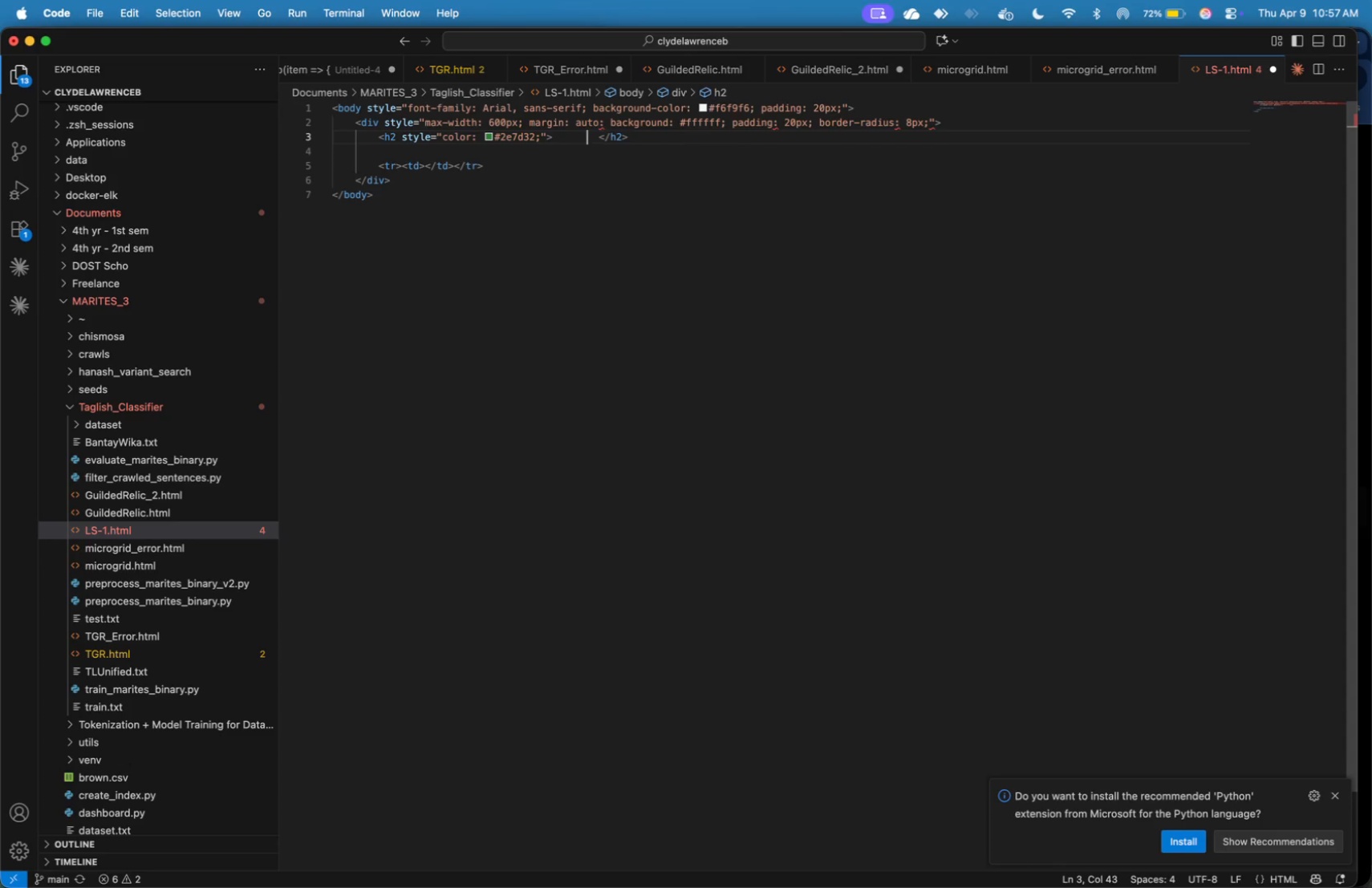 
key(ArrowRight)
 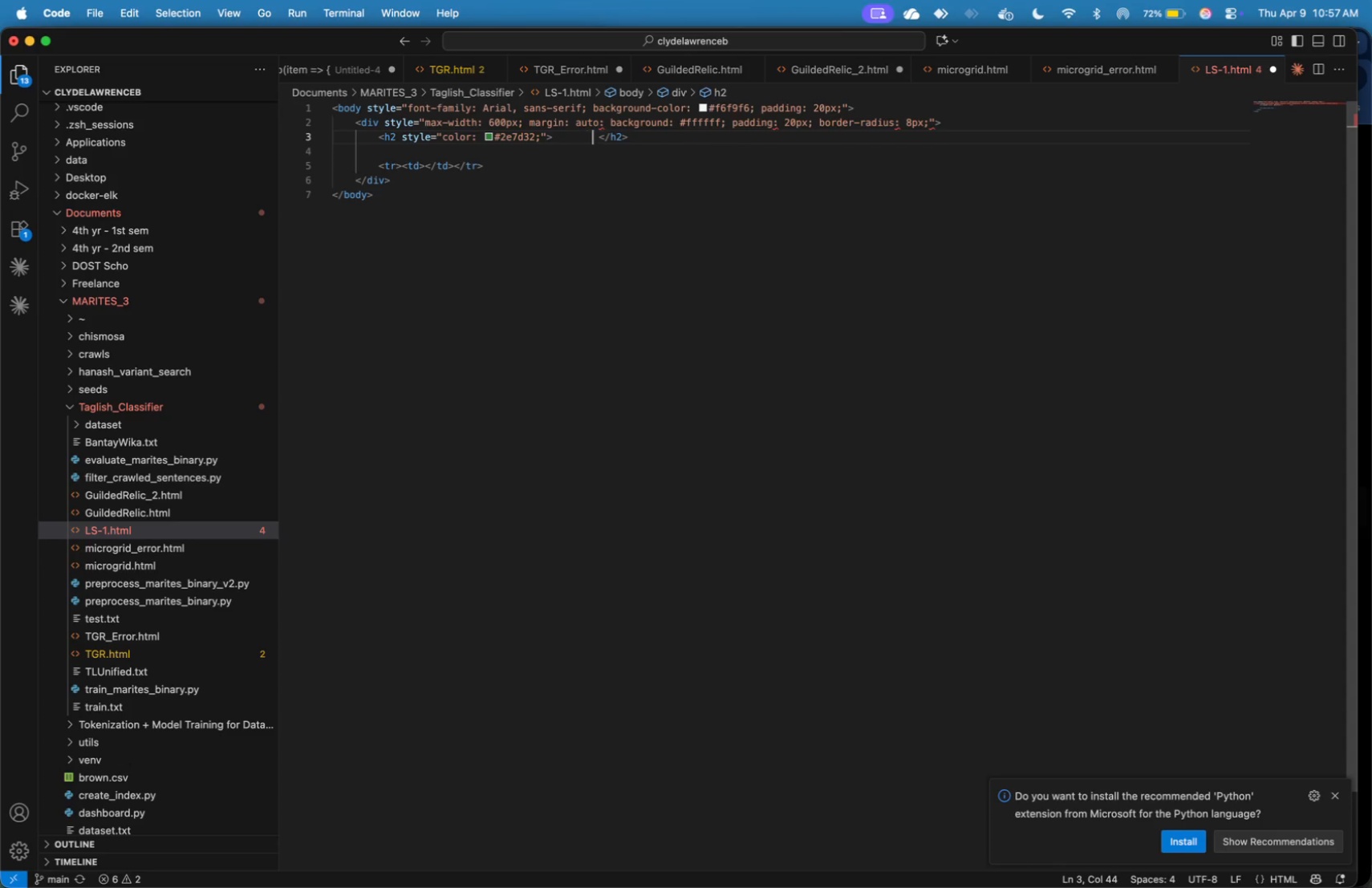 
key(ArrowRight)
 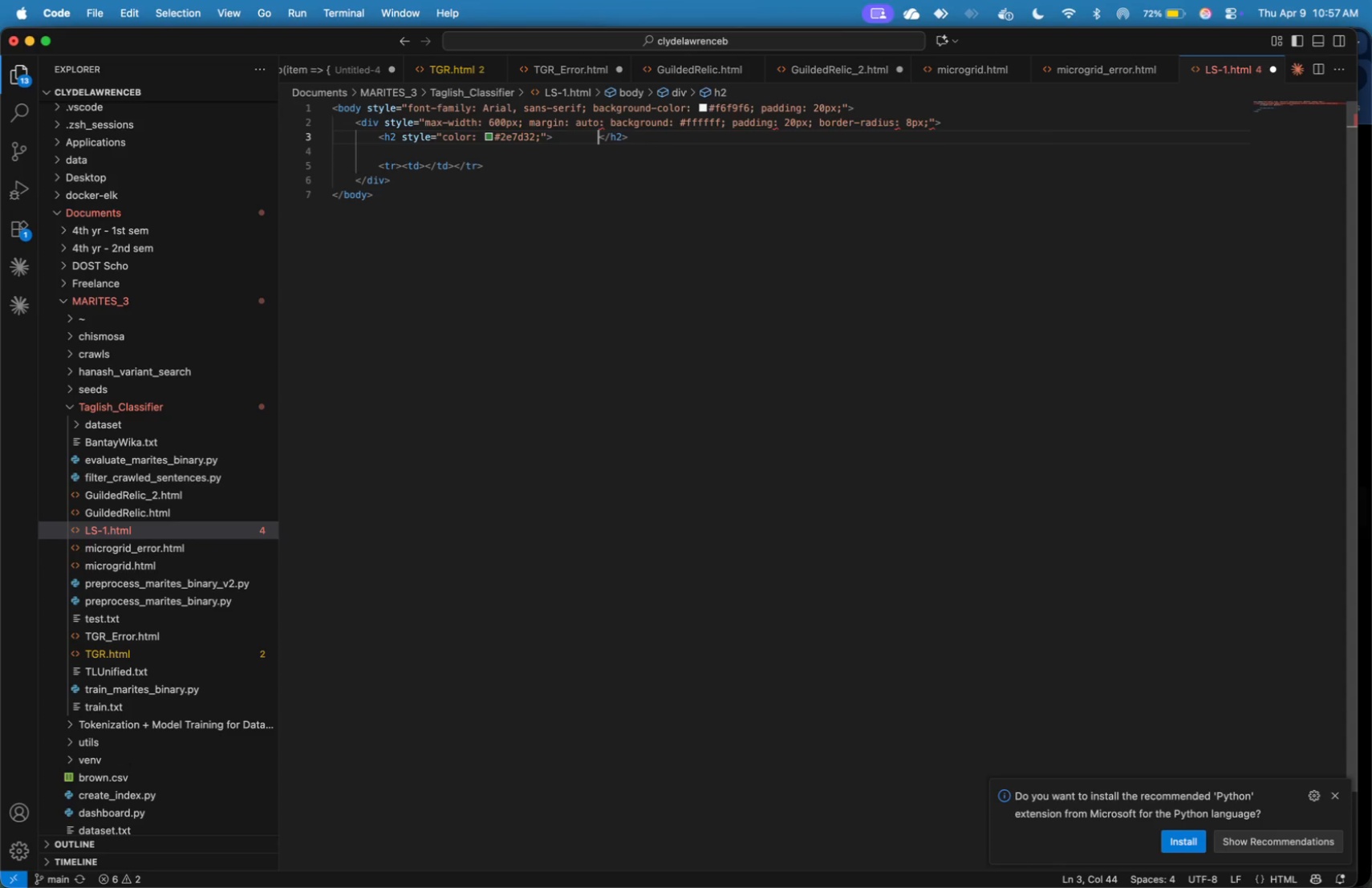 
key(ArrowRight)
 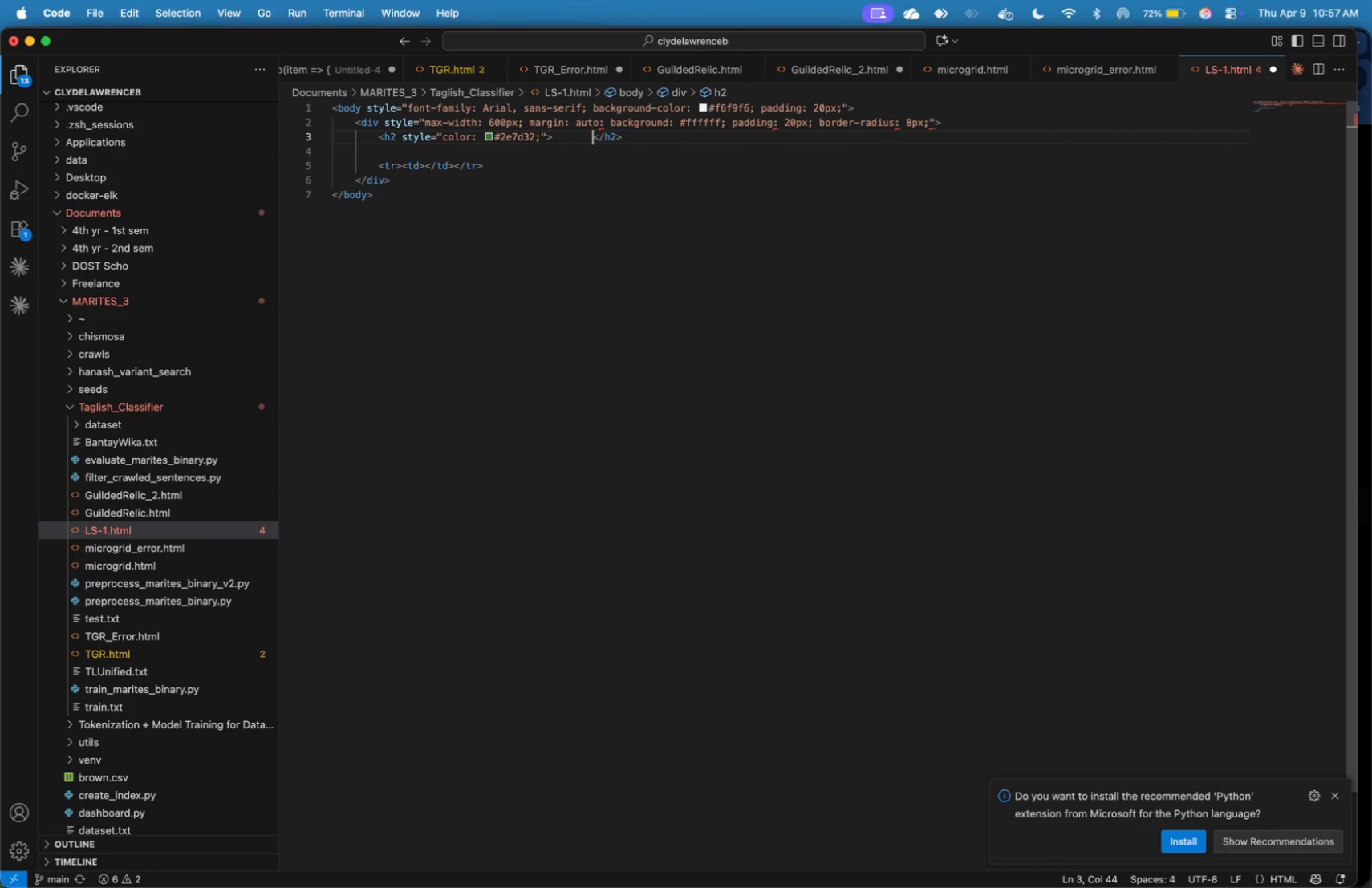 
key(Backspace)
 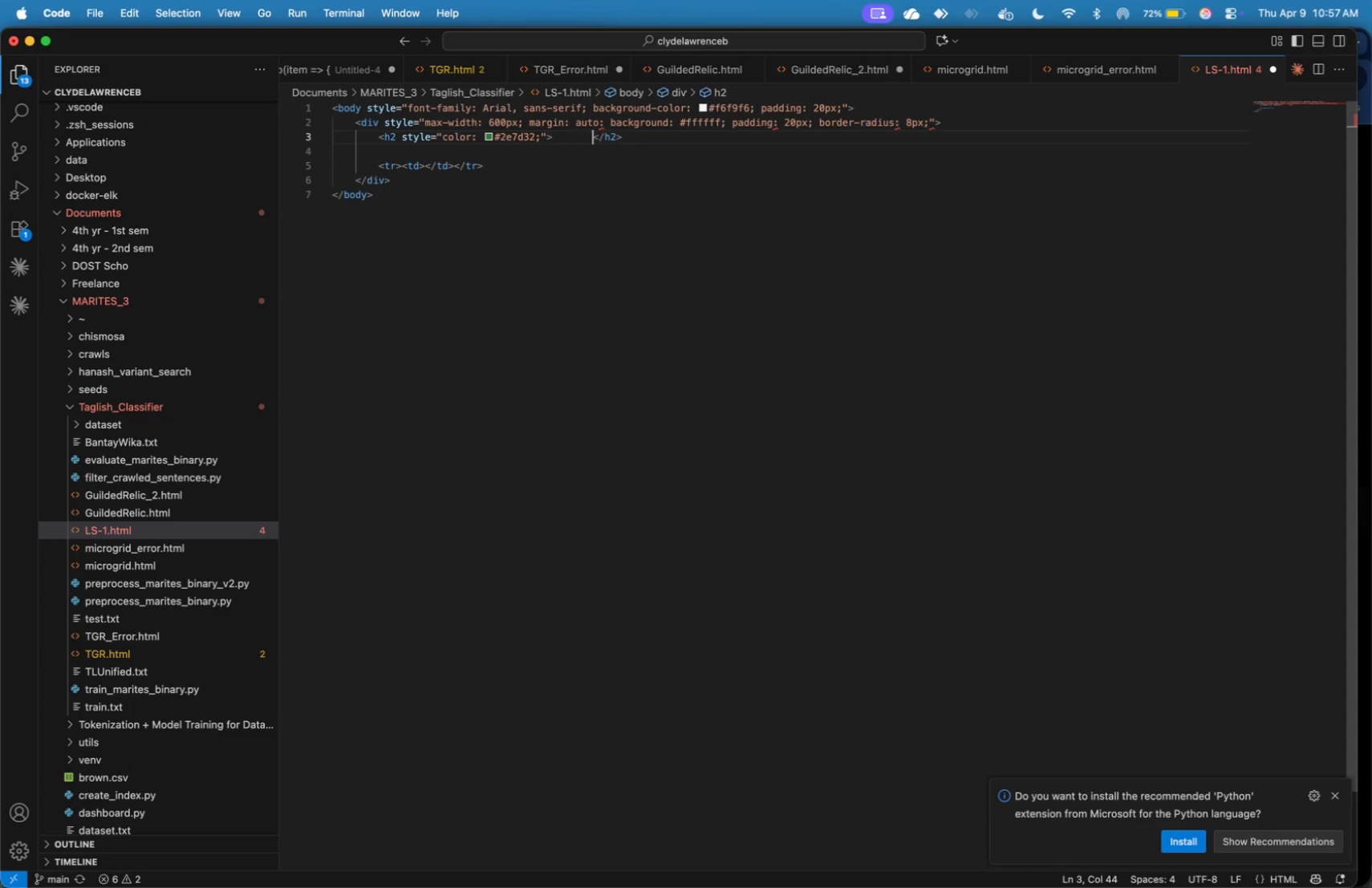 
key(Backspace)
 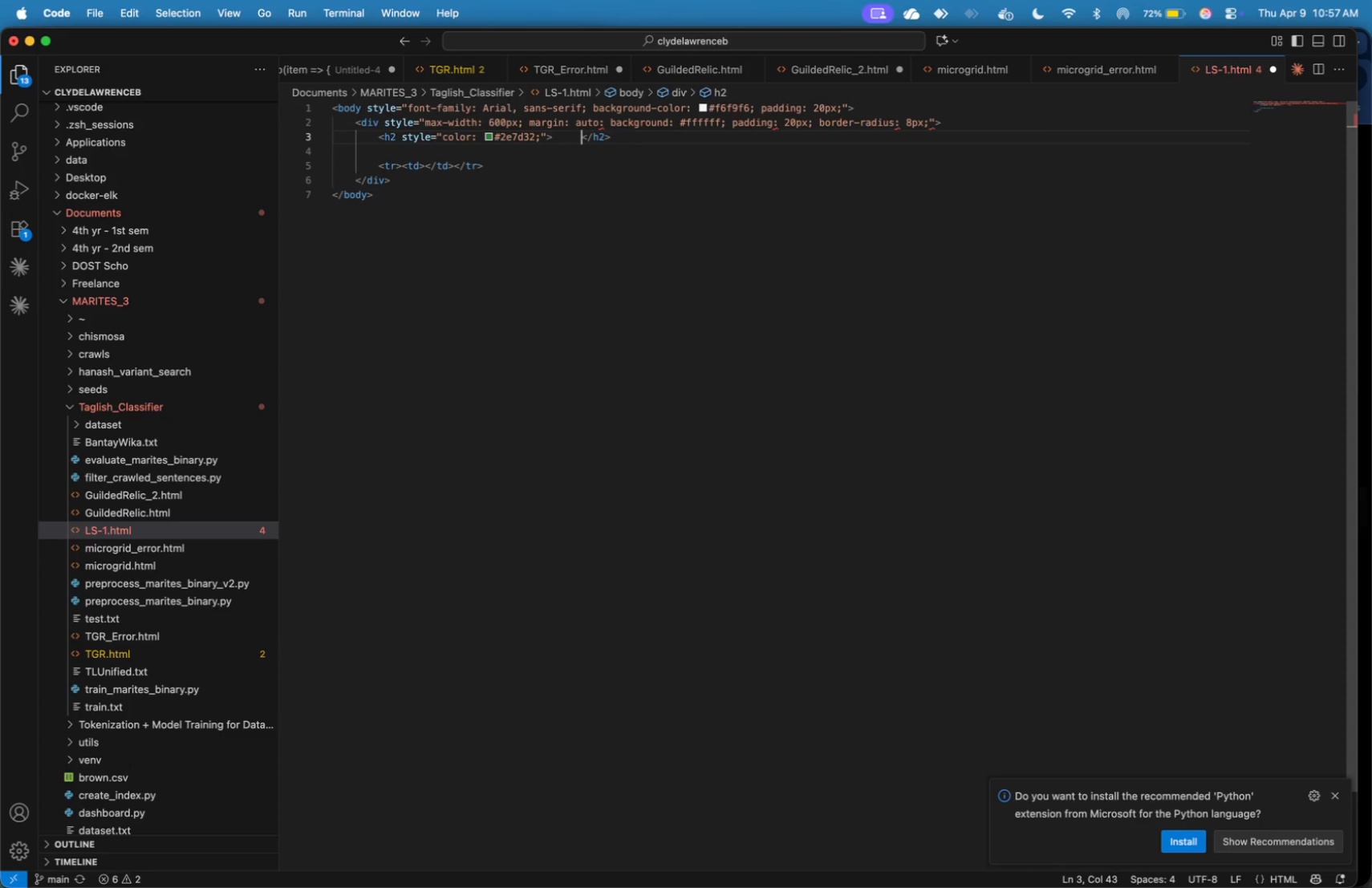 
key(Backspace)
 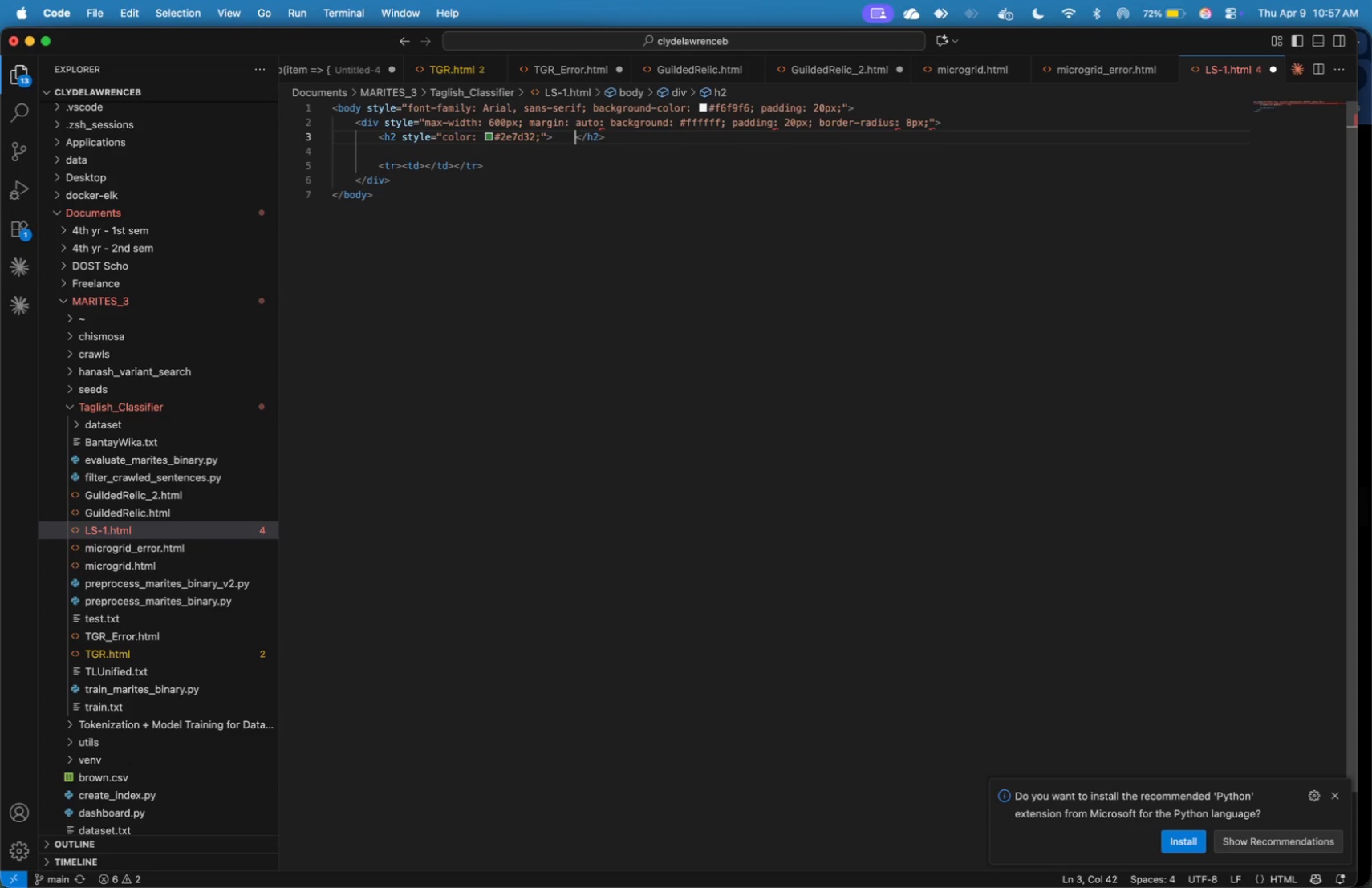 
key(Backspace)
 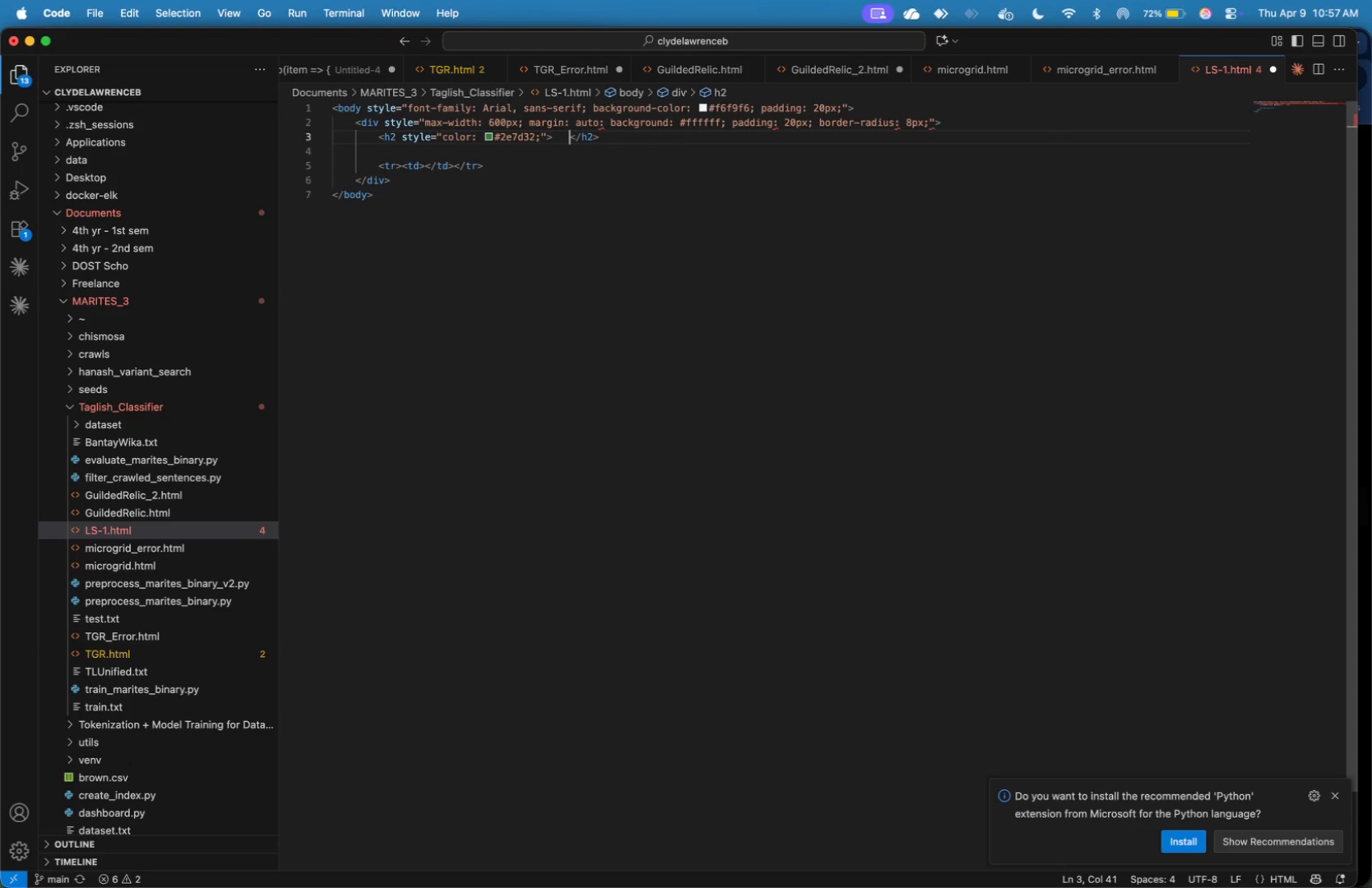 
key(Backspace)
 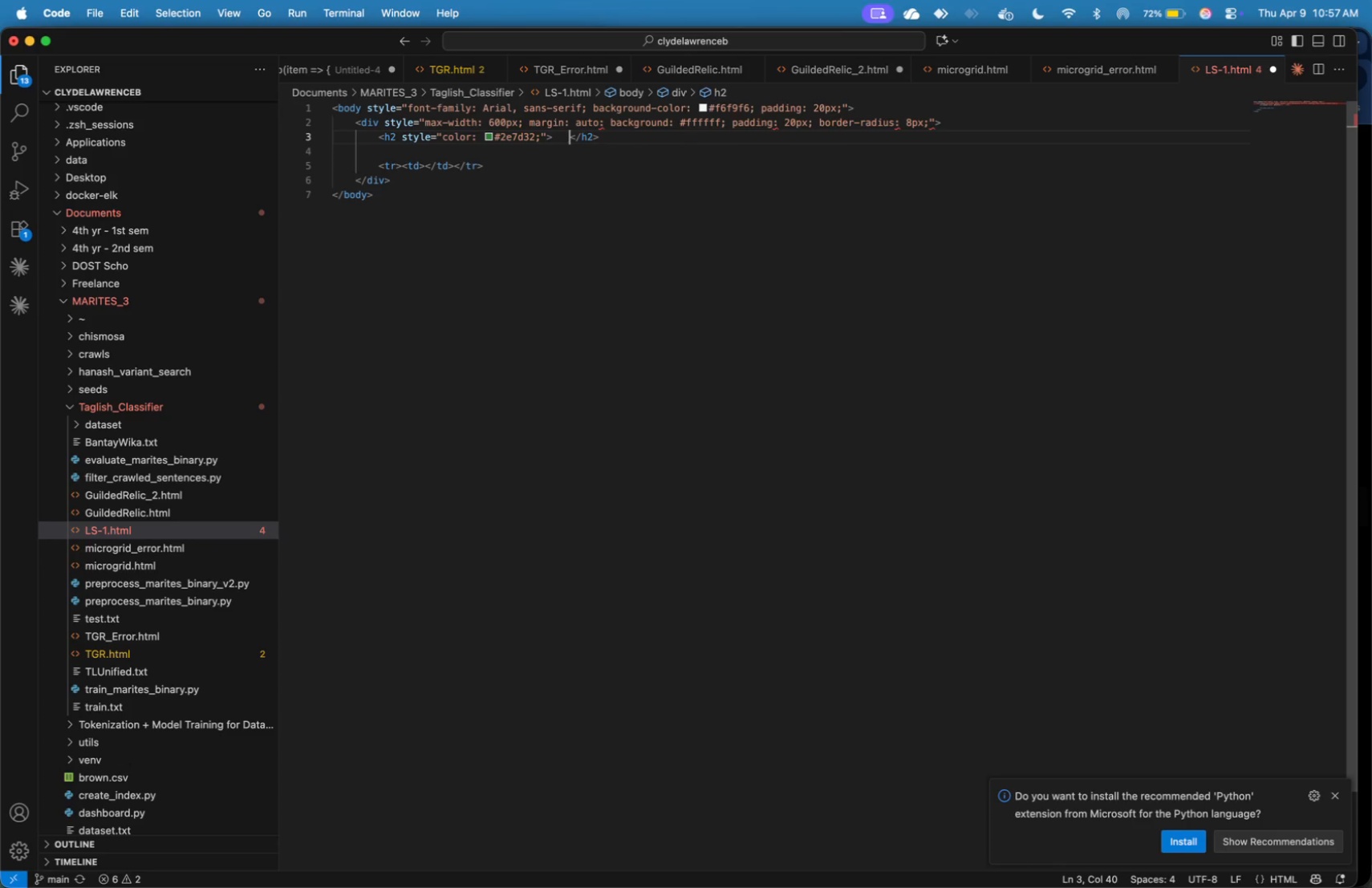 
key(Backspace)
 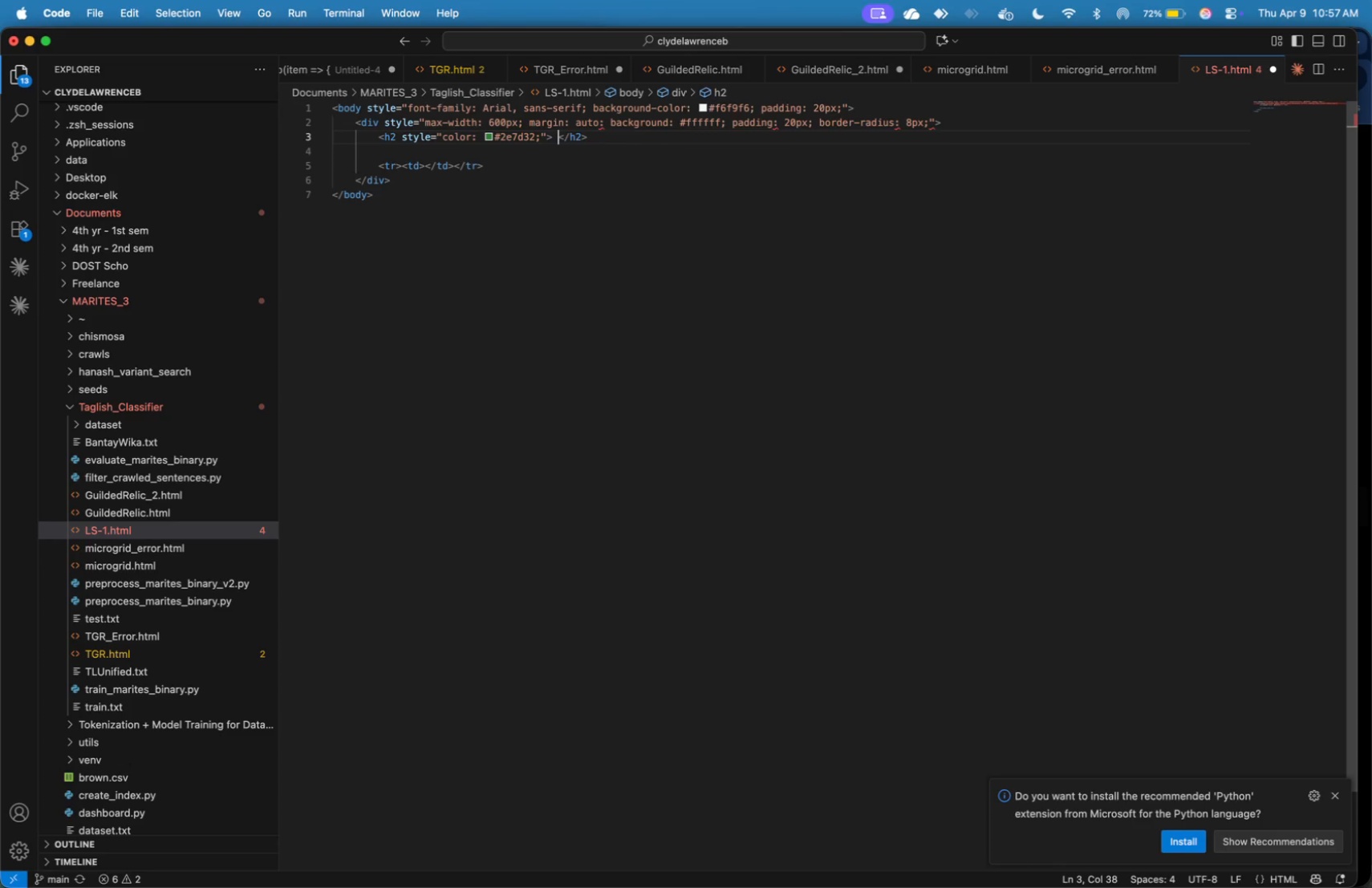 
key(Backspace)
 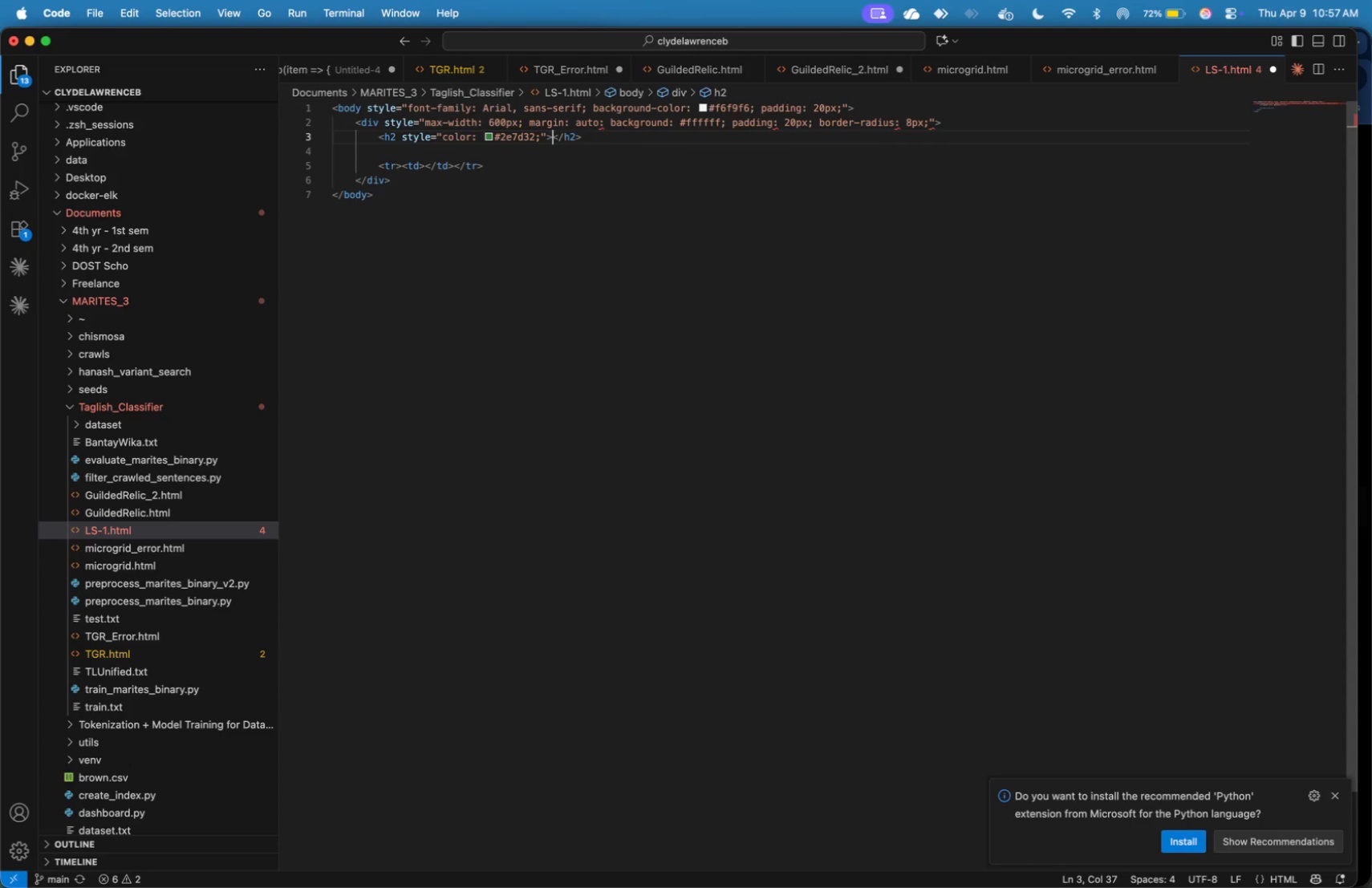 
key(Backspace)
 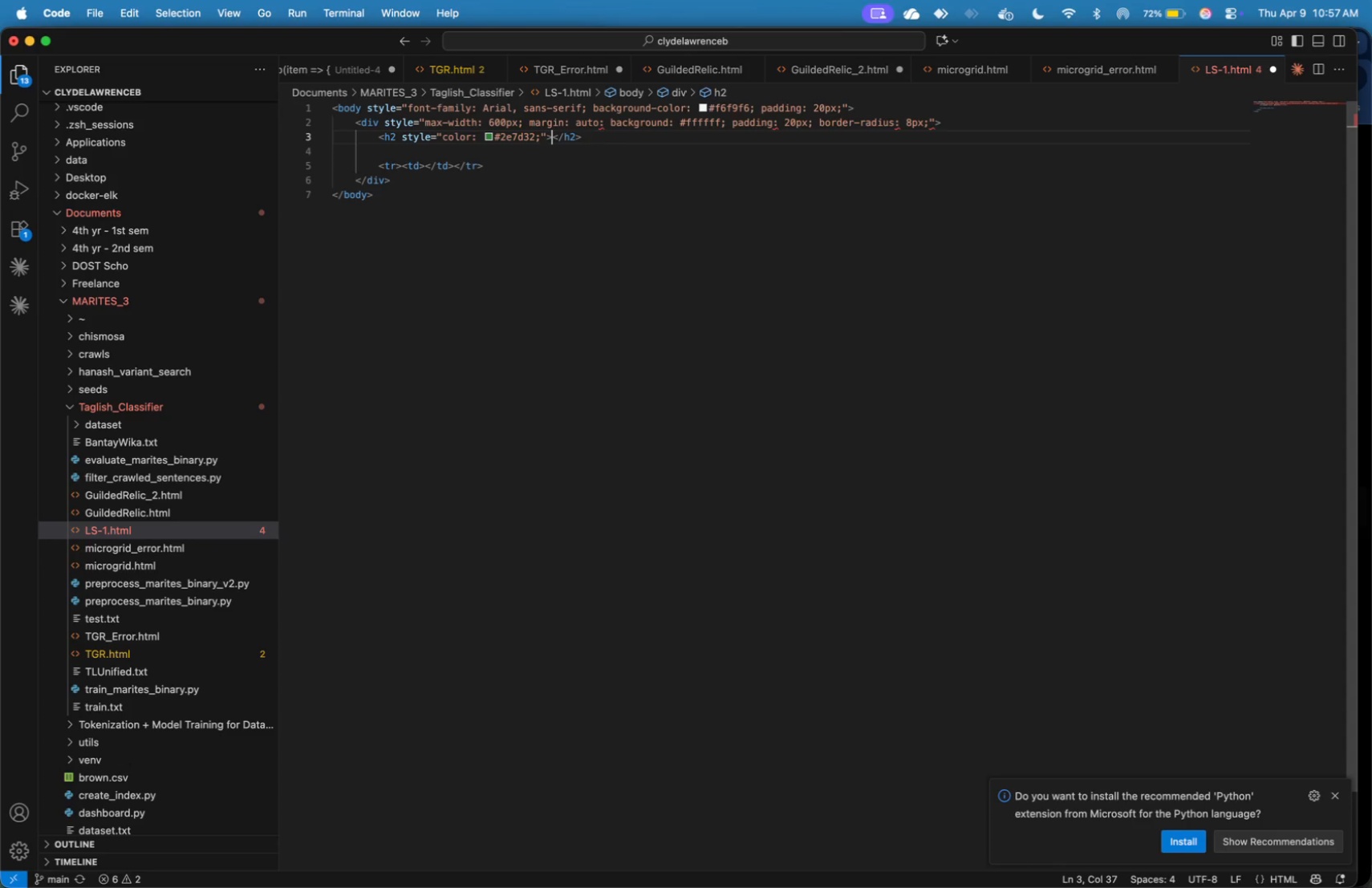 
key(Meta+Tab)
 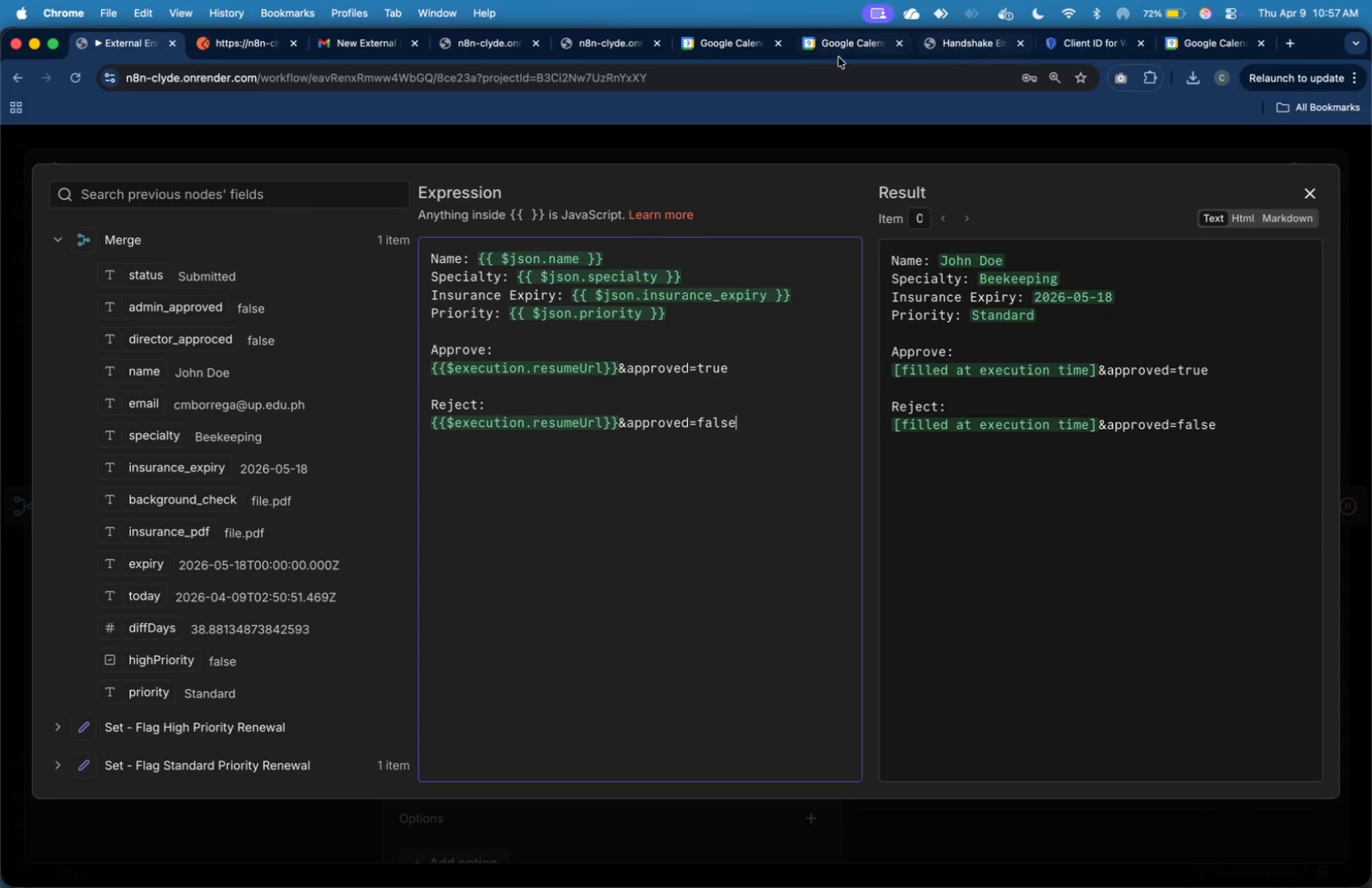 
wait(6.62)
 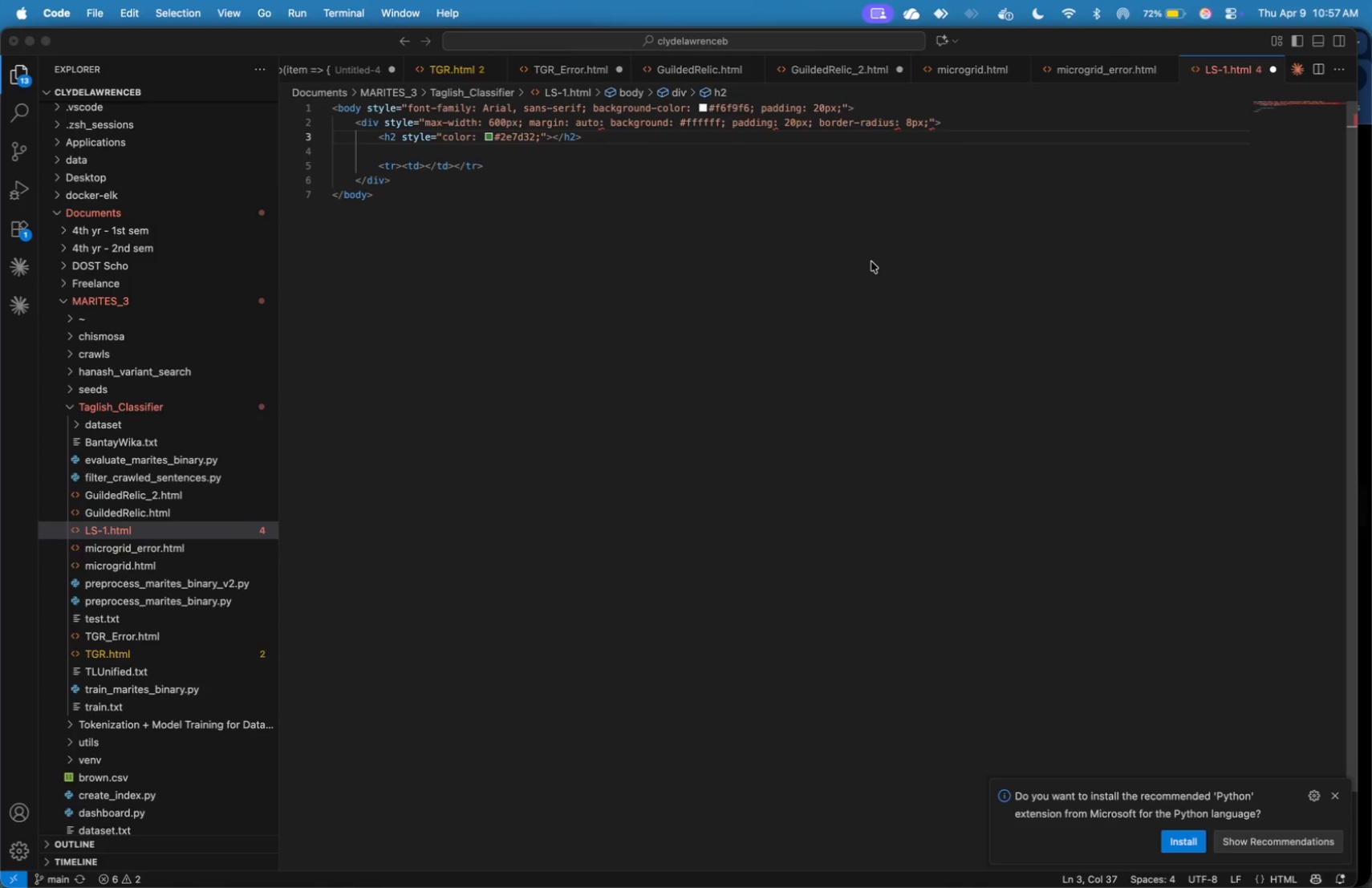 
left_click([1291, 43])
 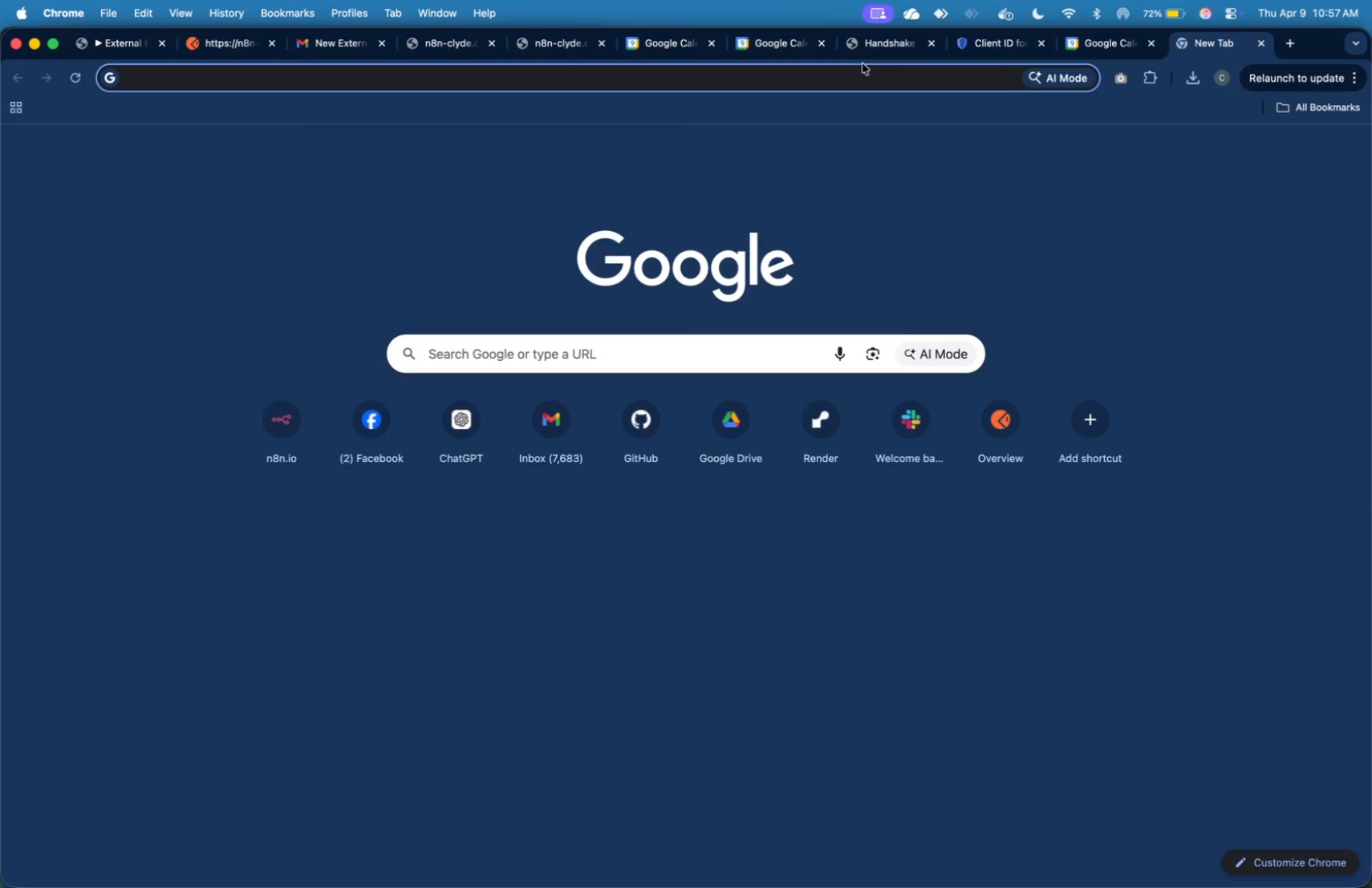 
type(google docs)
 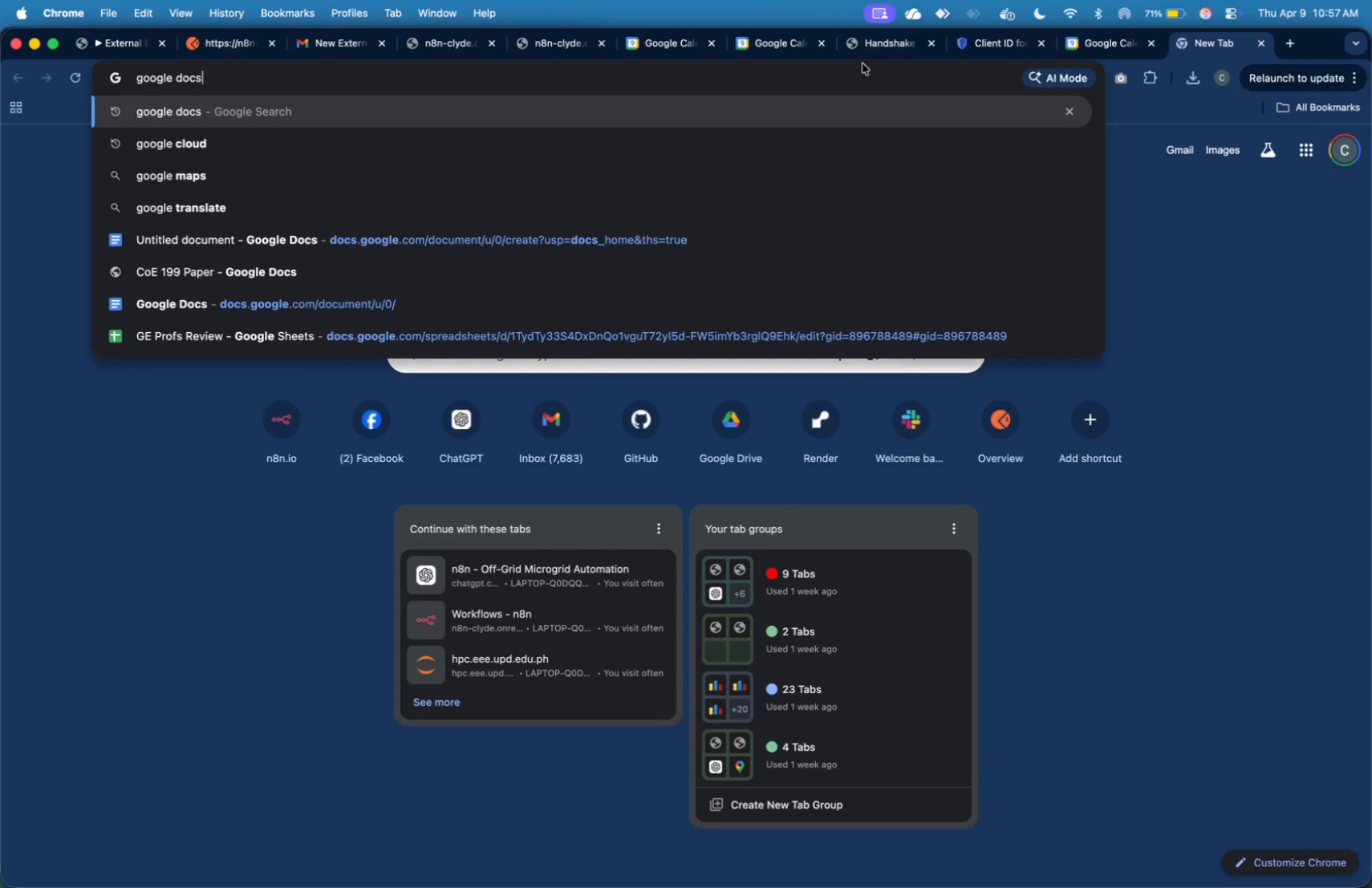 
key(Enter)
 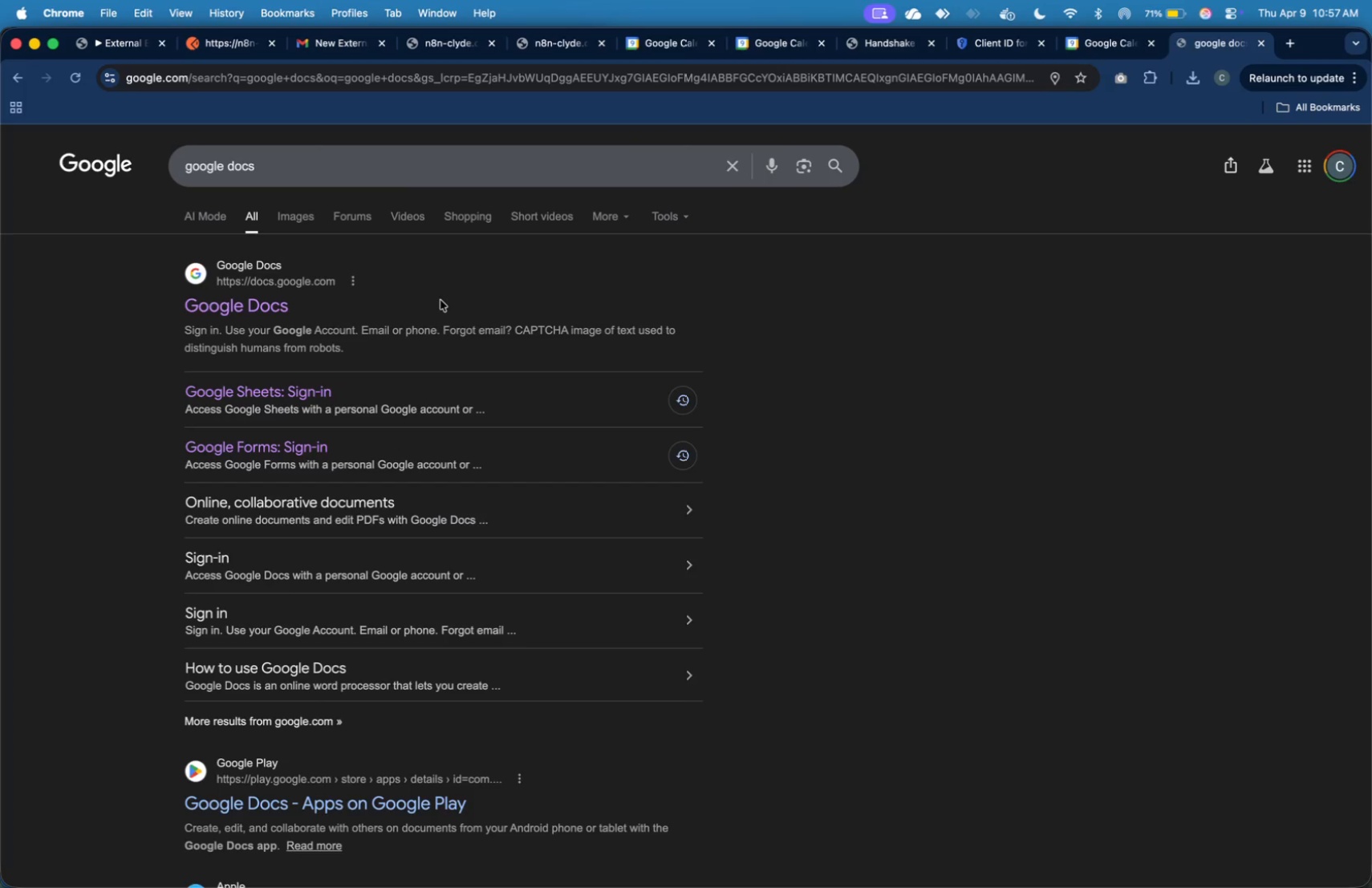 
left_click([285, 305])
 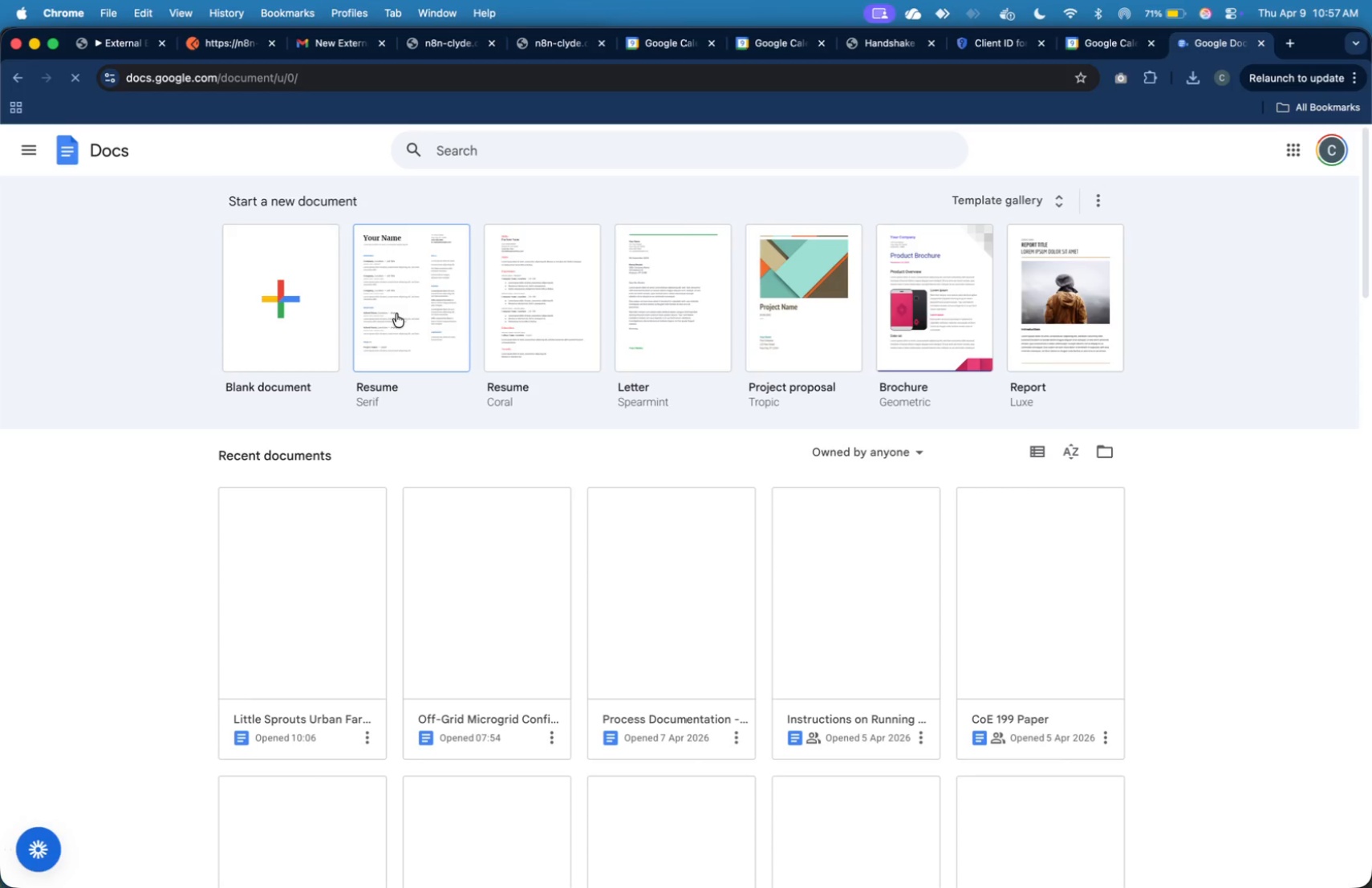 
left_click([342, 548])
 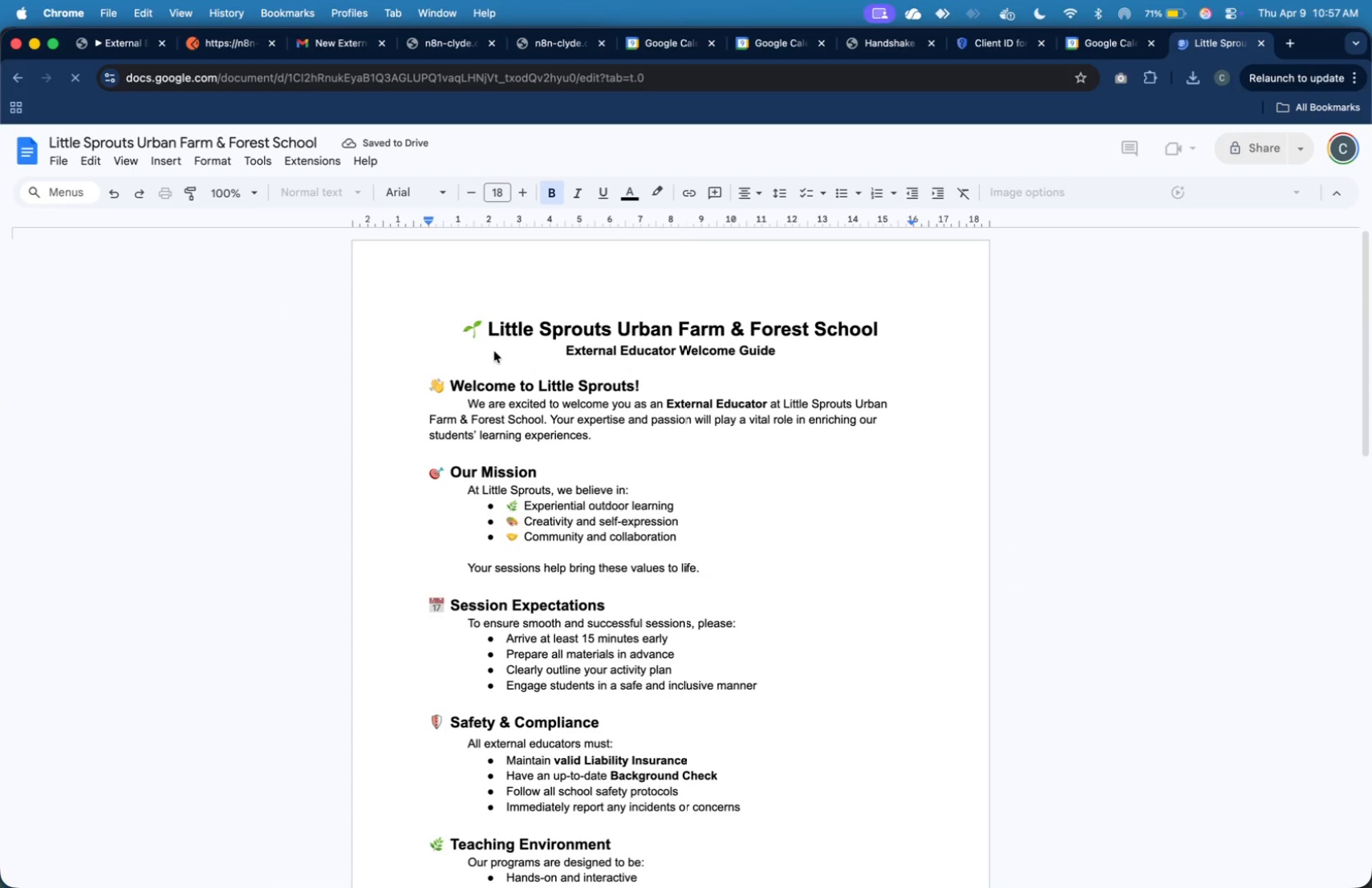 
key(Shift+ArrowRight)
 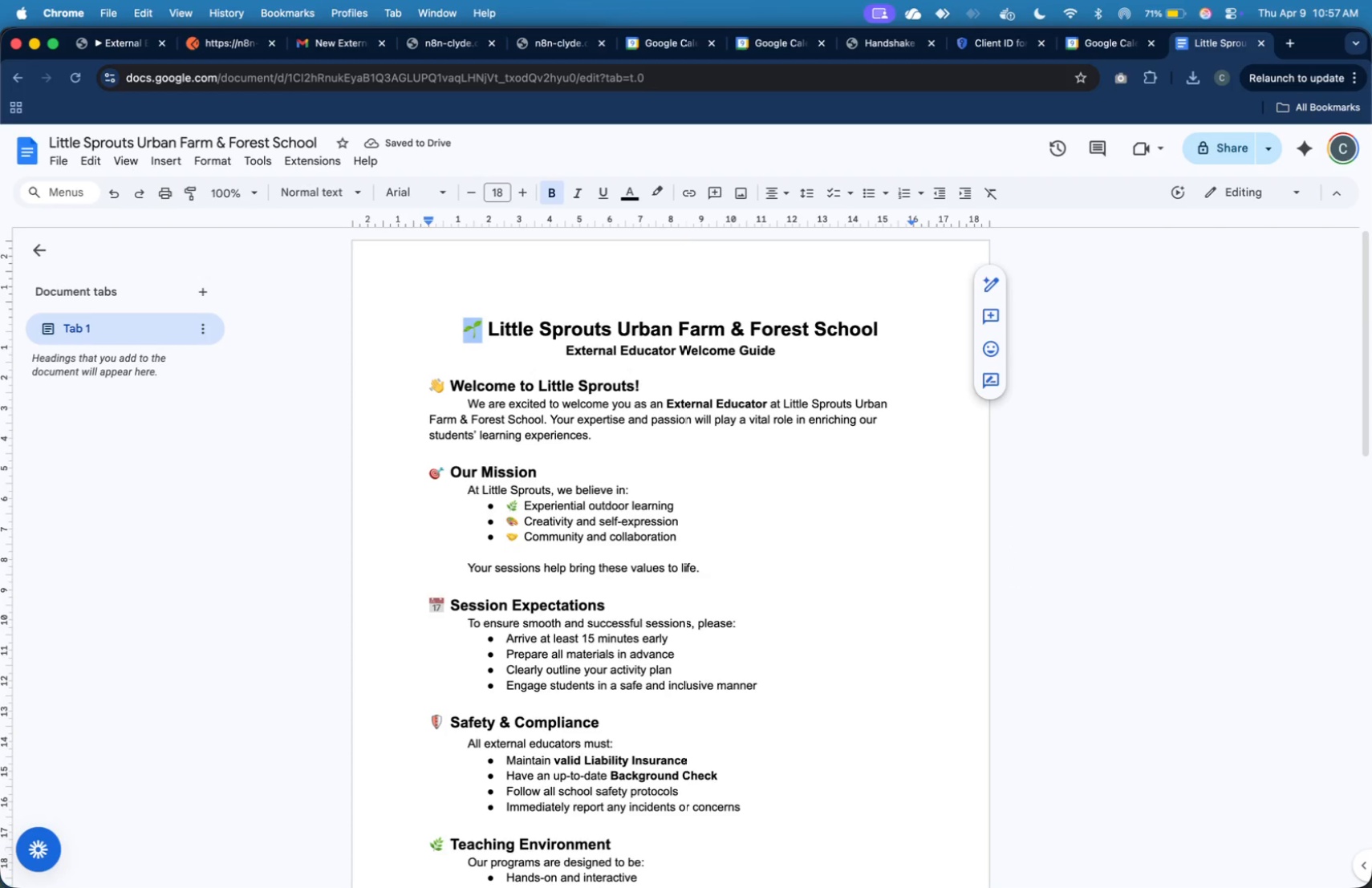 
key(Meta+C)
 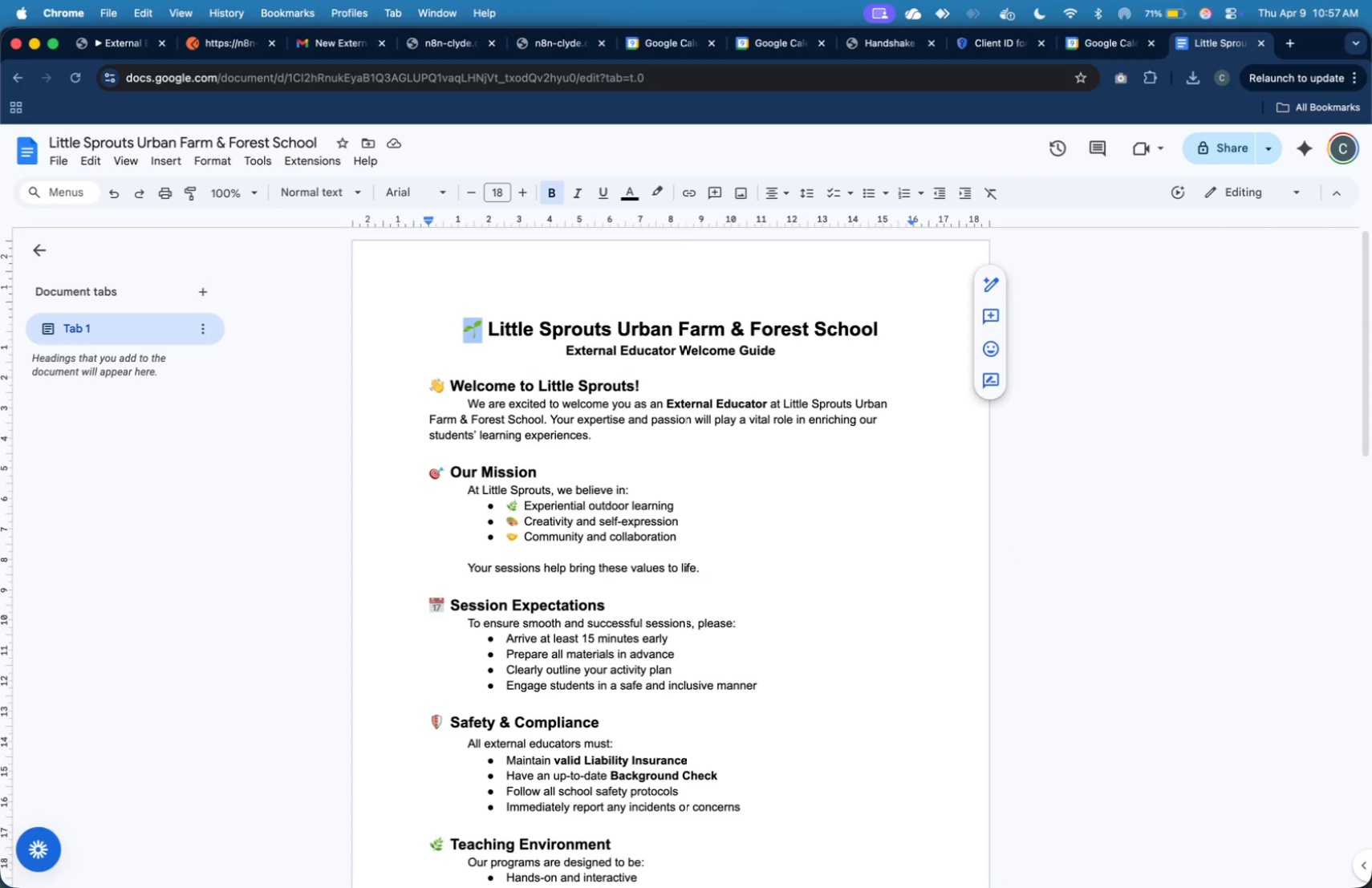 
key(Meta+Tab)
 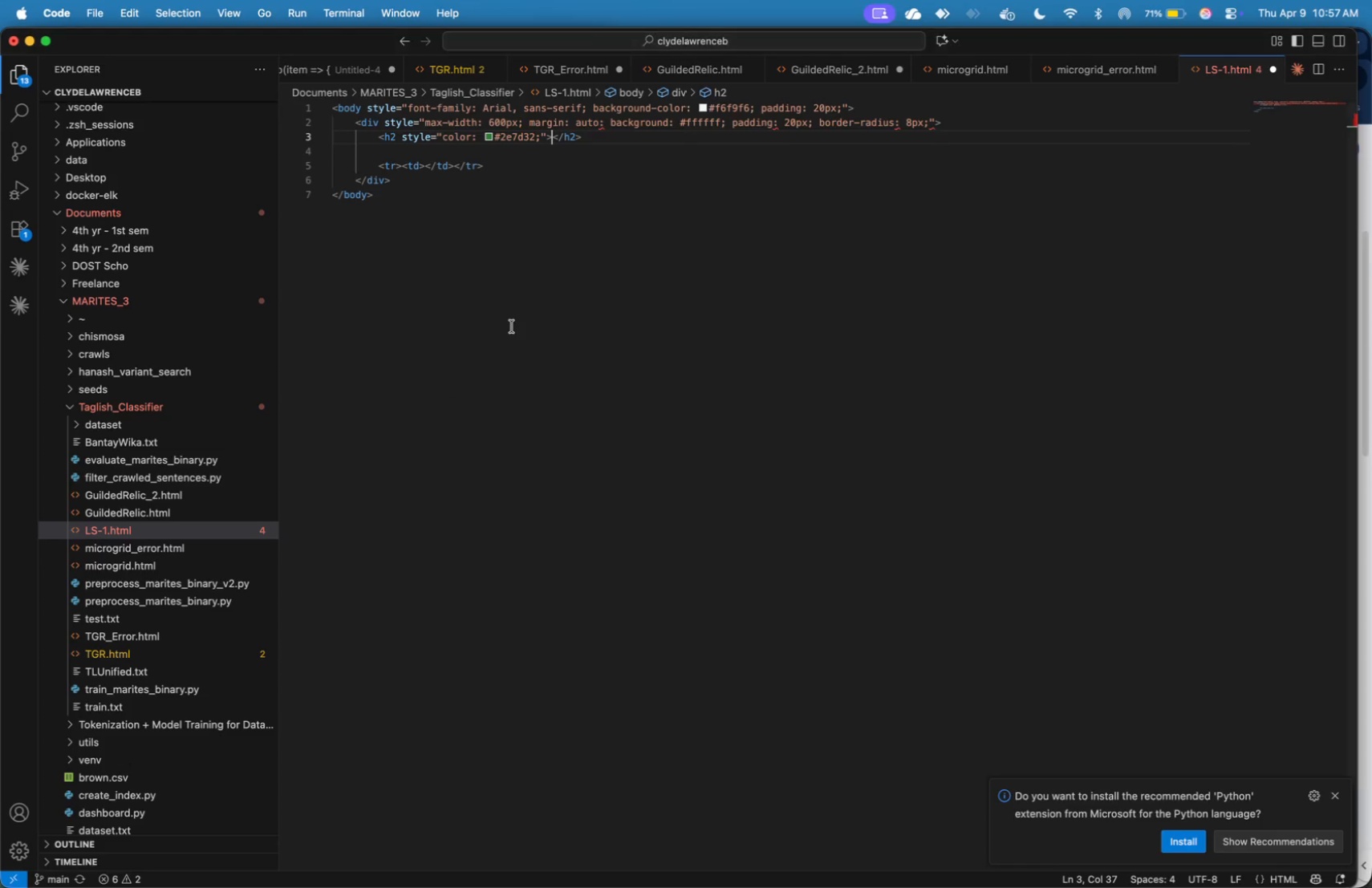 
key(Meta+V)
 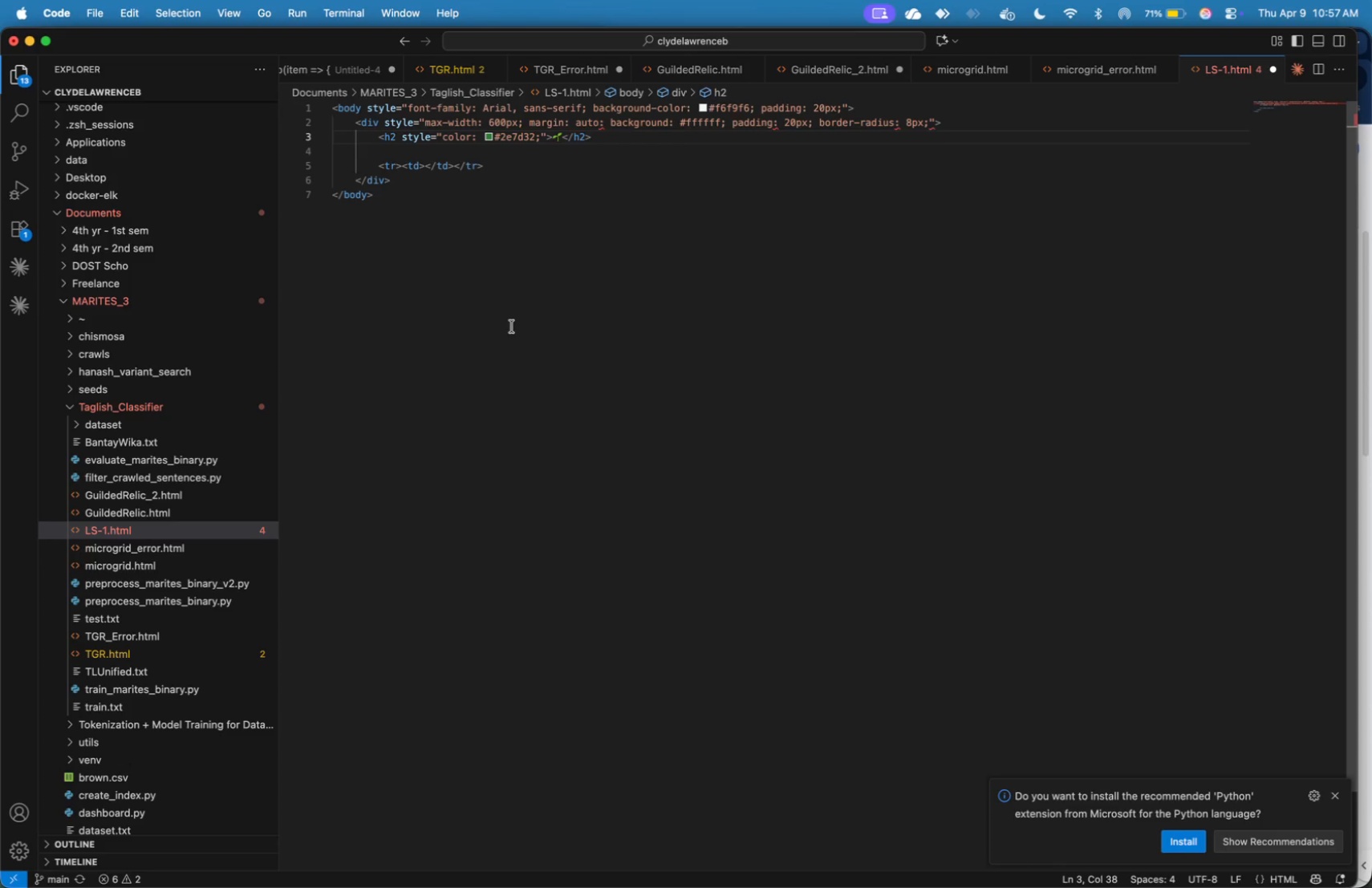 
type( New External Educator Application)
 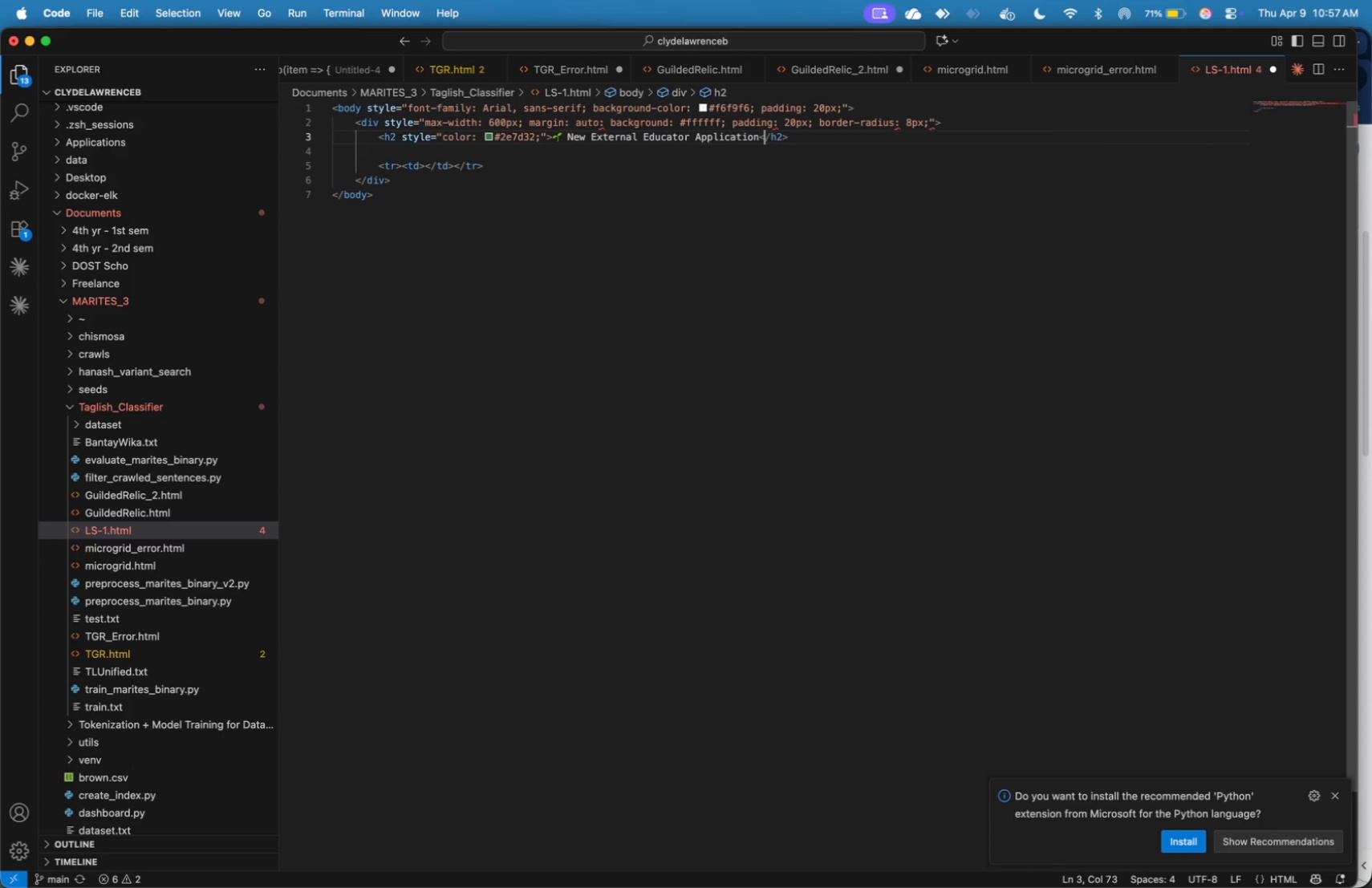 
 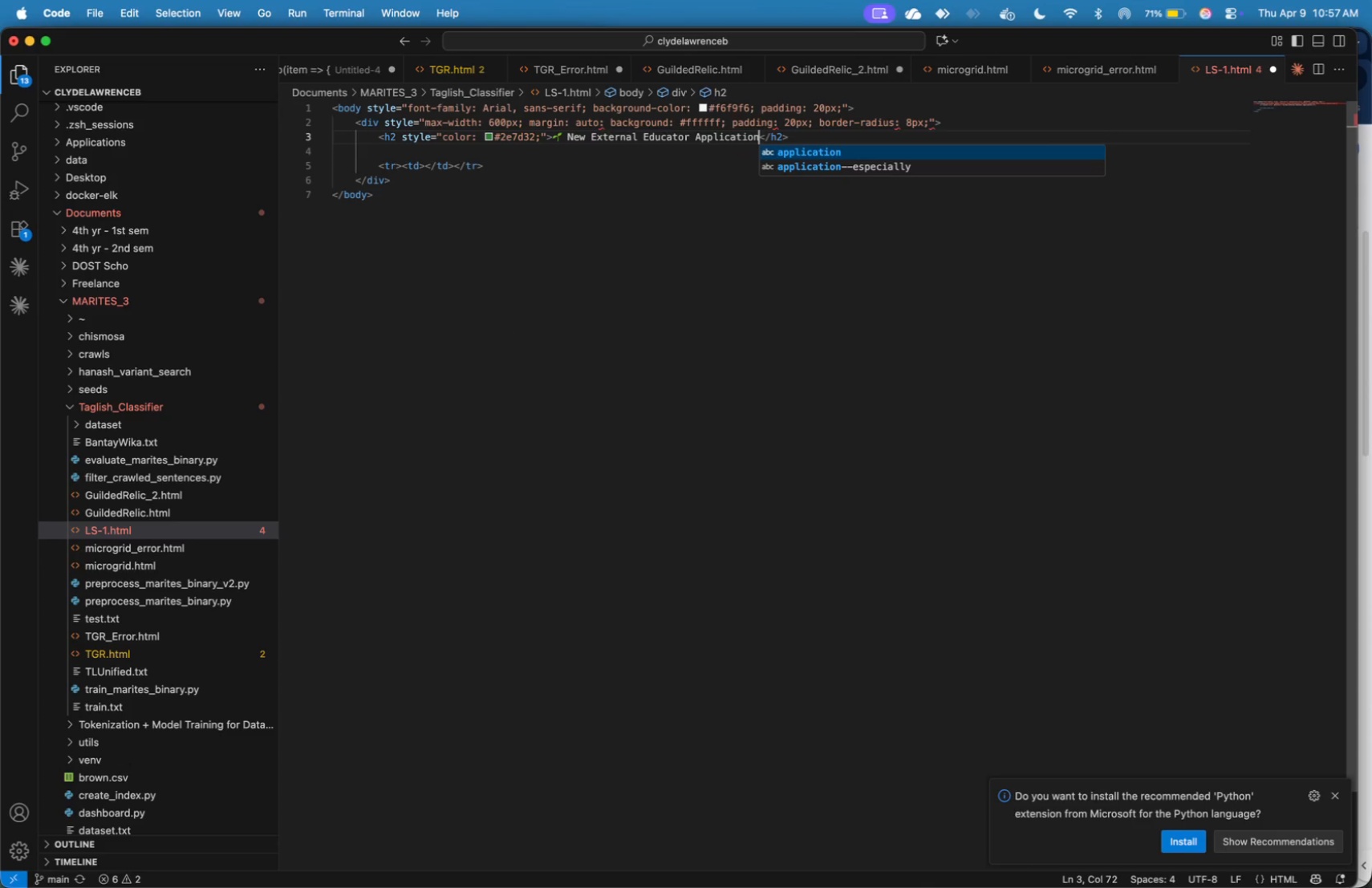 
key(ArrowRight)
 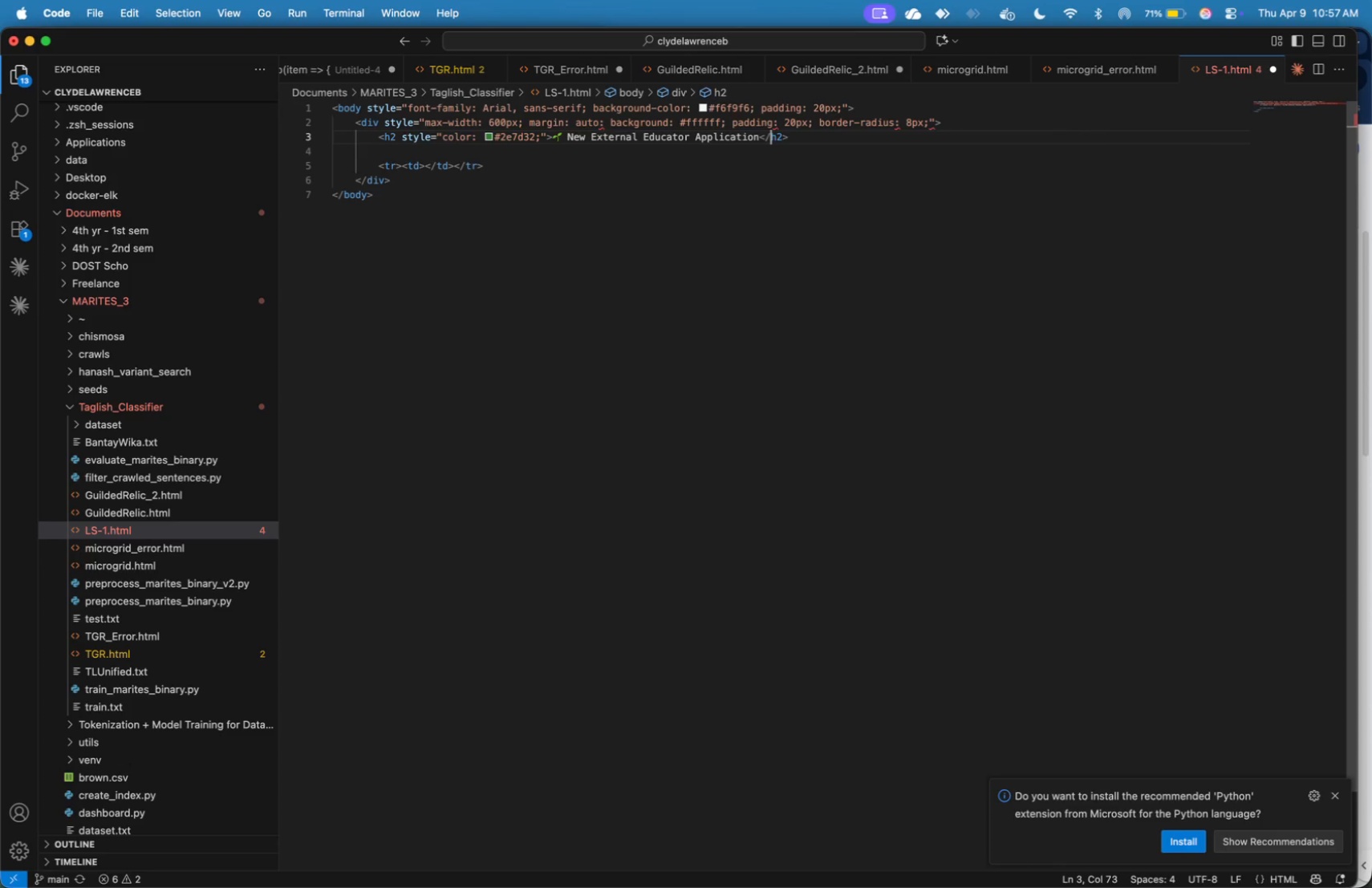 
key(ArrowRight)
 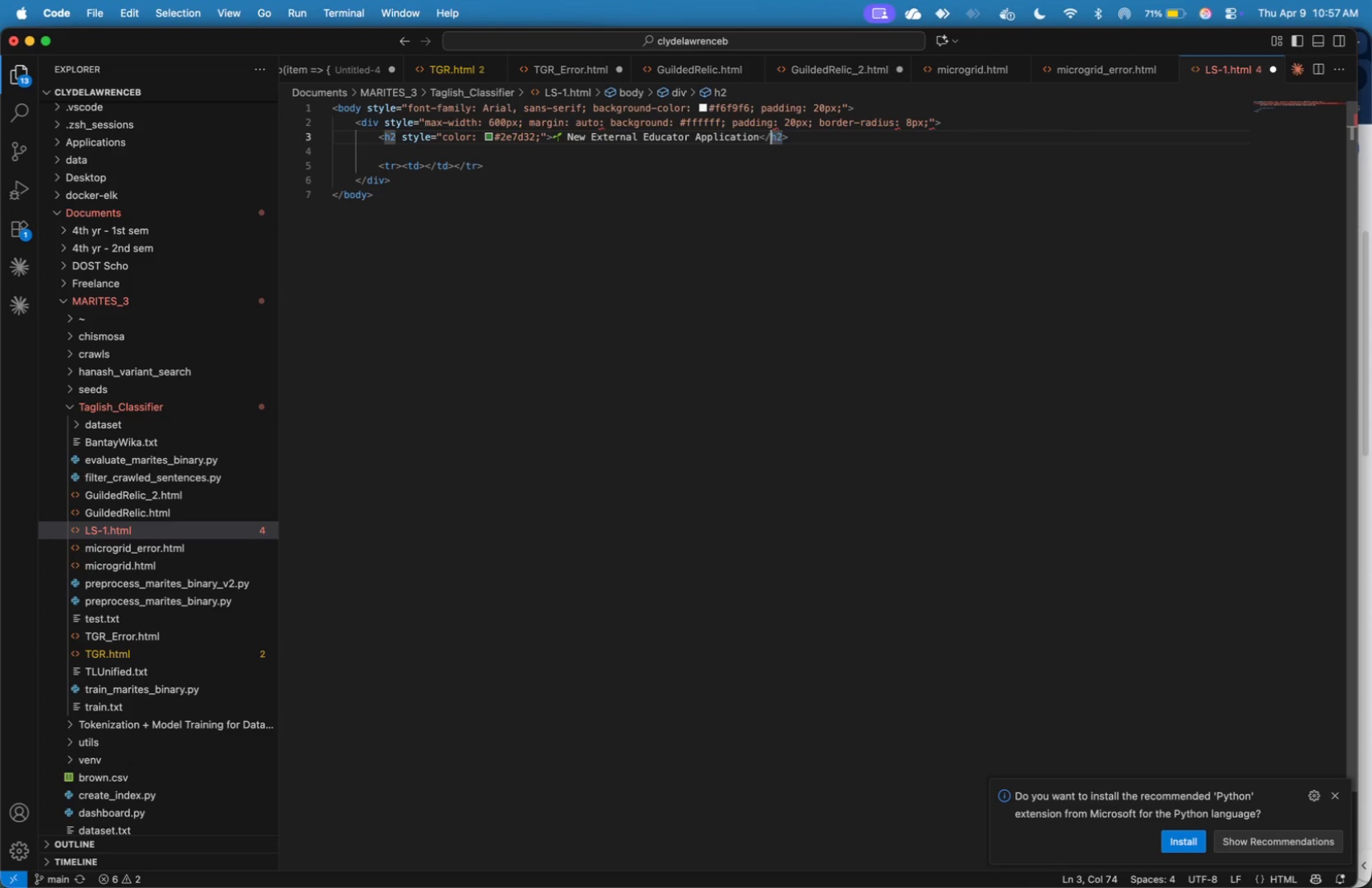 
key(ArrowRight)
 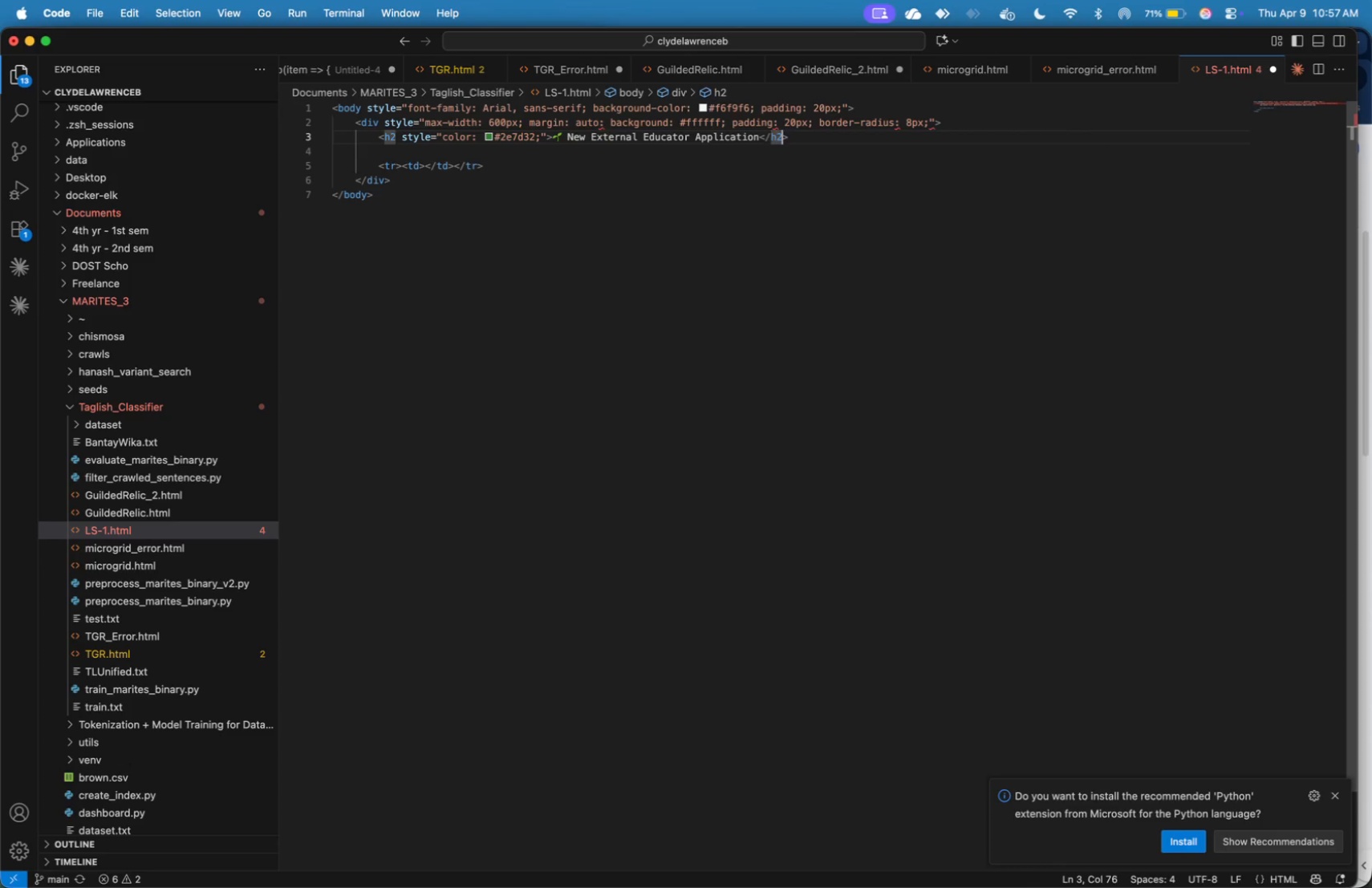 
key(ArrowRight)
 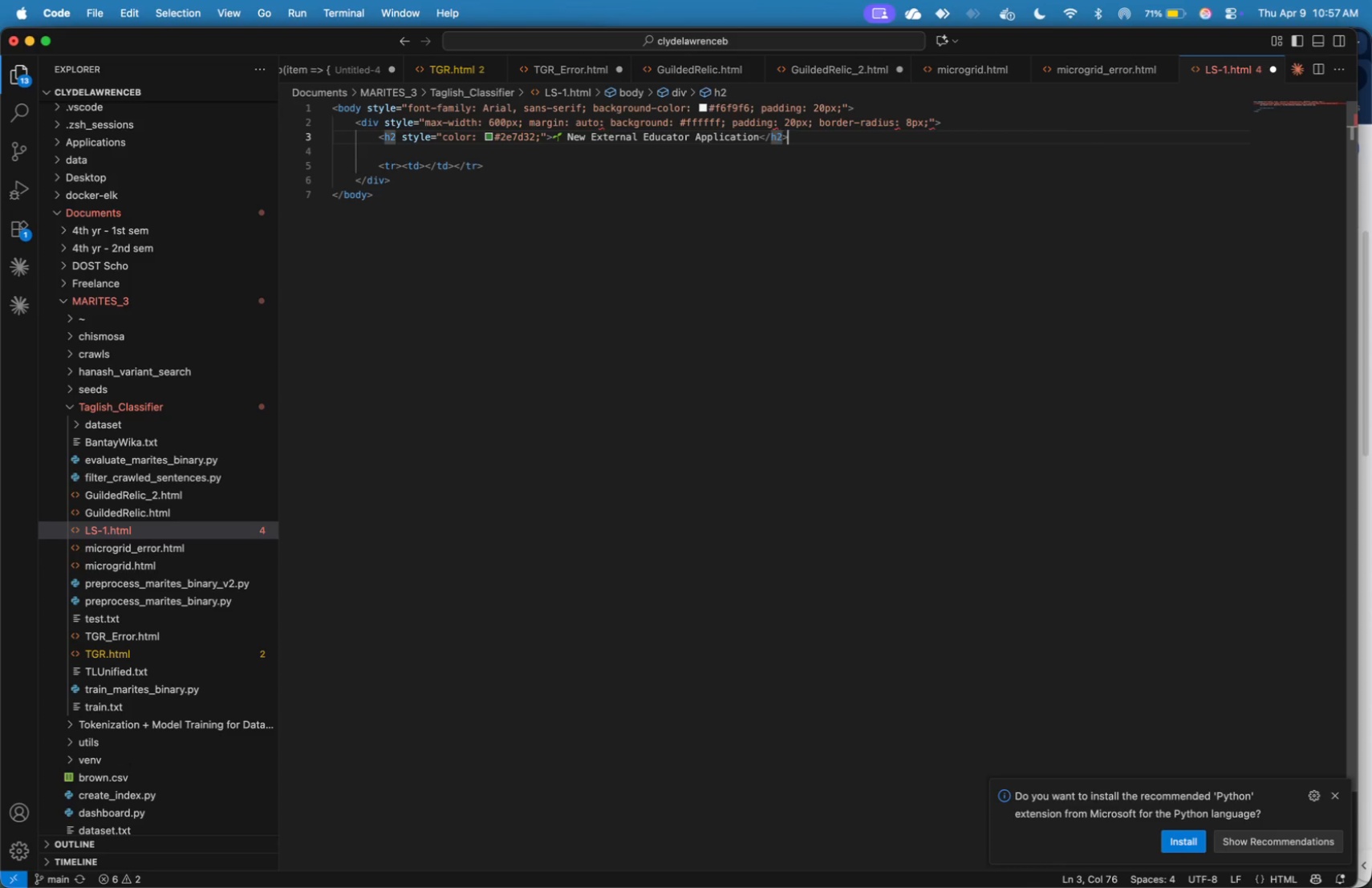 
key(ArrowRight)
 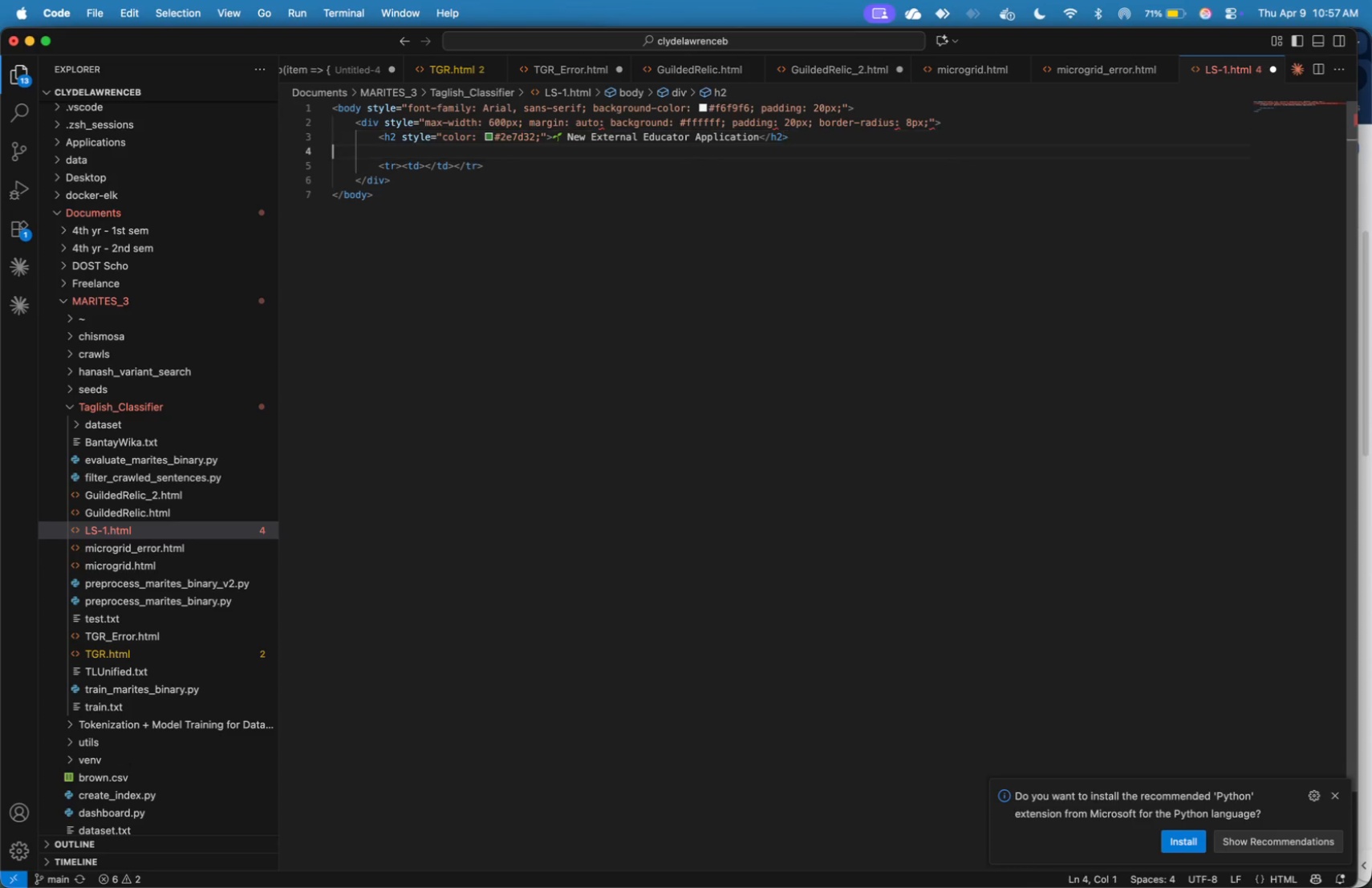 
key(ArrowDown)
 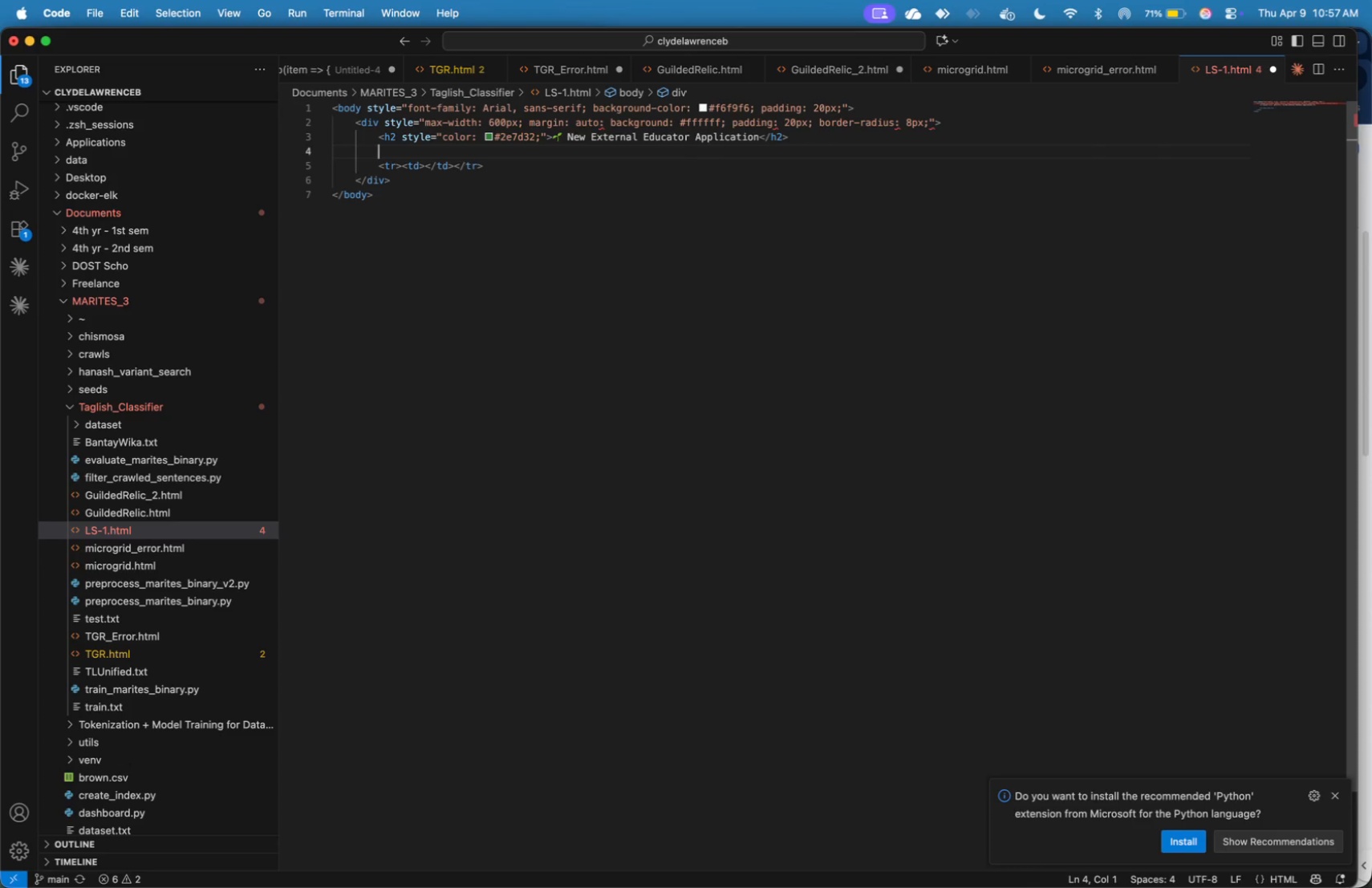 
key(Tab)
 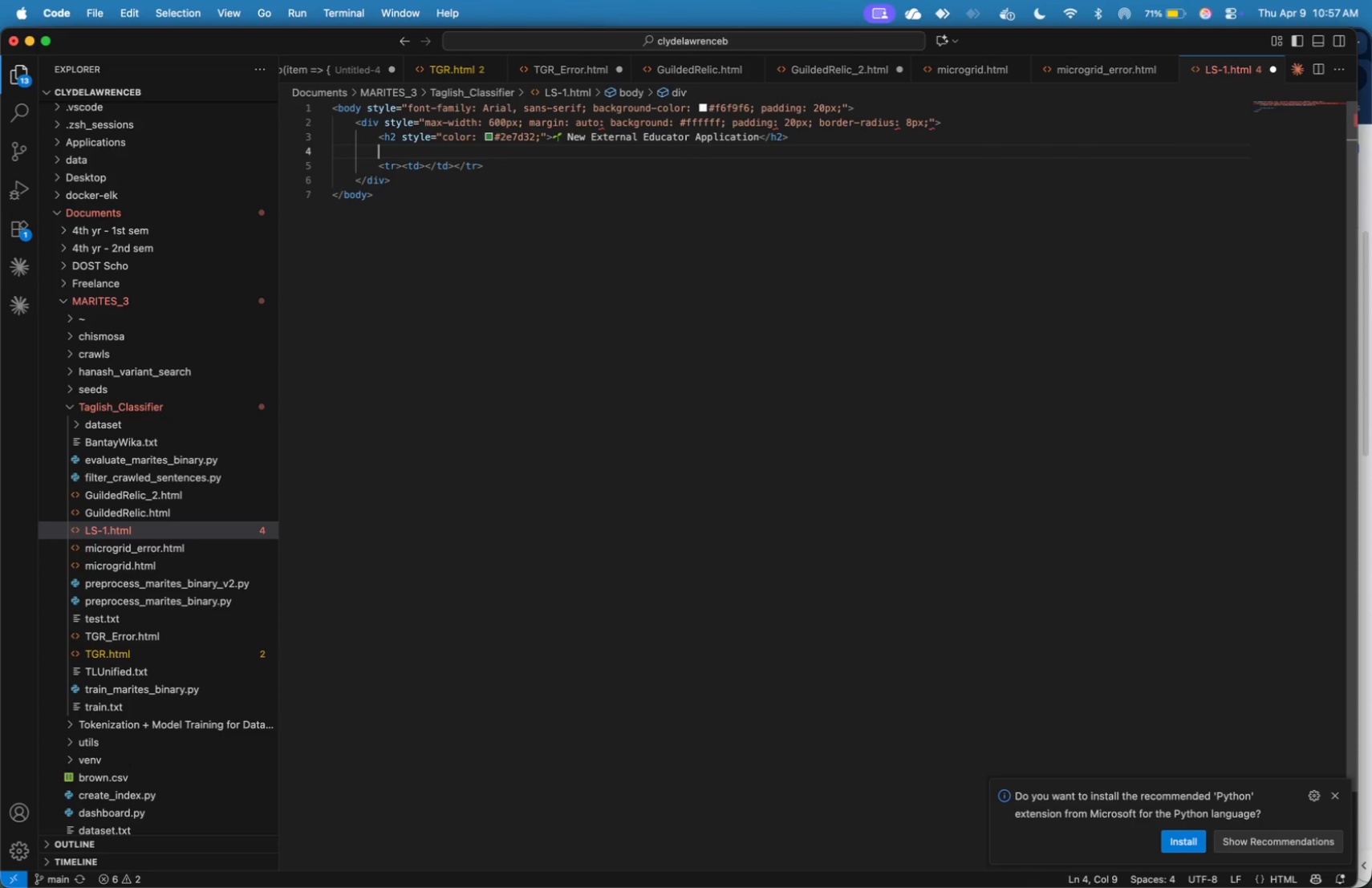 
key(ArrowDown)
 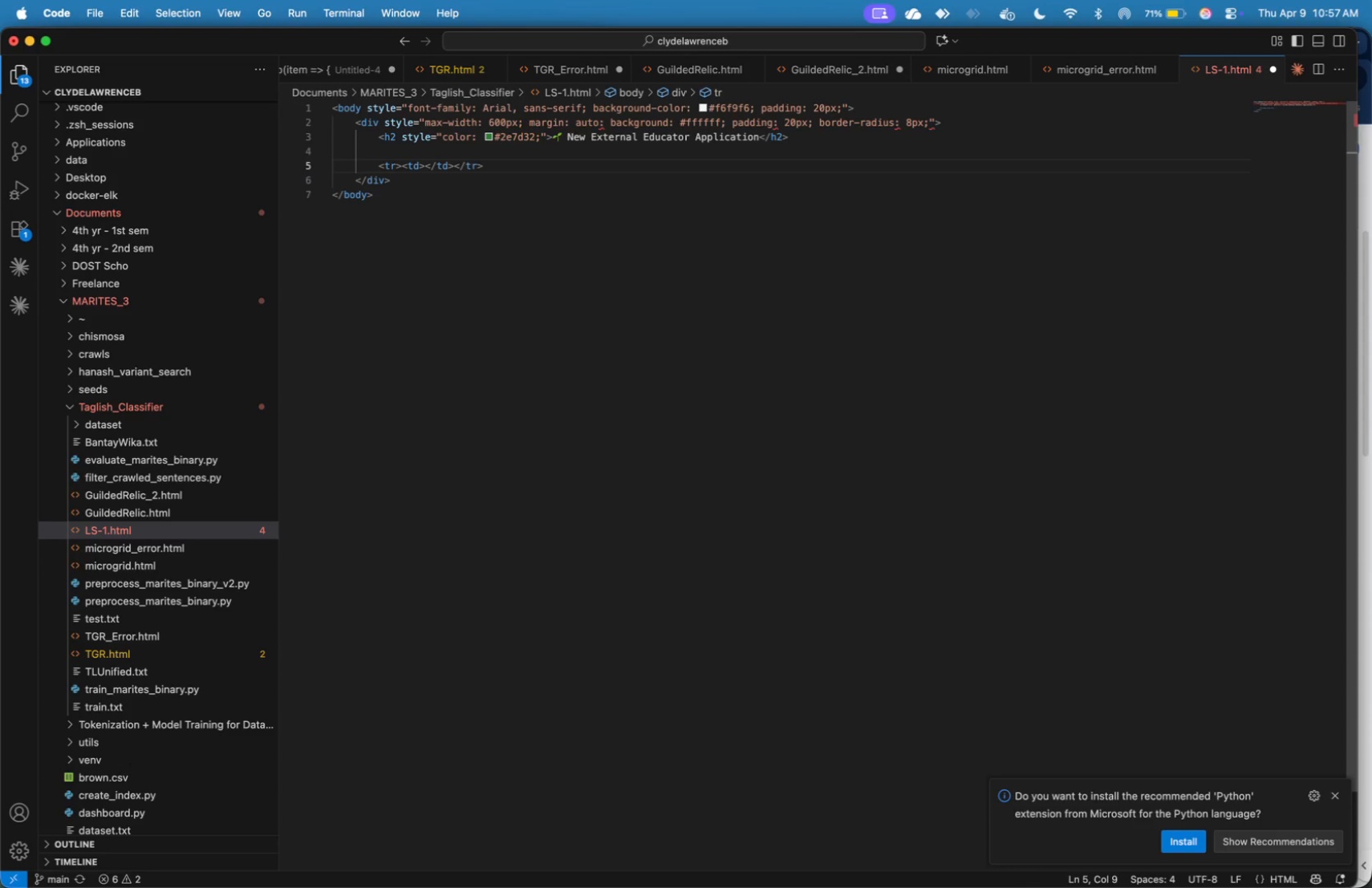 
key(ArrowUp)
 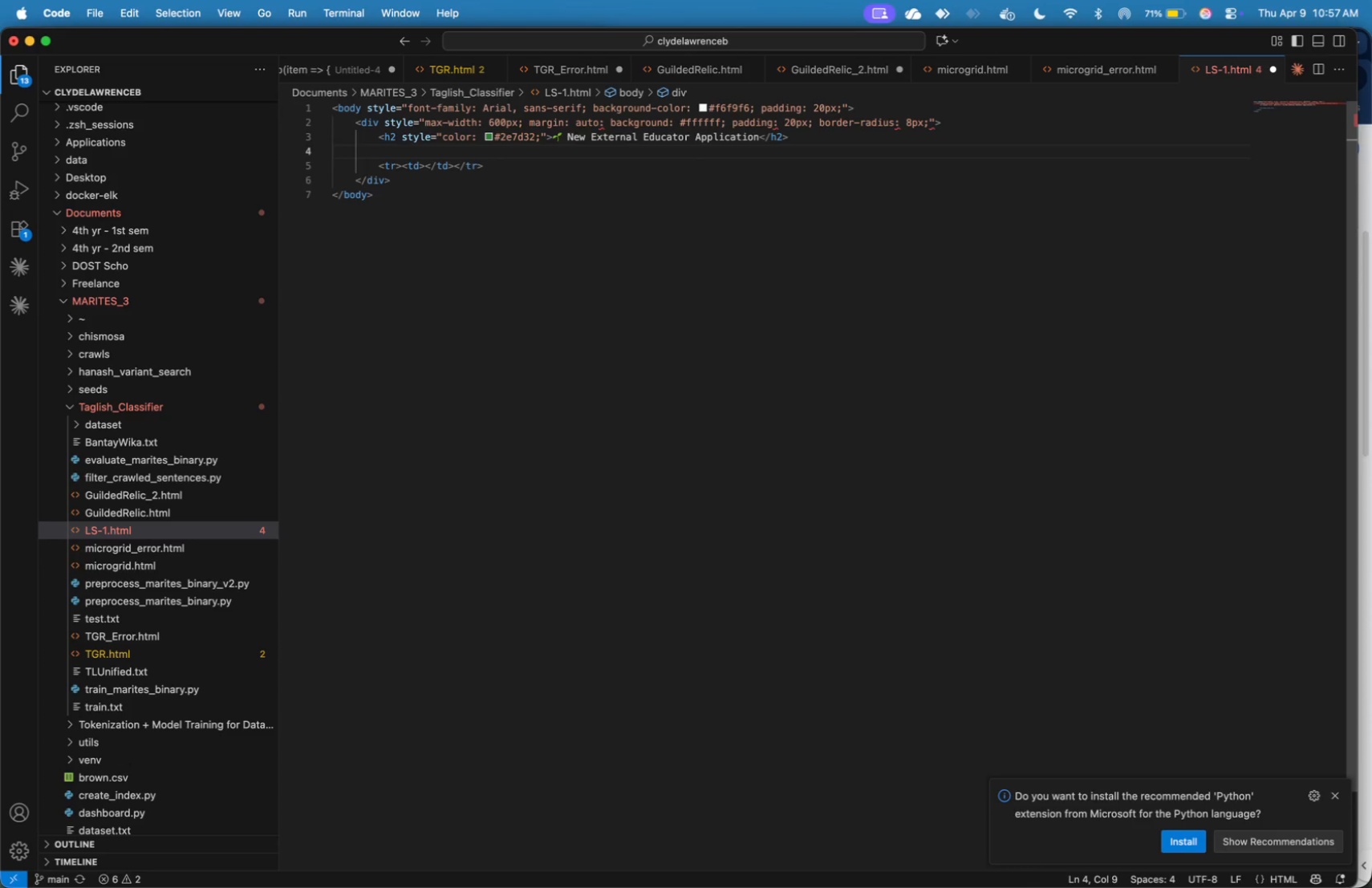 
hold_key(key=ShiftLeft, duration=0.31)
 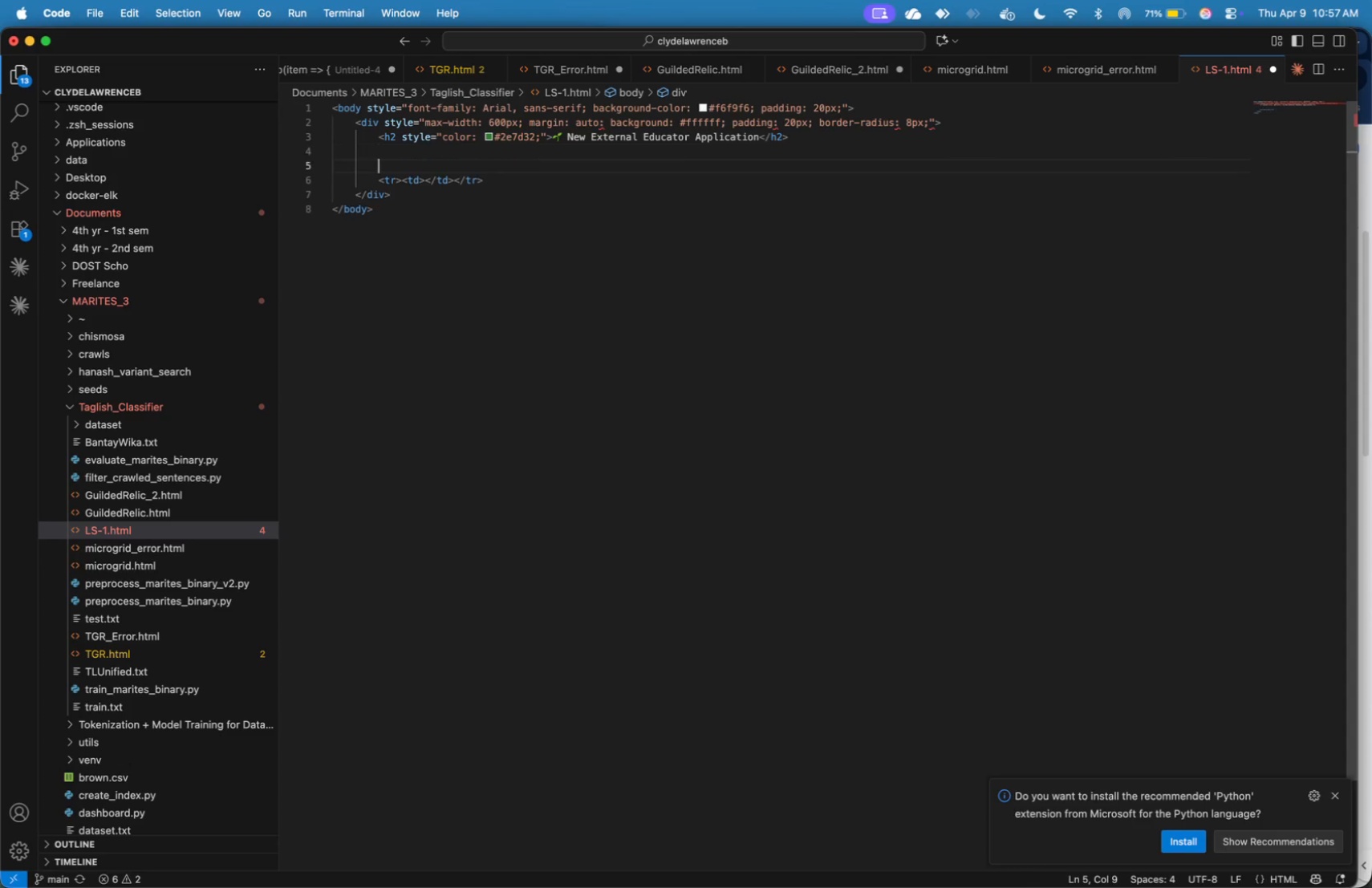 
key(Enter)
 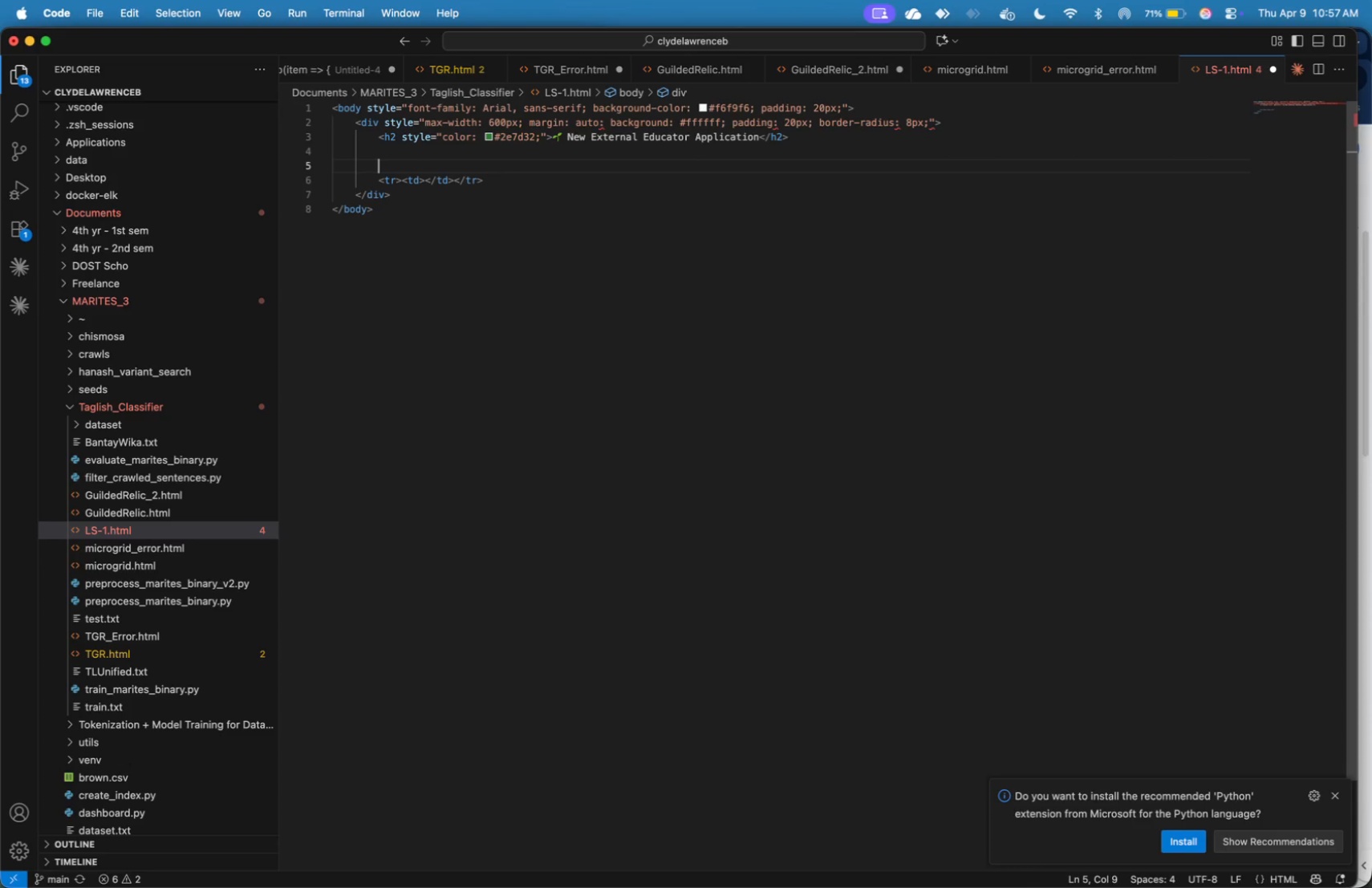 
type(<p>Hello, )
 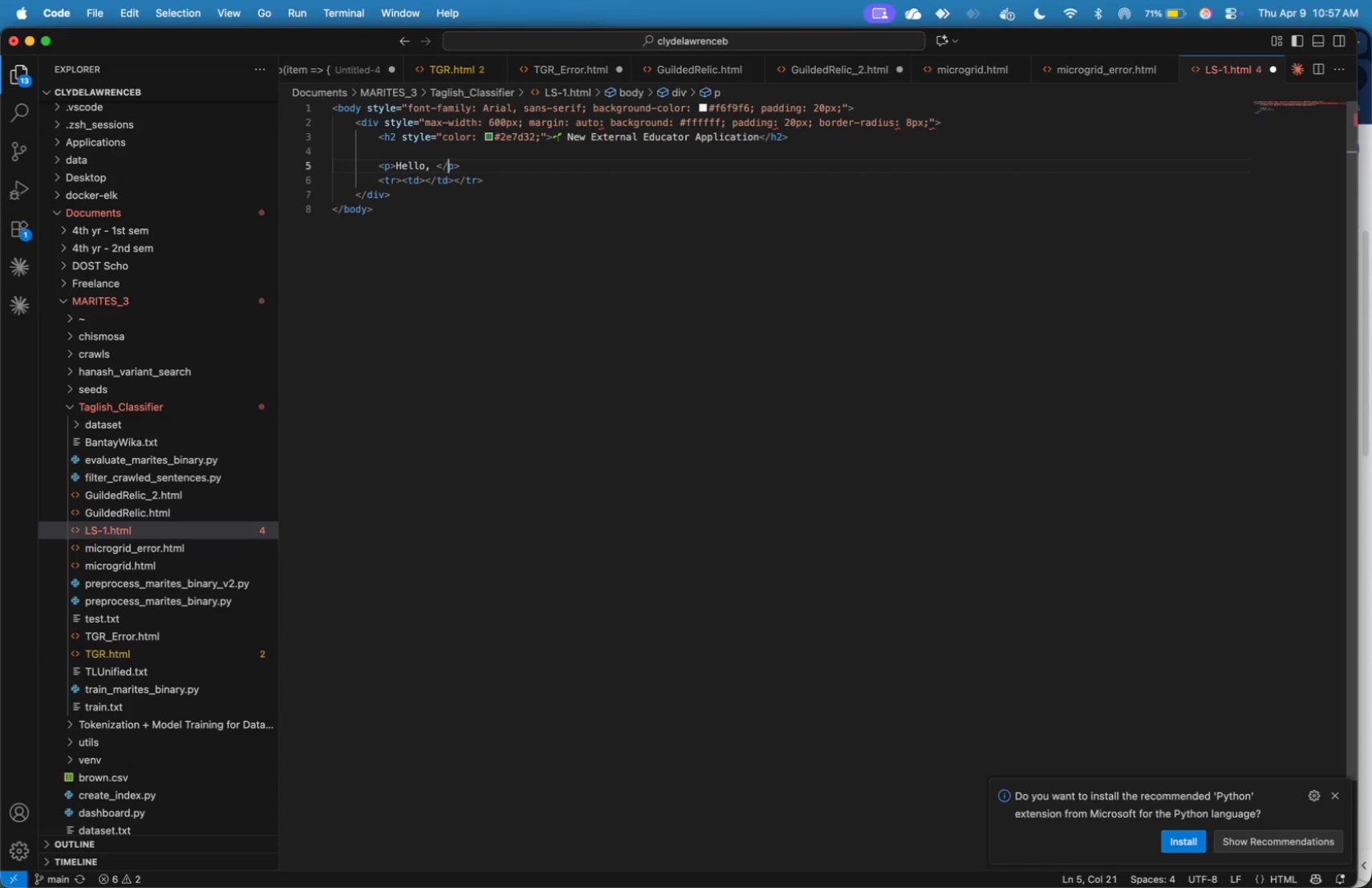 
 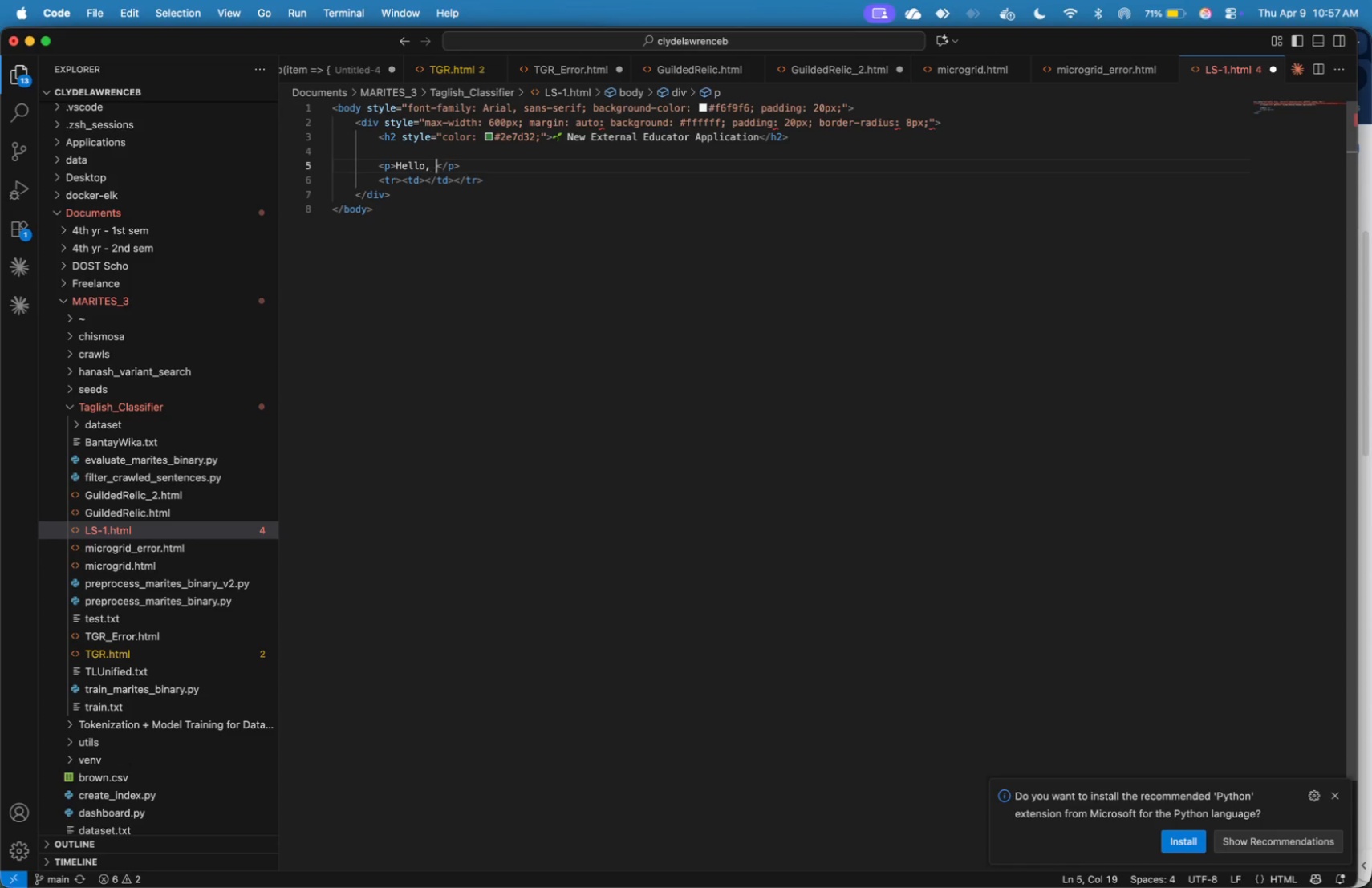 
key(ArrowRight)
 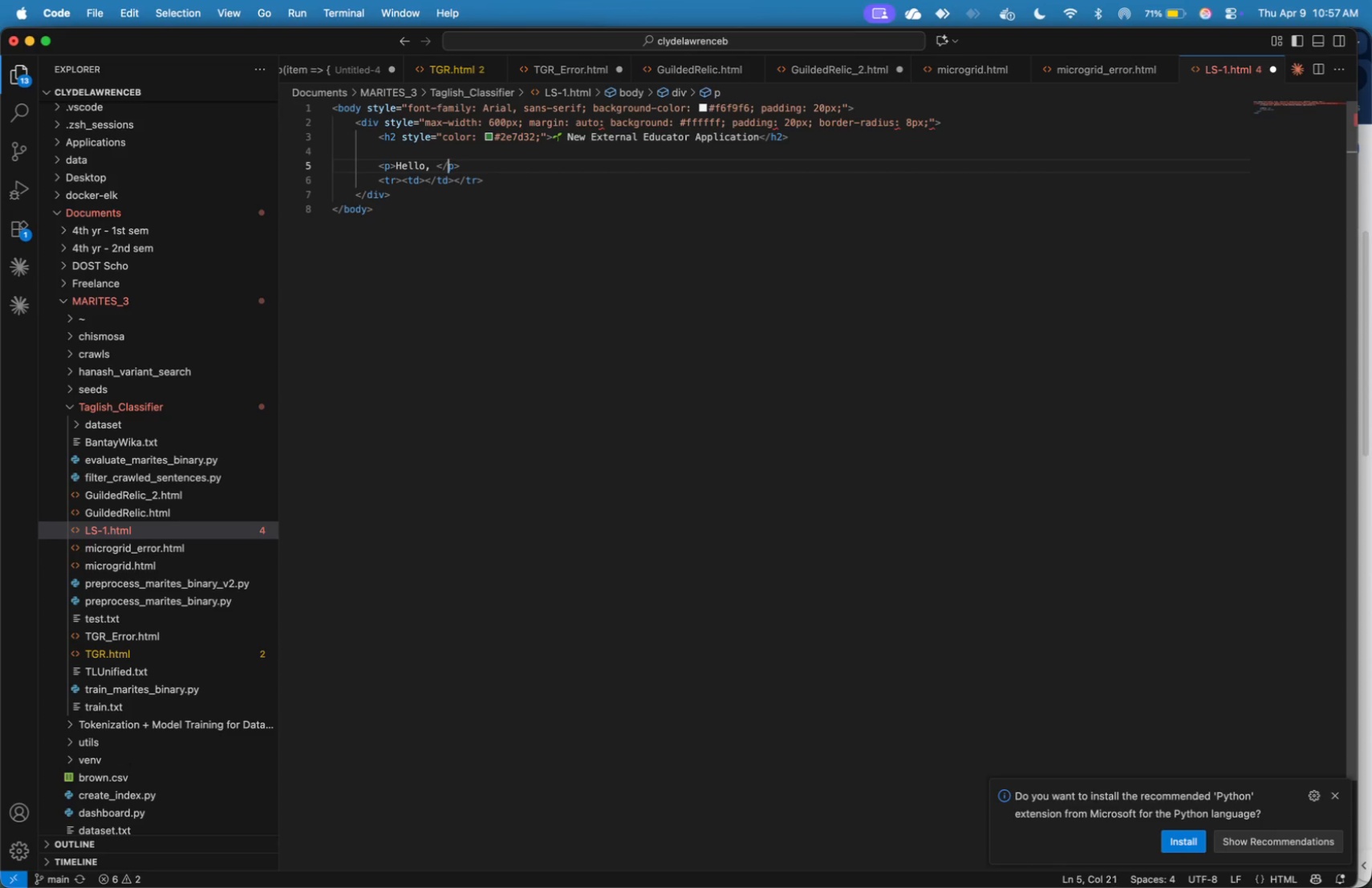 
key(ArrowRight)
 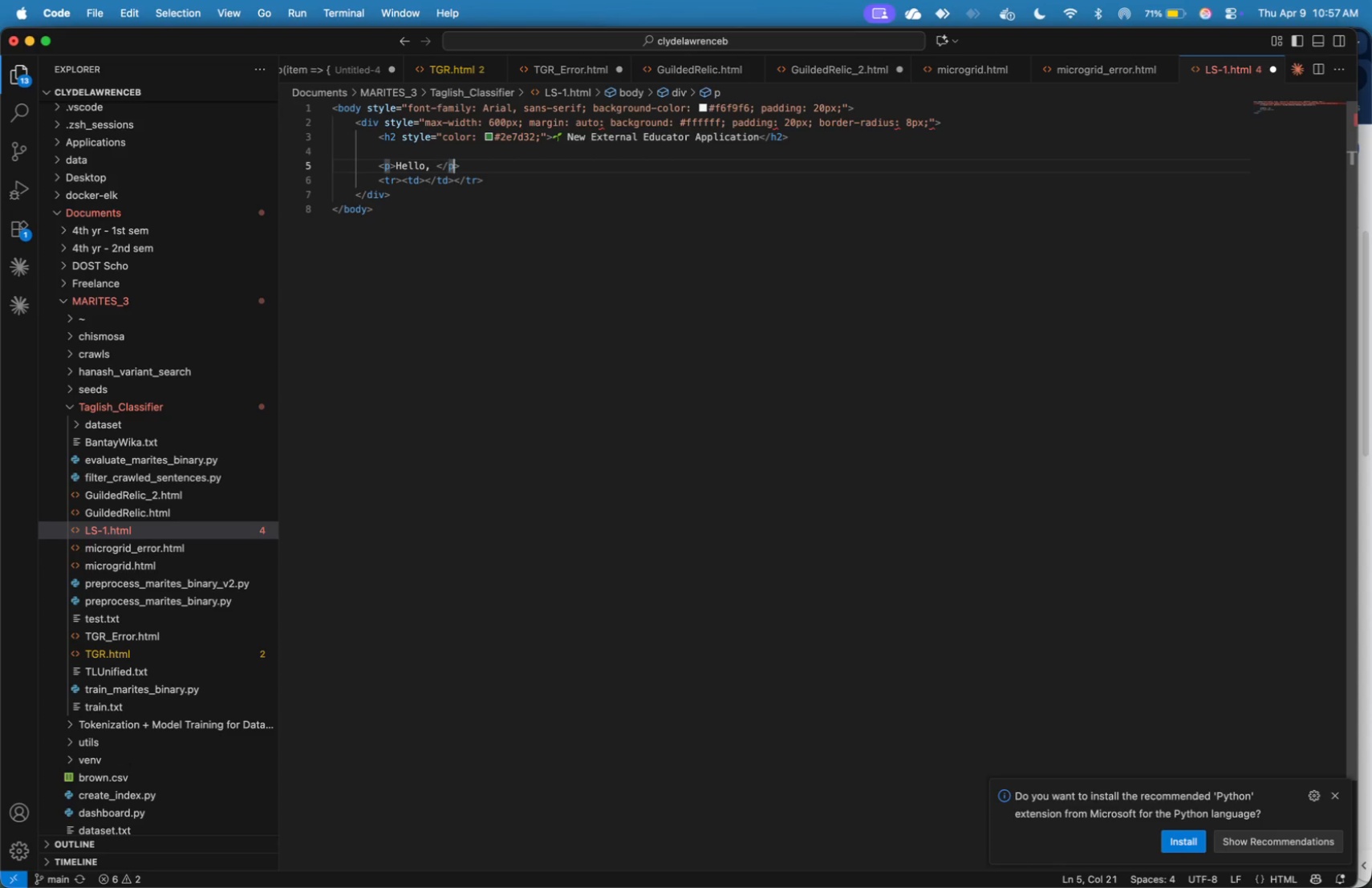 
key(ArrowRight)
 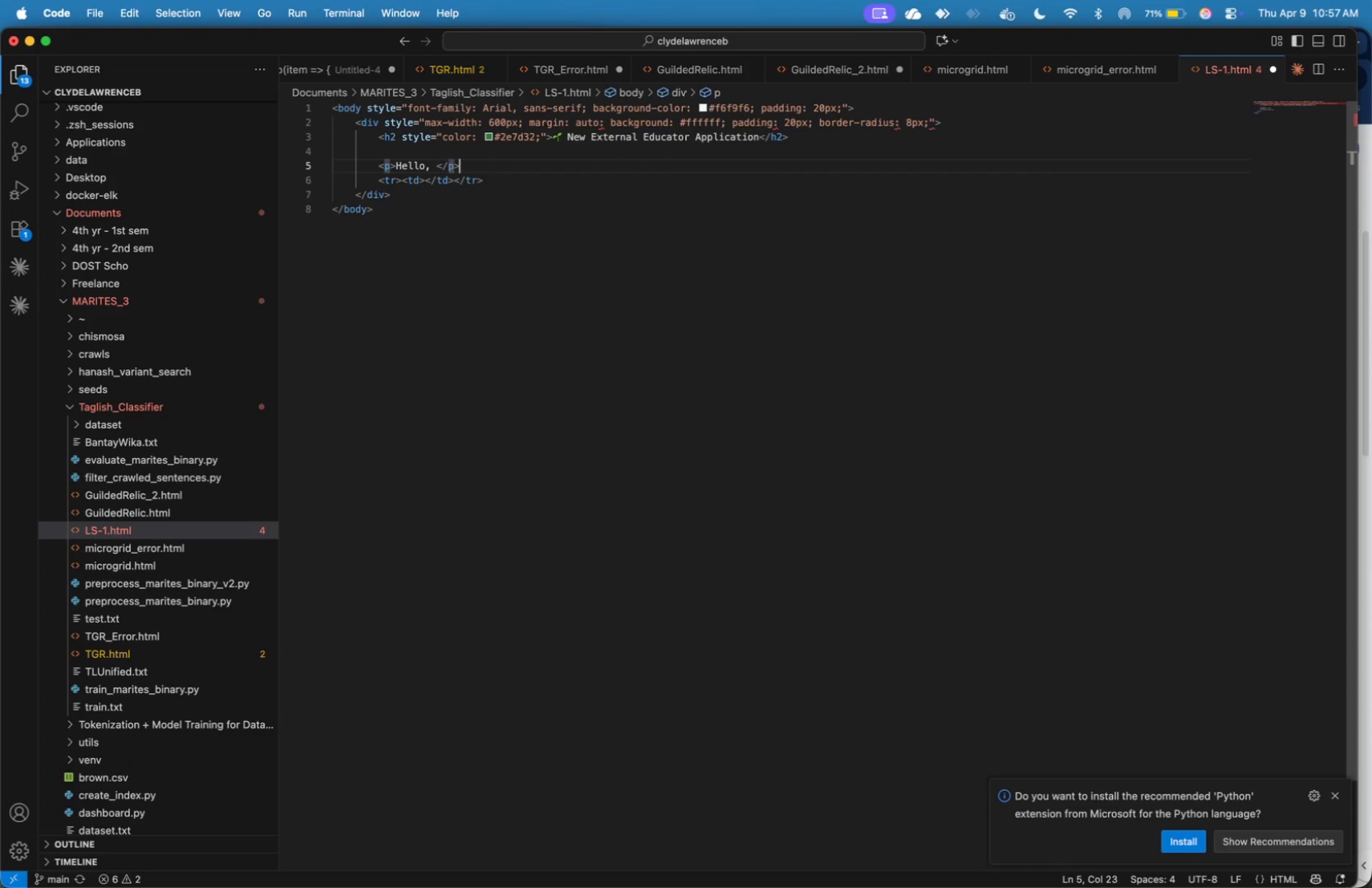 
key(ArrowRight)
 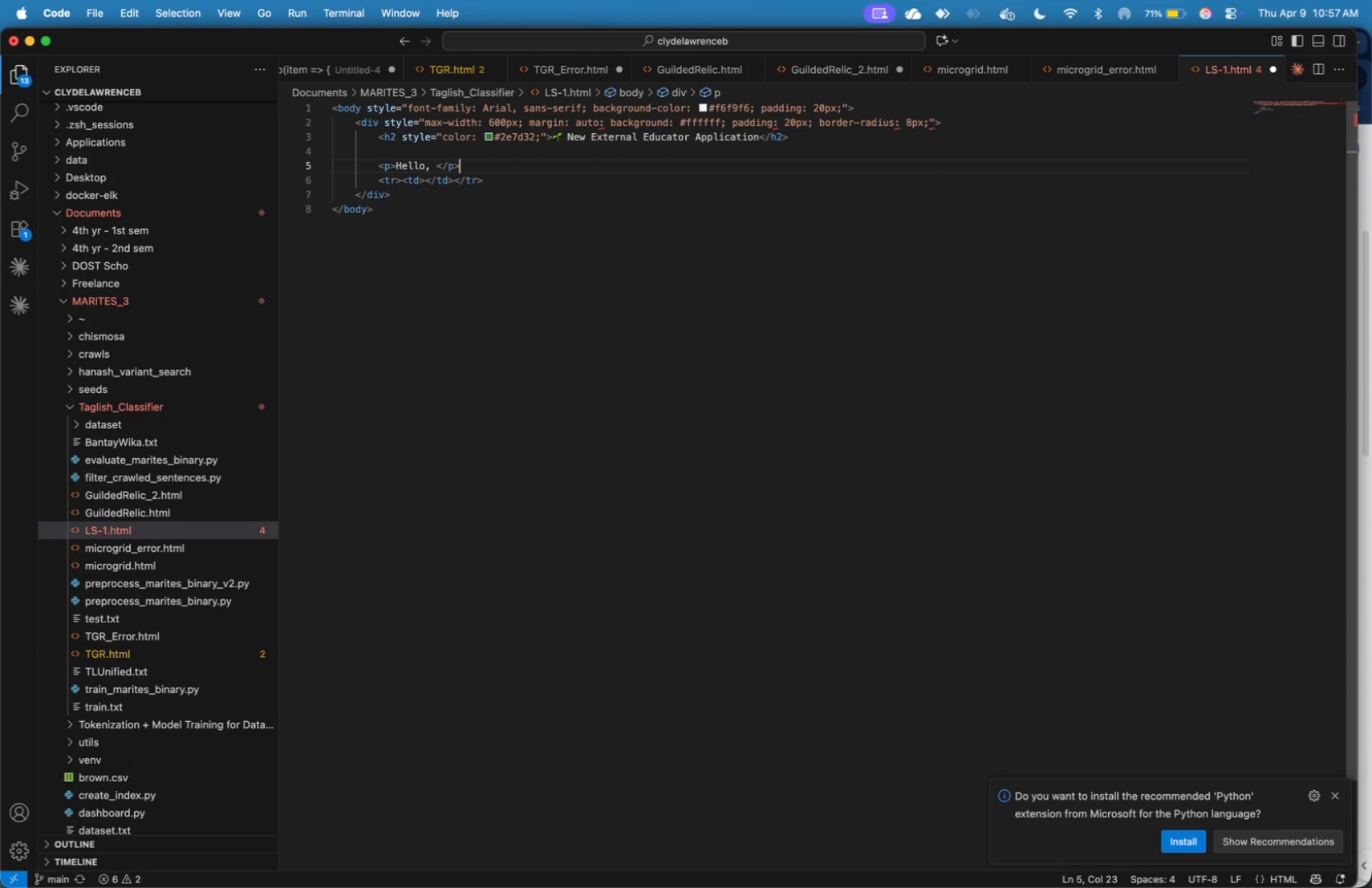 
key(ArrowLeft)
 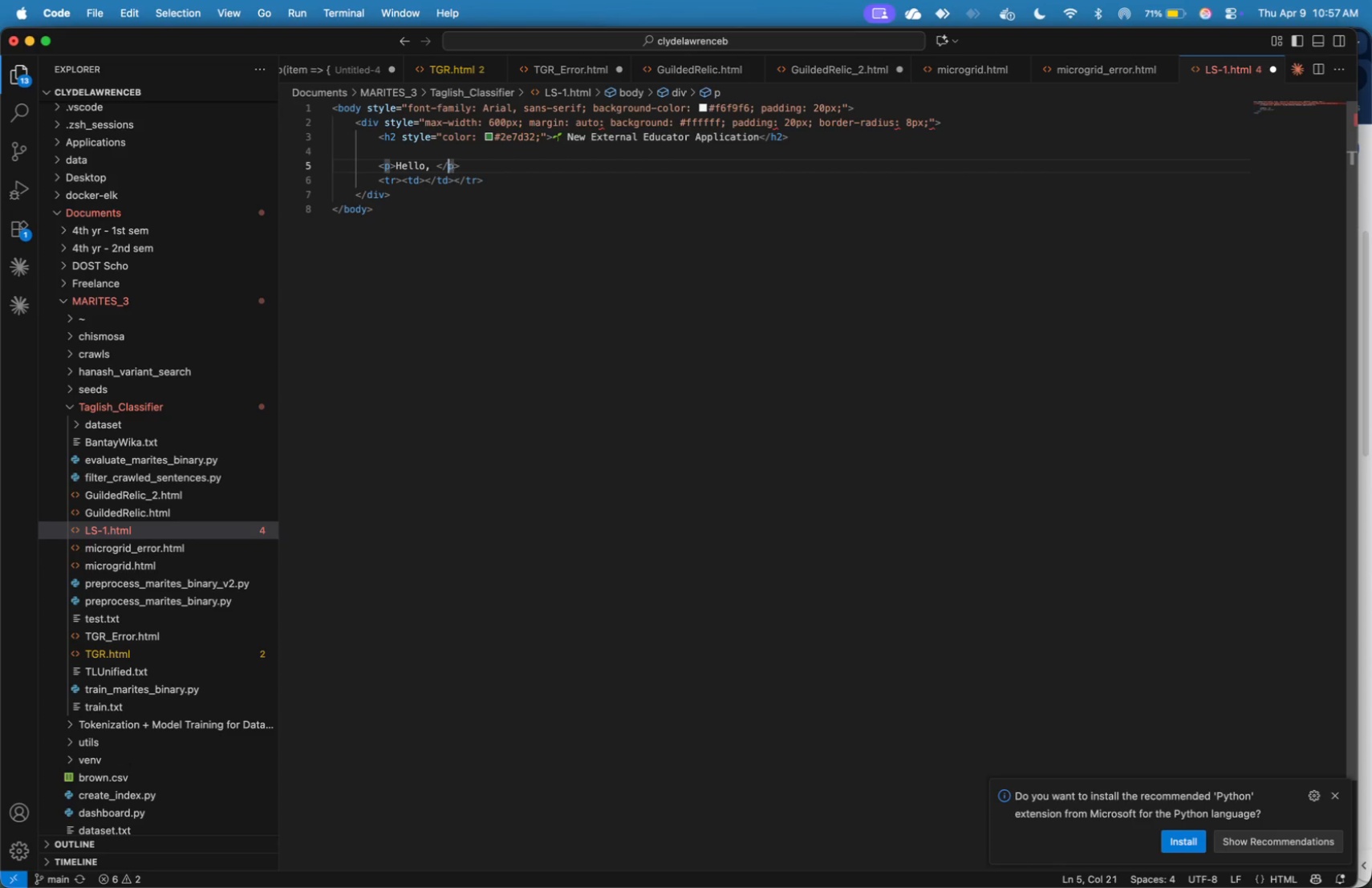 
key(ArrowLeft)
 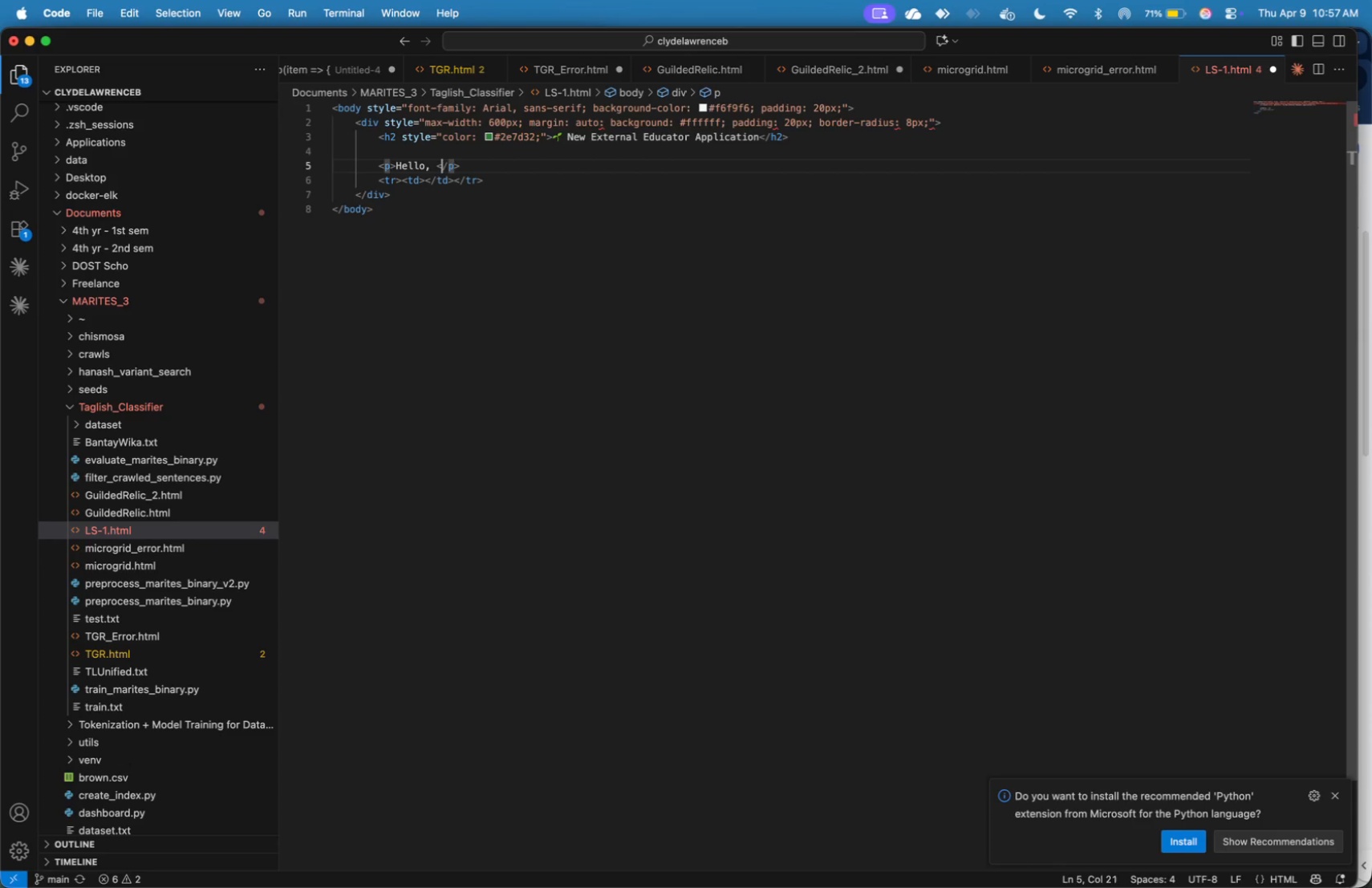 
key(ArrowLeft)
 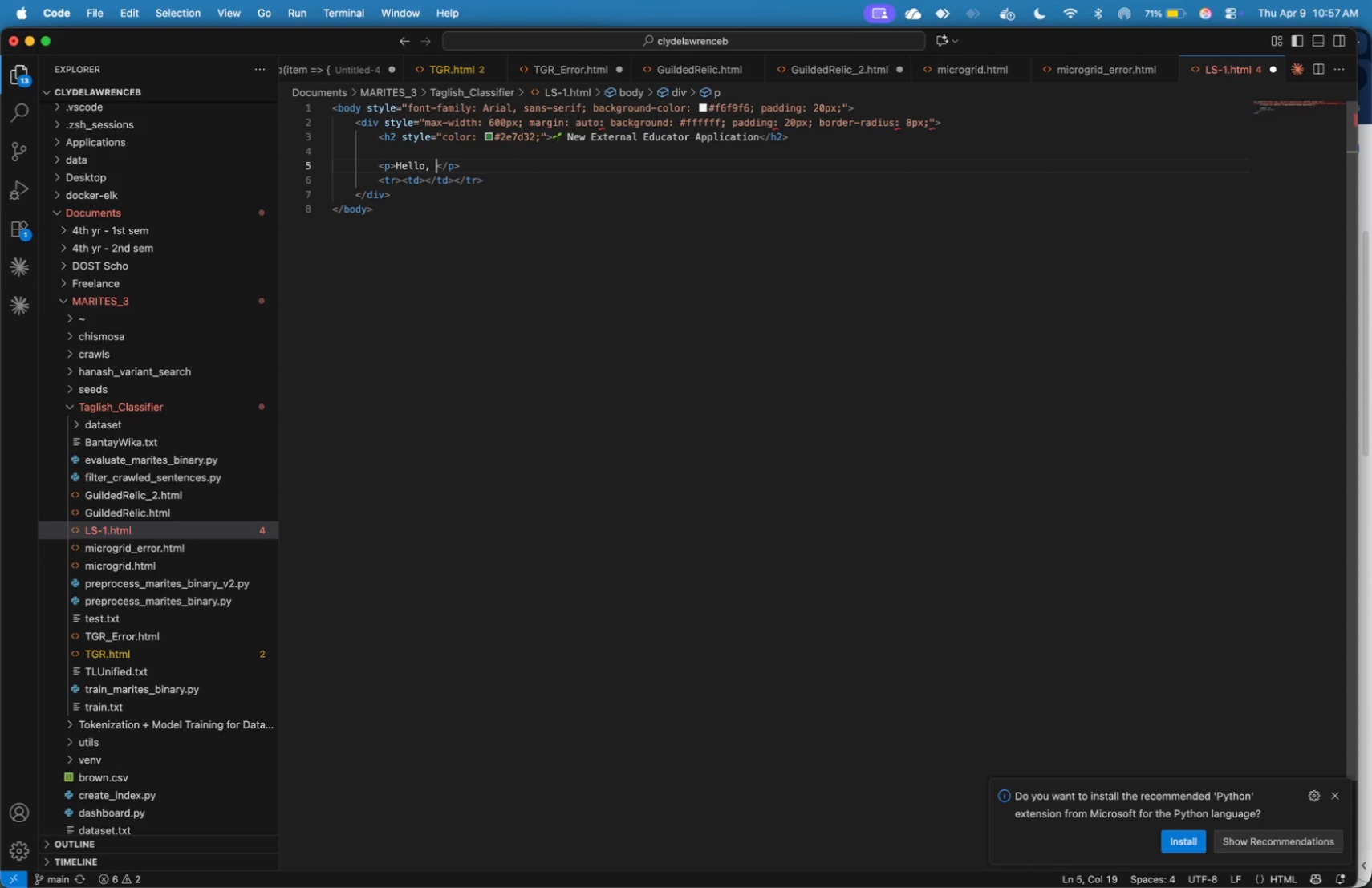 
key(ArrowLeft)
 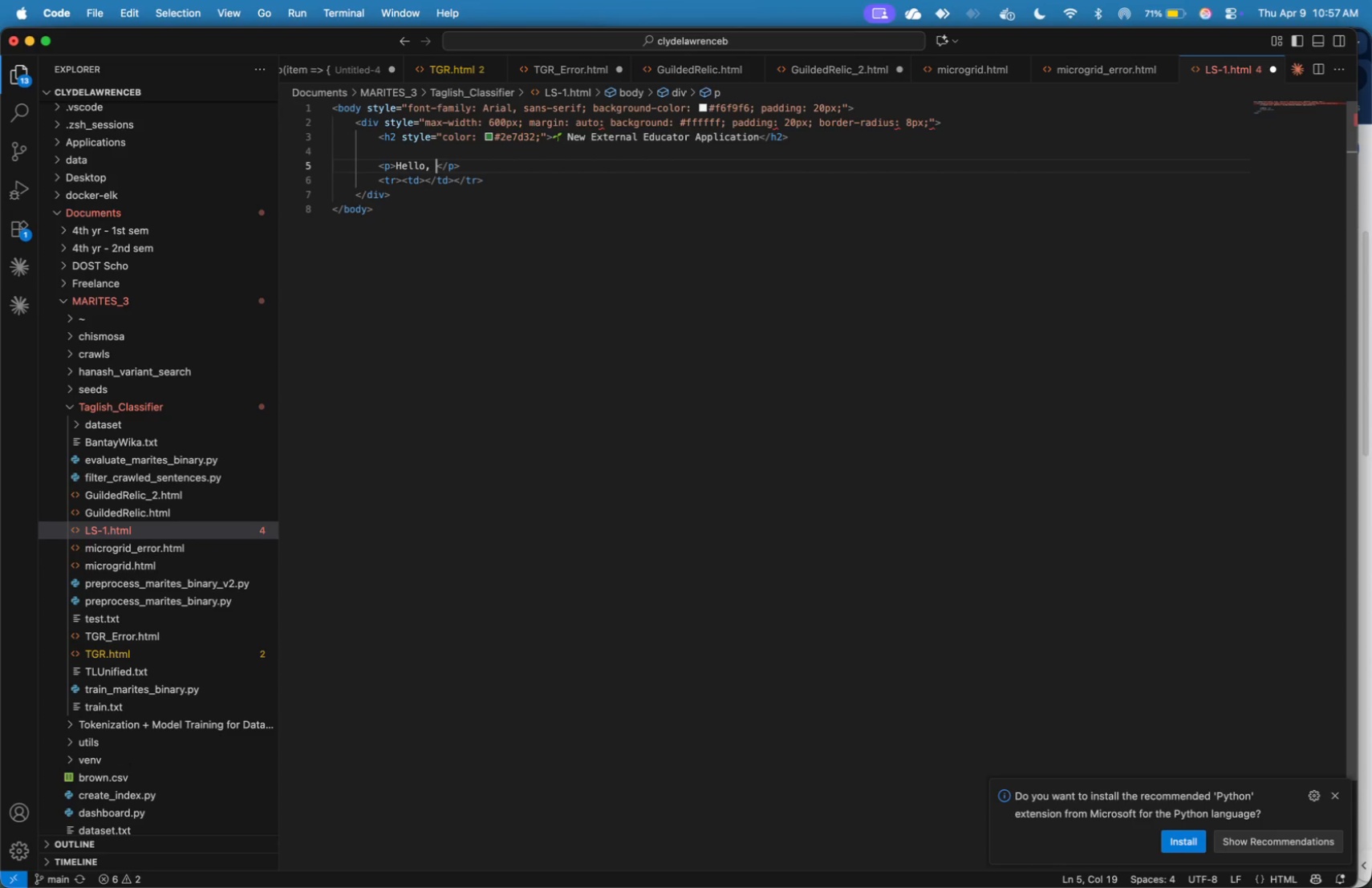 
key(ArrowLeft)
 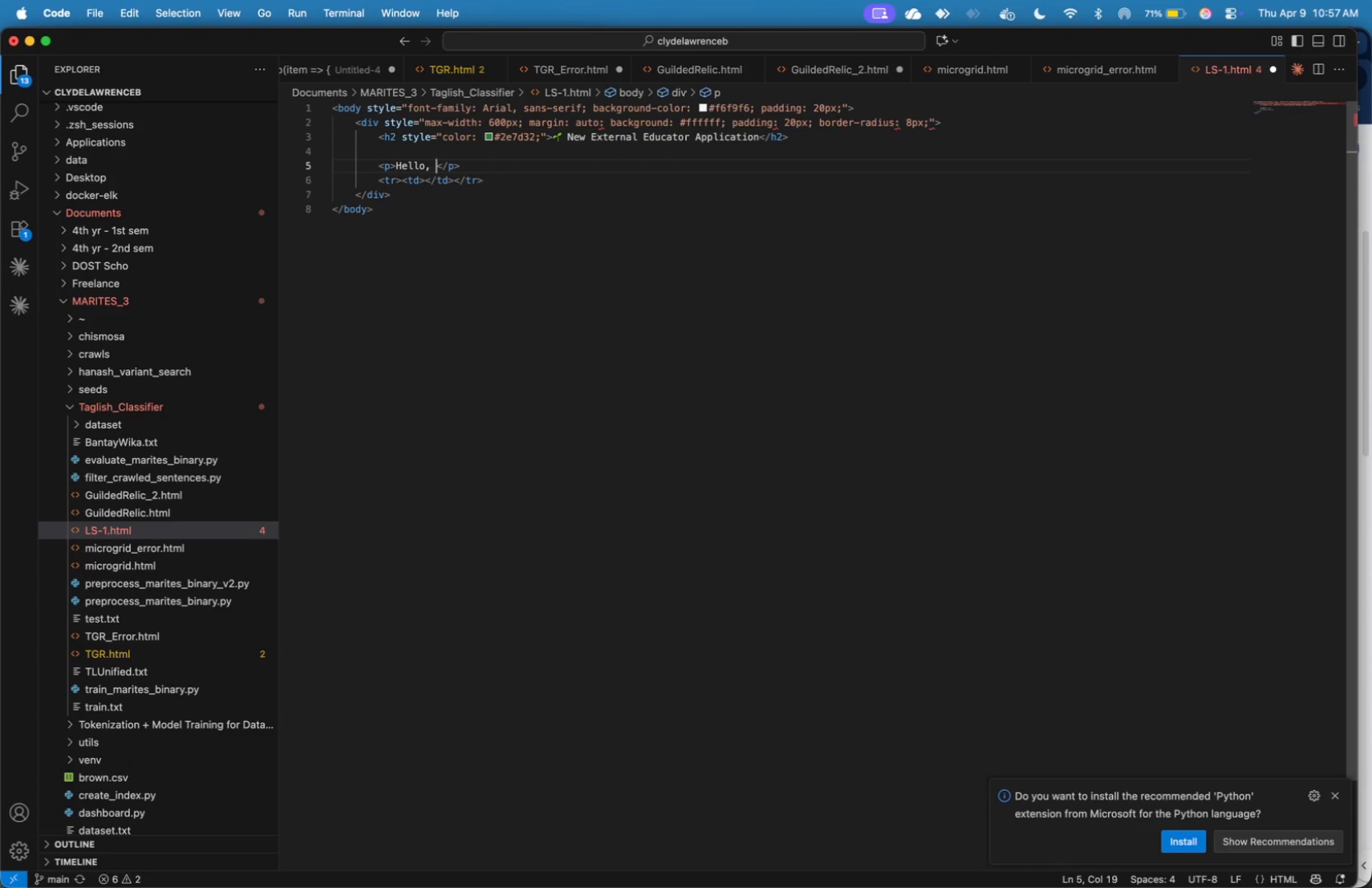 
key(ArrowRight)
 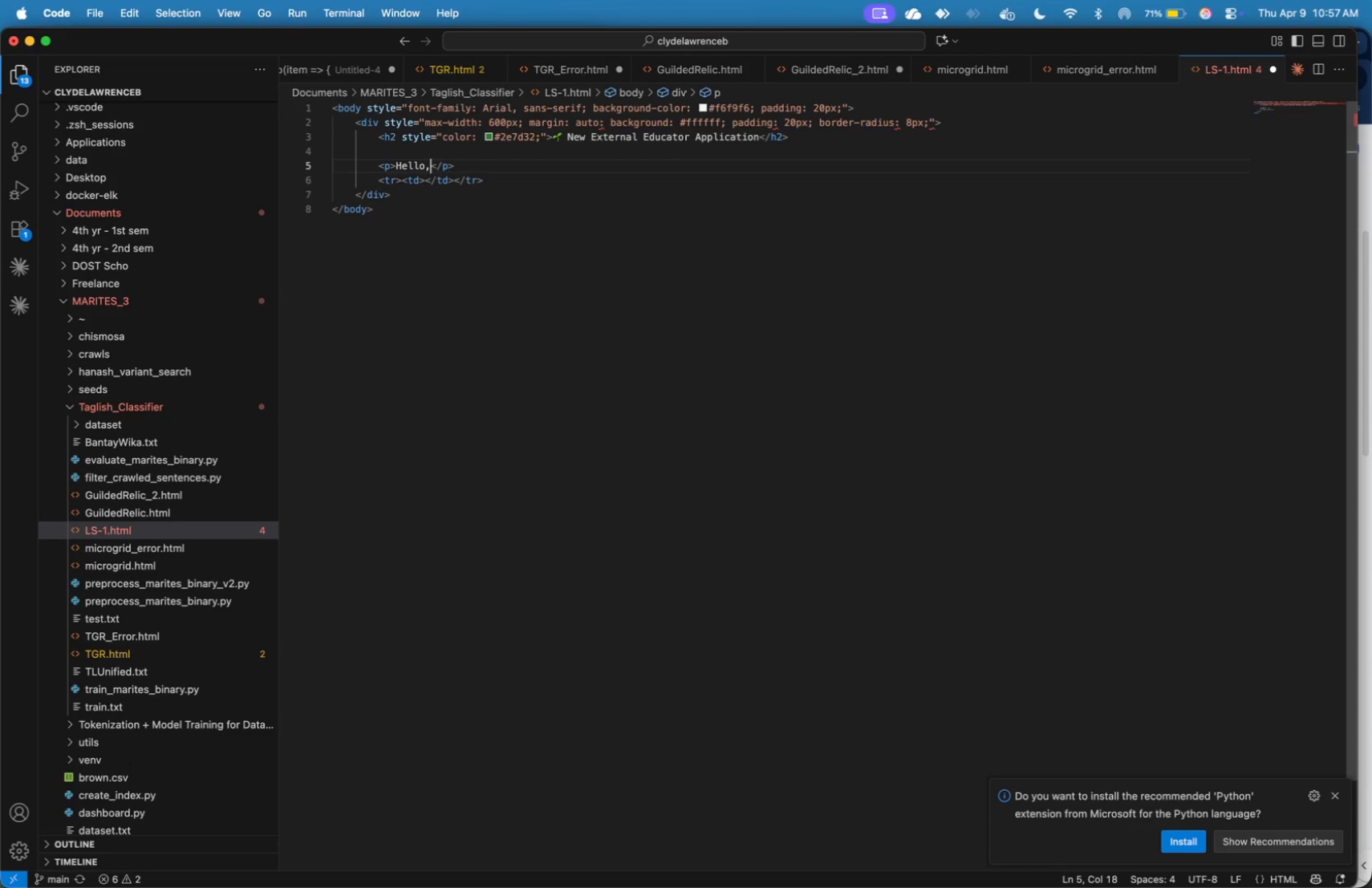 
key(Backspace)
 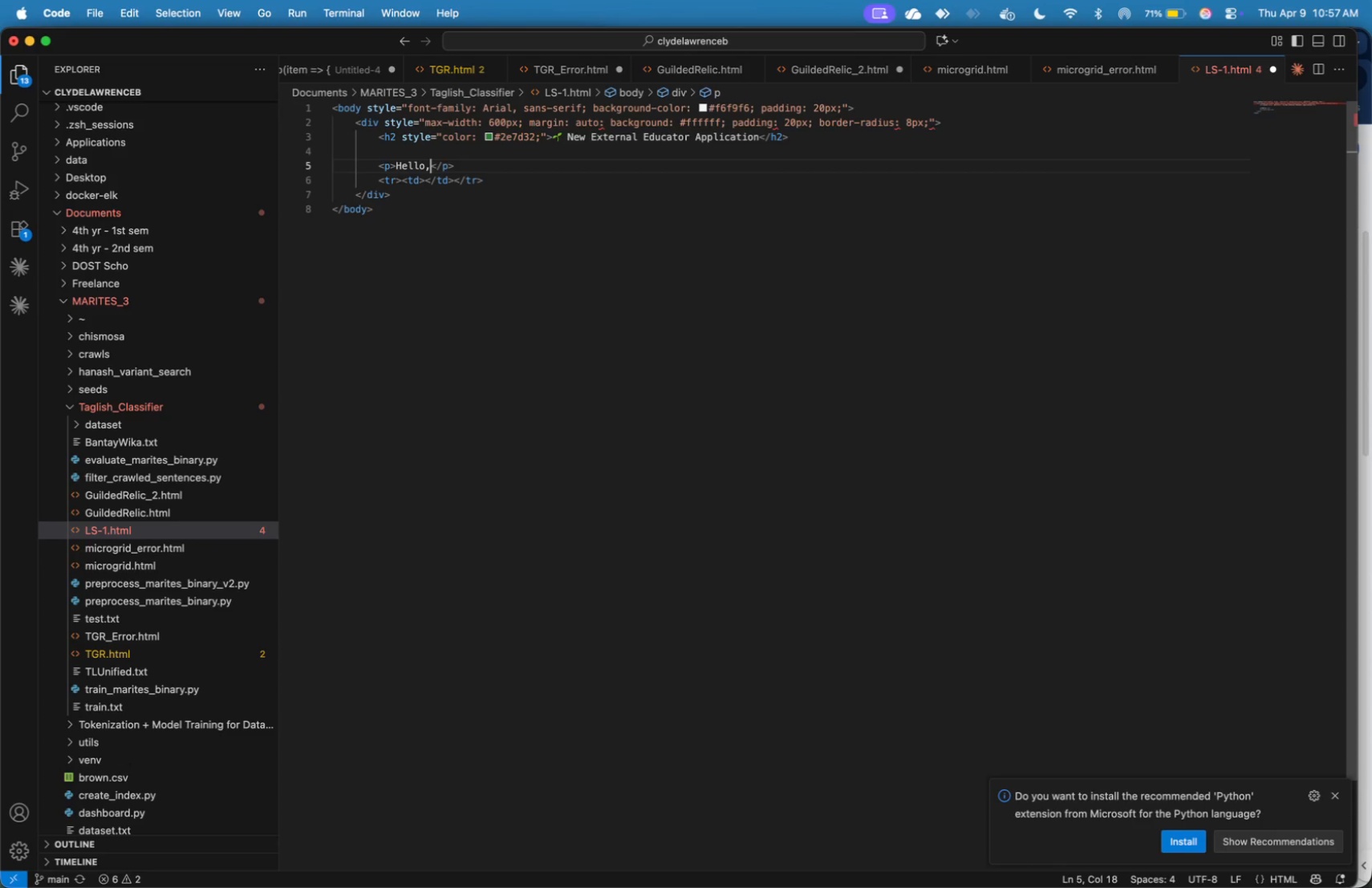 
key(ArrowRight)
 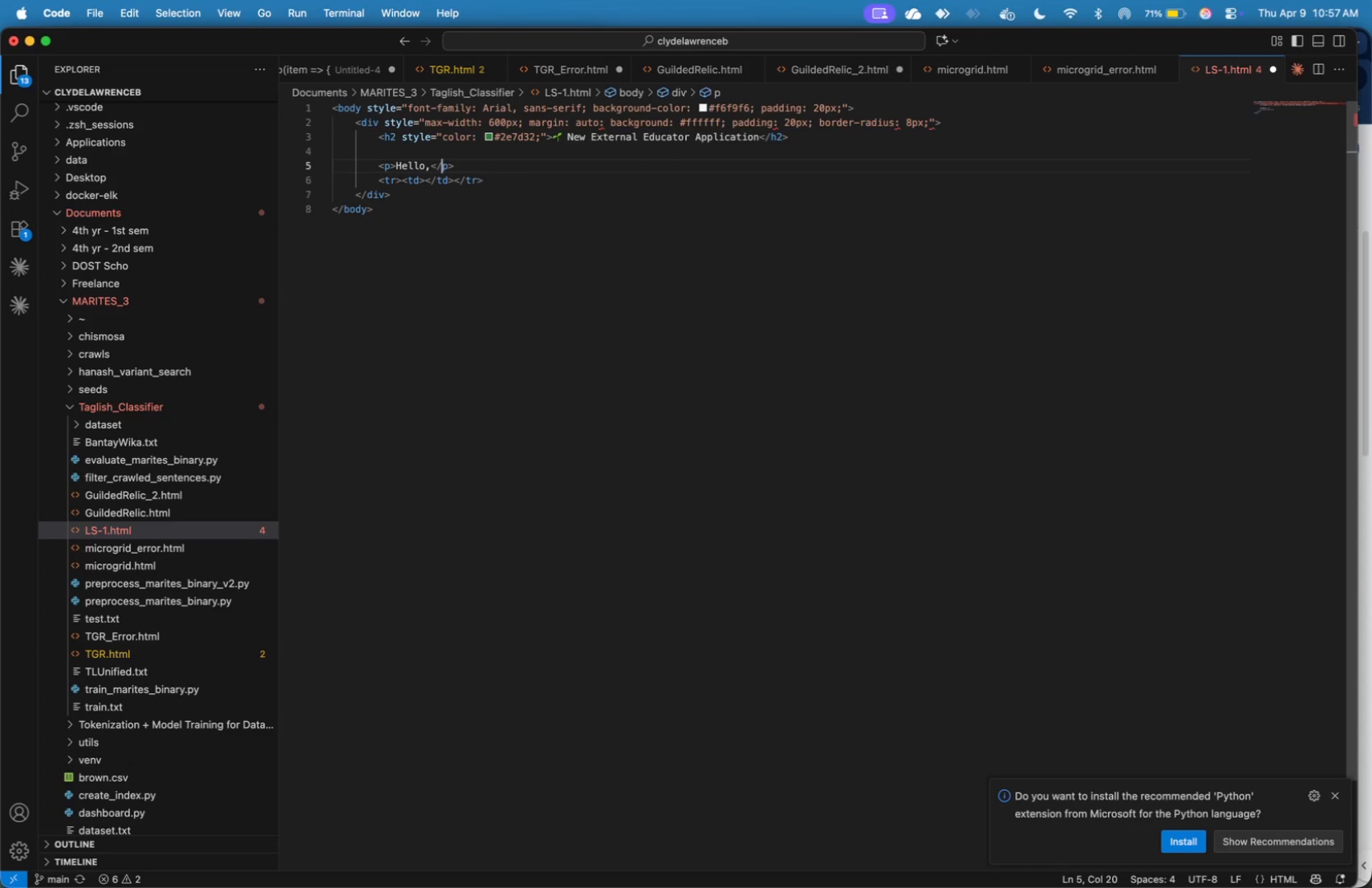 
key(ArrowRight)
 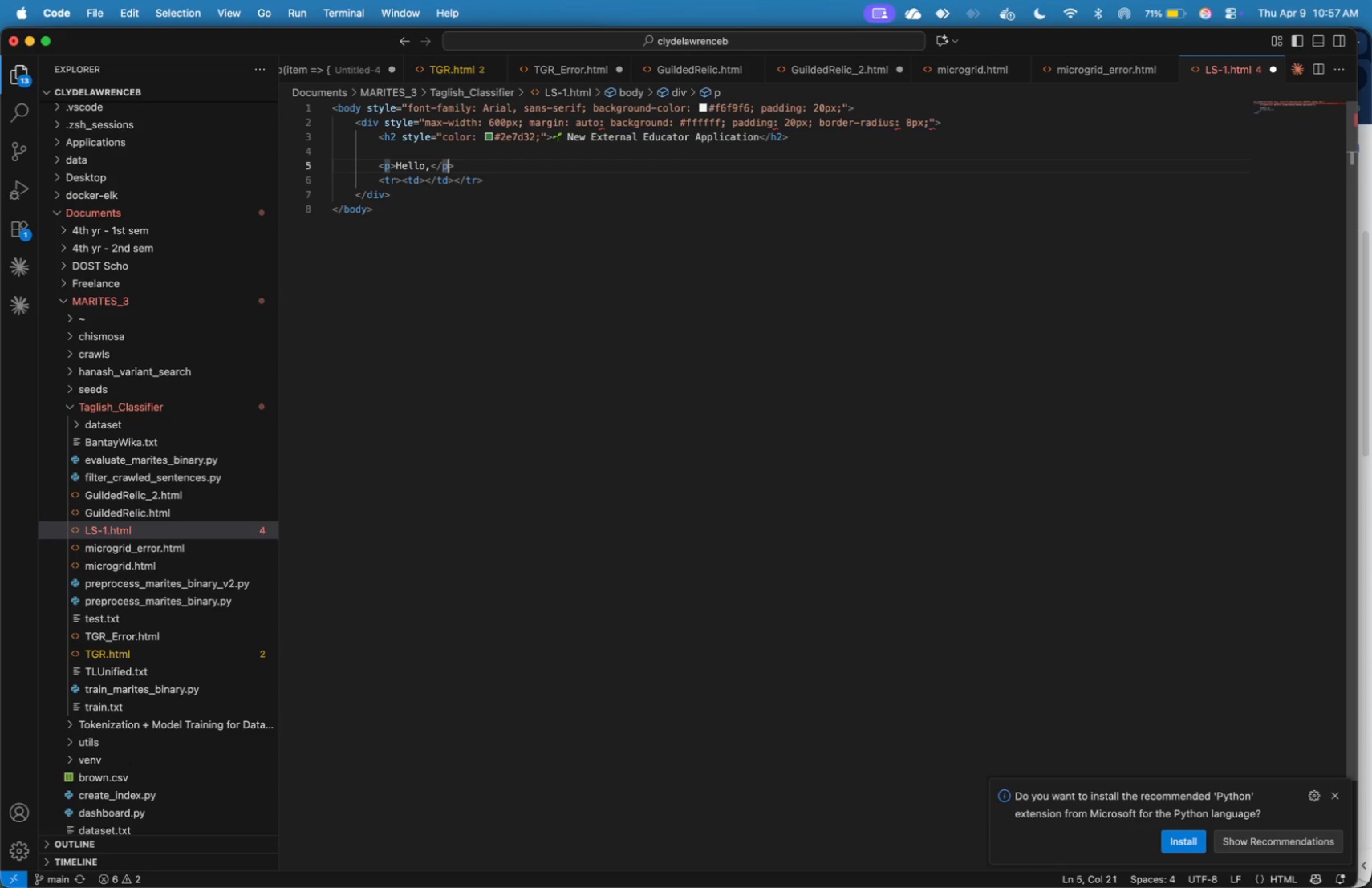 
key(ArrowRight)
 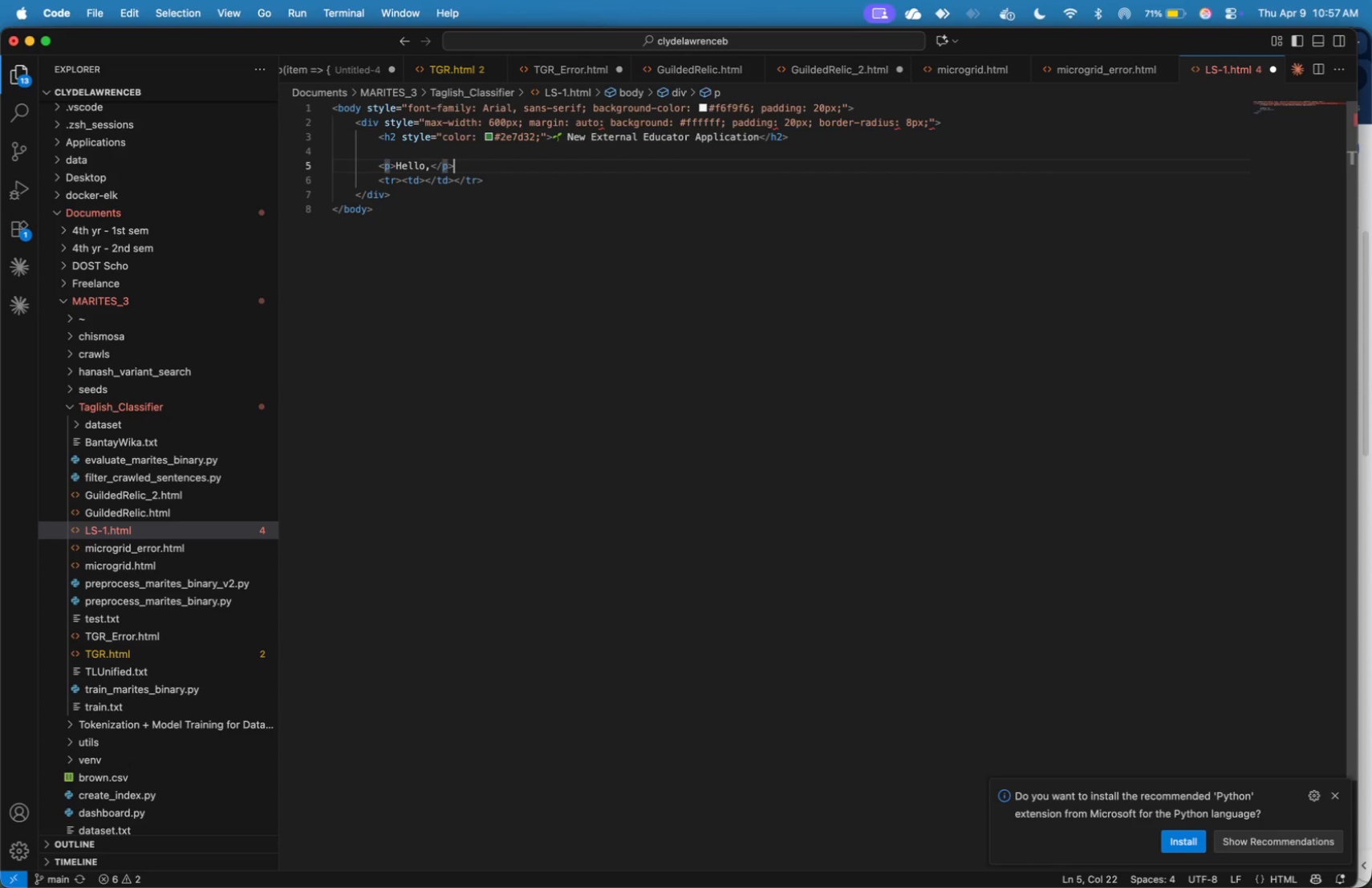 
key(ArrowRight)
 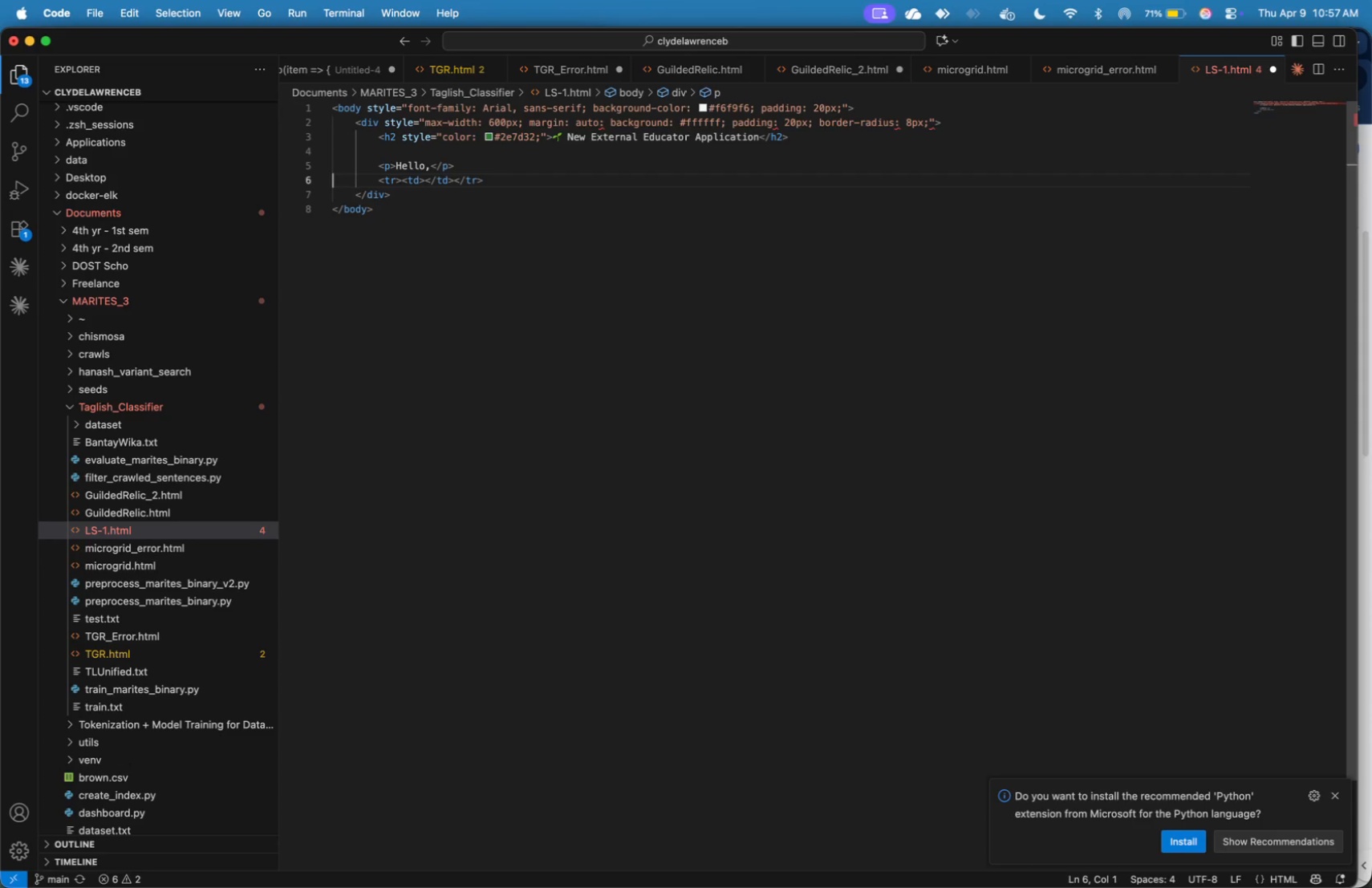 
key(ArrowRight)
 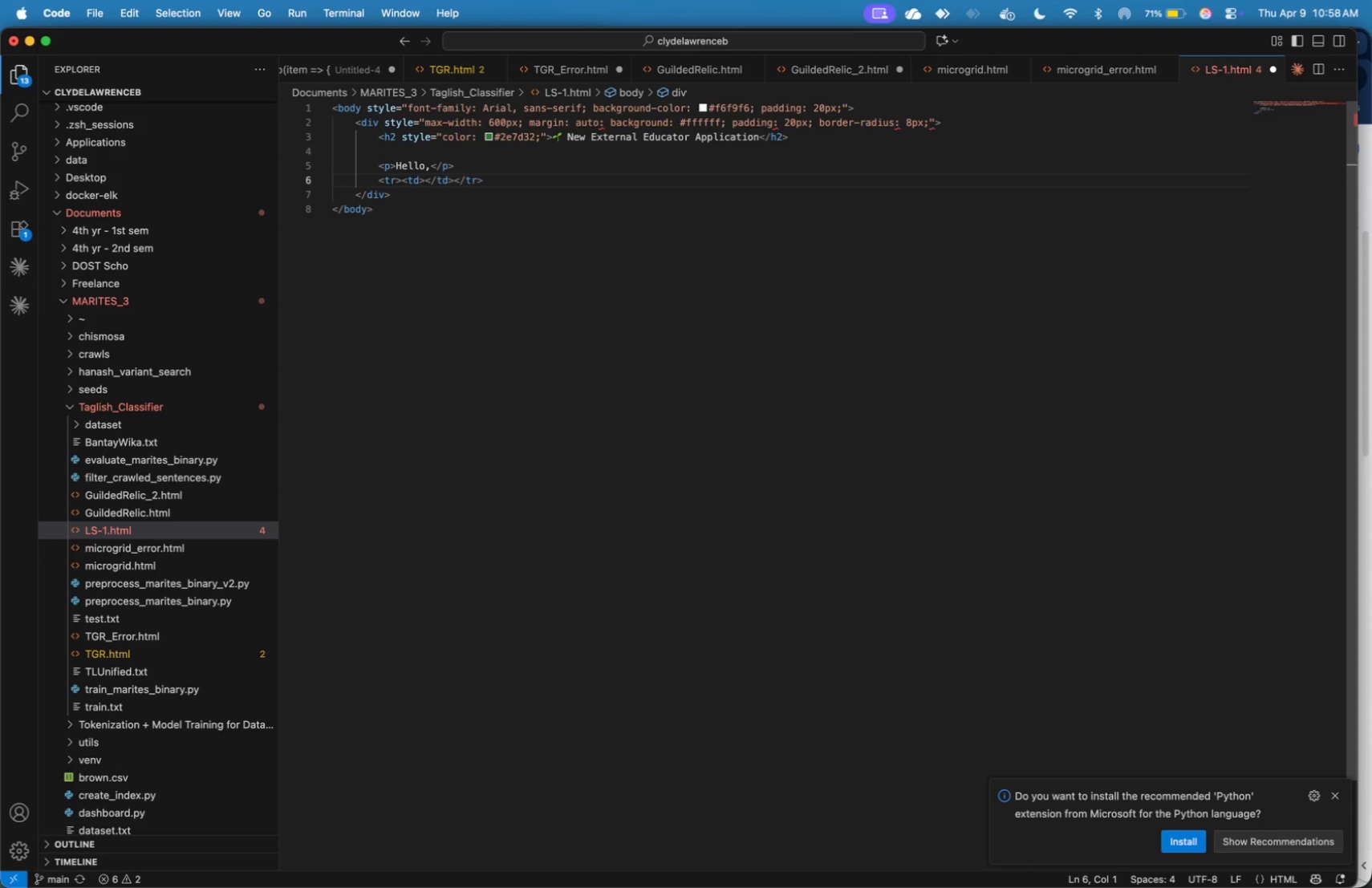 
key(ArrowLeft)
 